 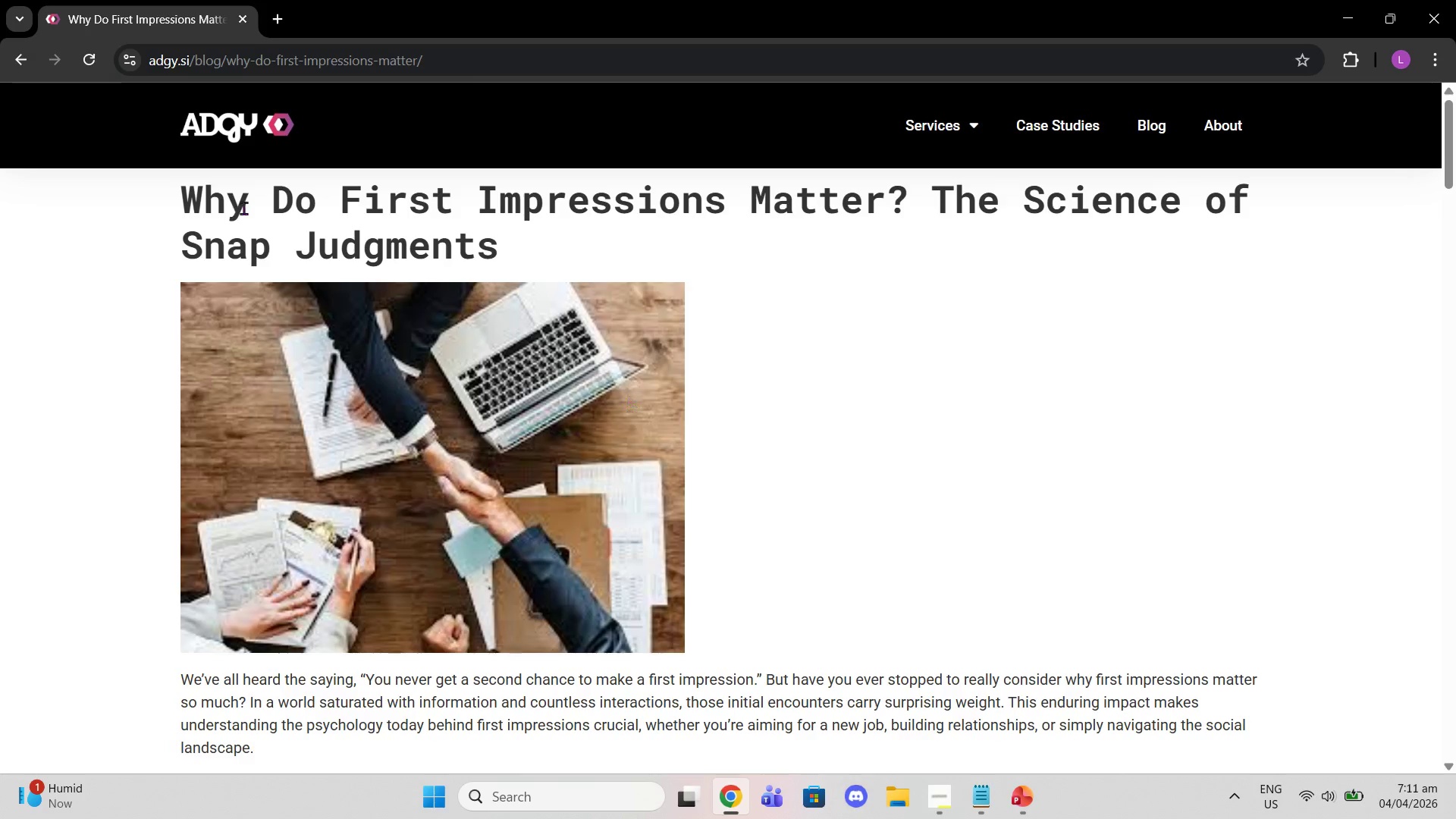 
left_click([10, 68])
 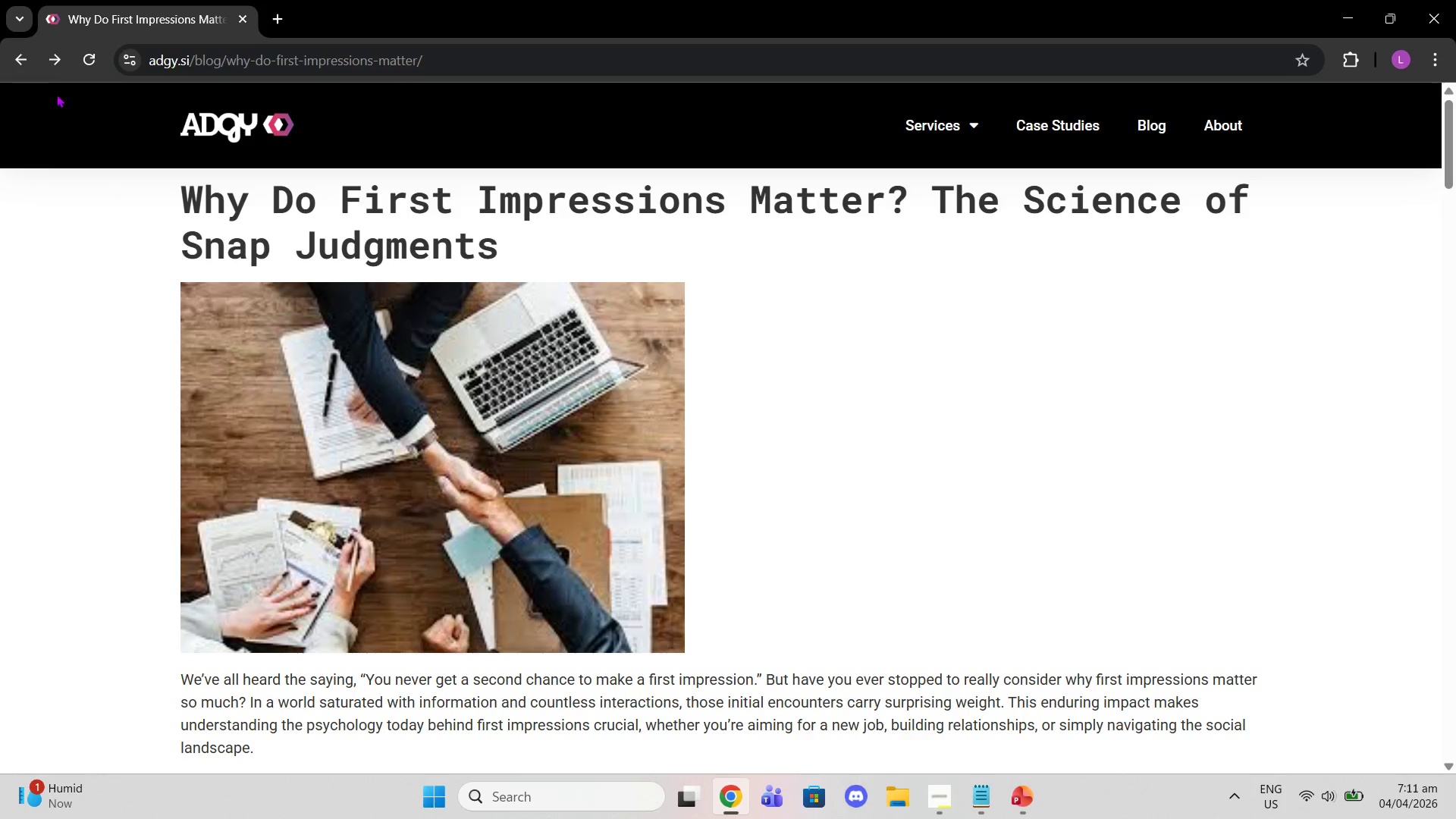 
left_click([29, 50])
 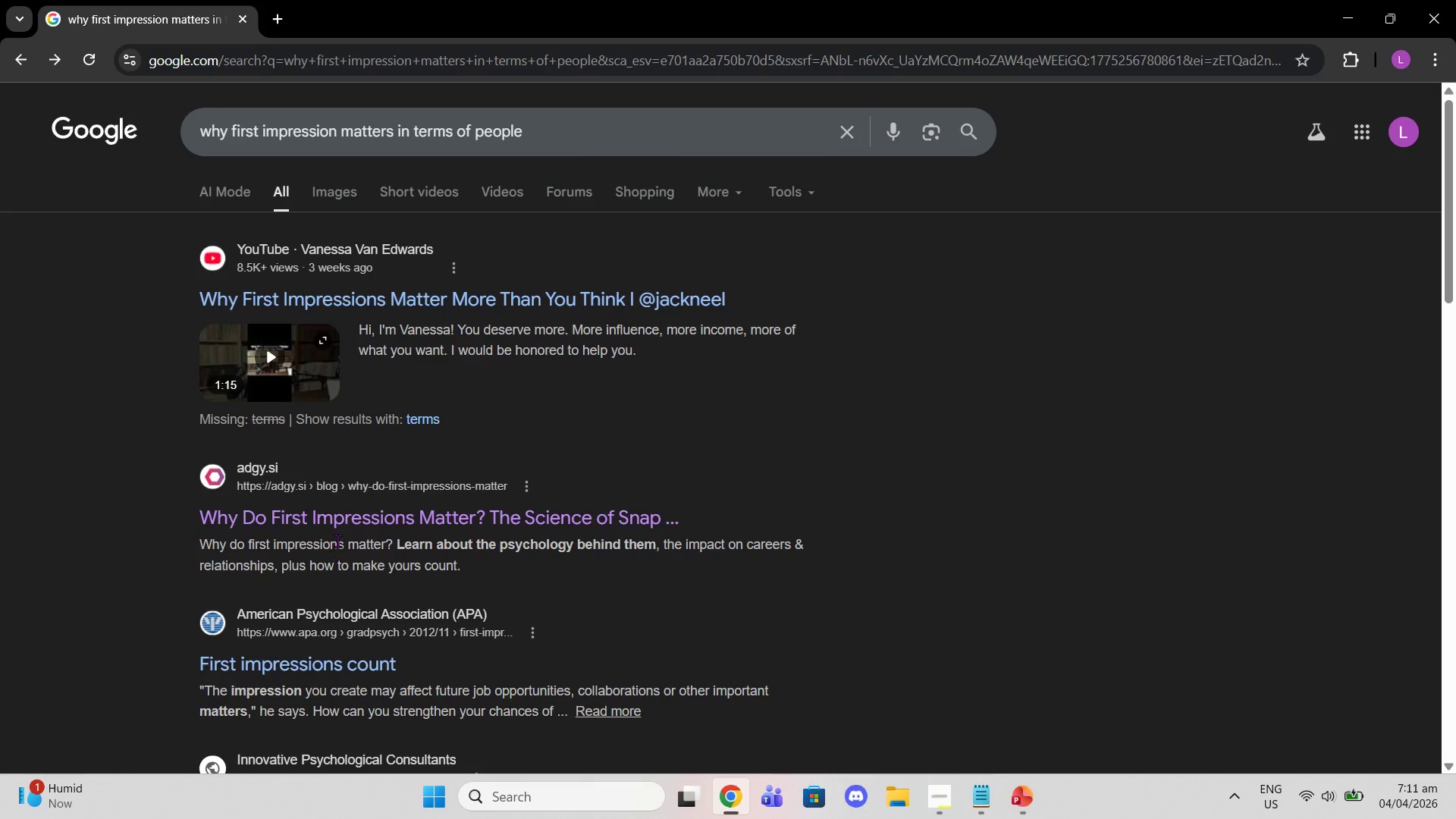 
scroll: coordinate [349, 590], scroll_direction: down, amount: 1.0
 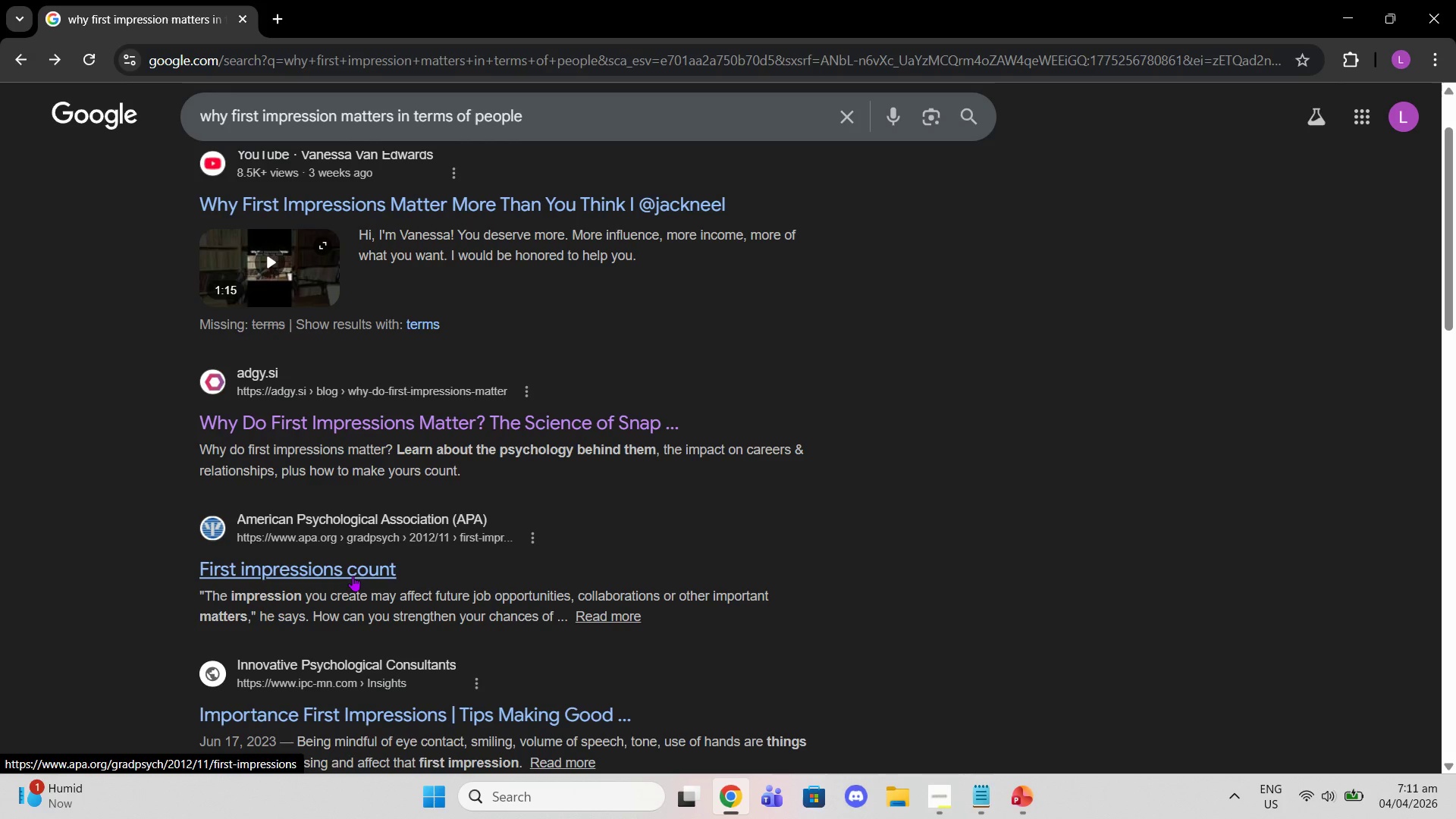 
left_click([353, 576])
 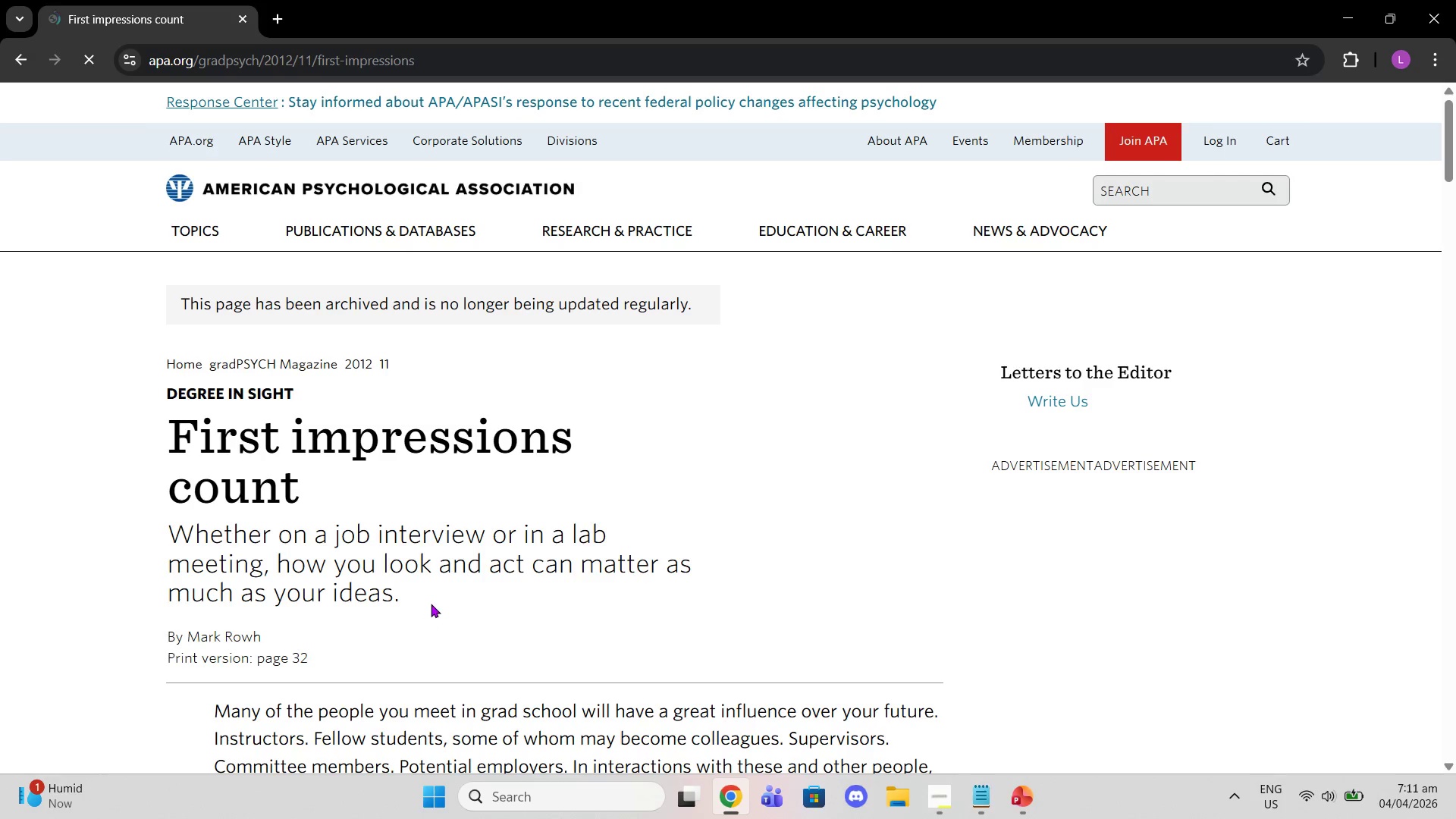 
scroll: coordinate [451, 526], scroll_direction: down, amount: 6.0
 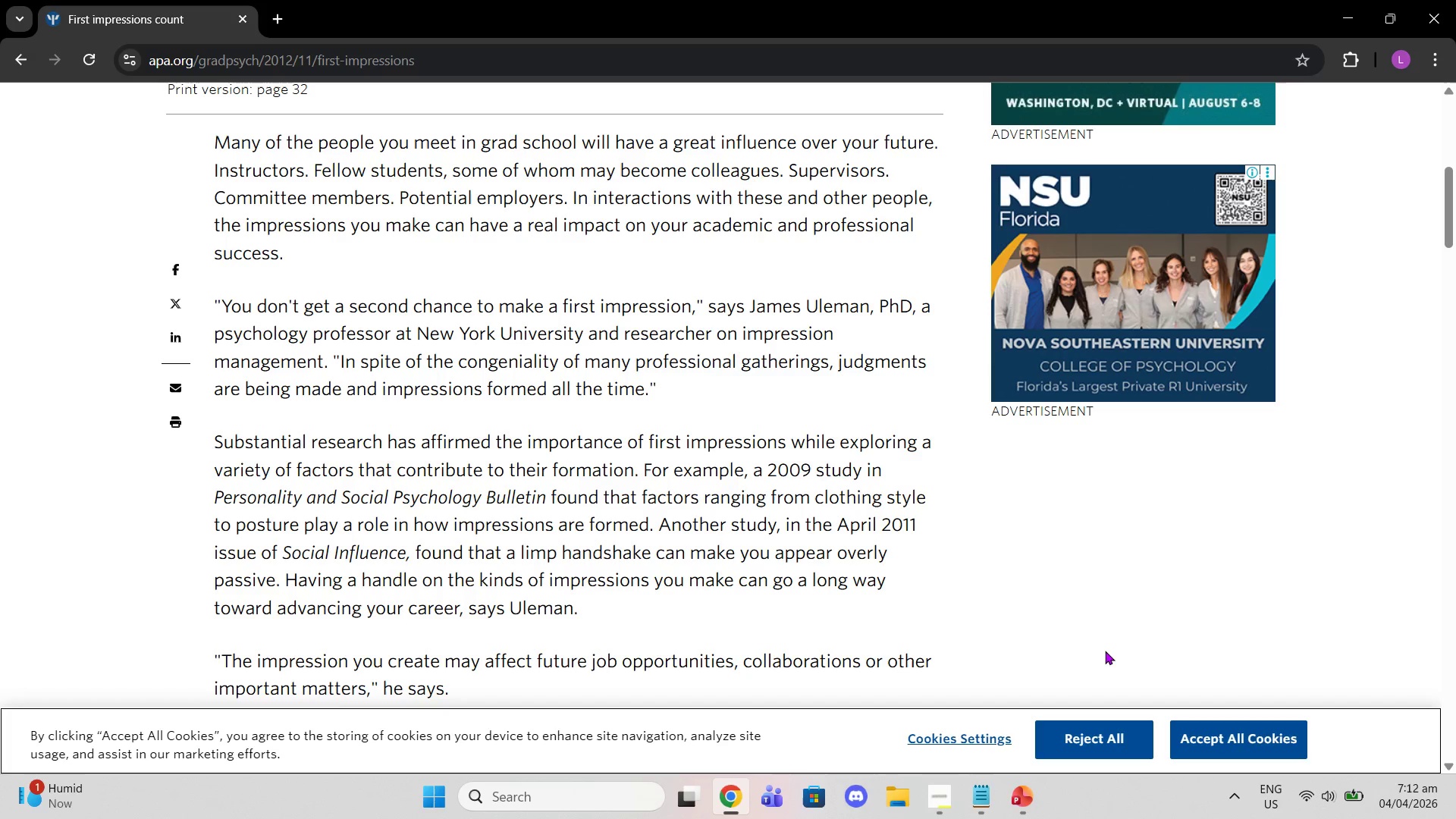 
wait(60.93)
 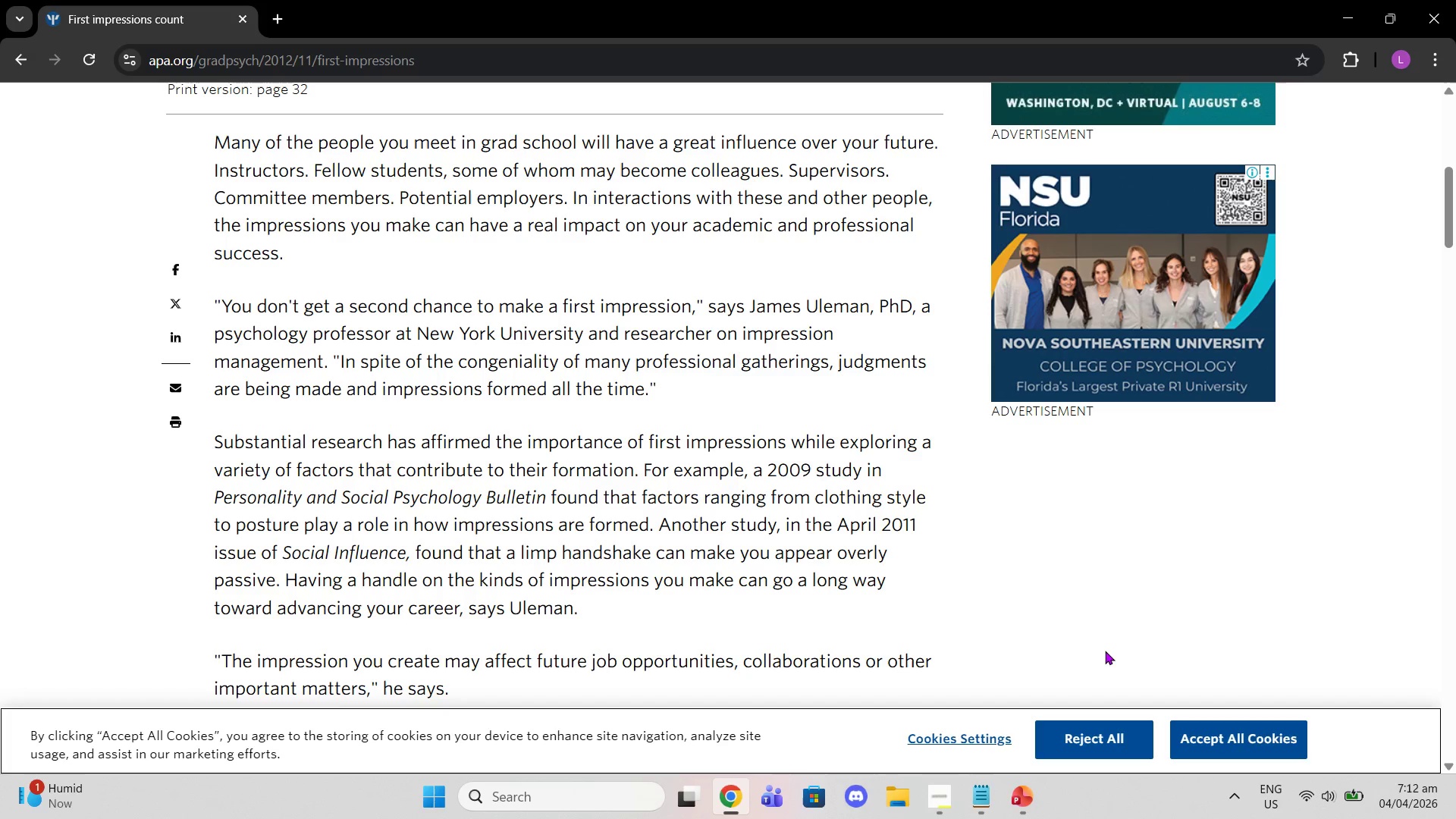 
scroll: coordinate [589, 463], scroll_direction: down, amount: 10.0
 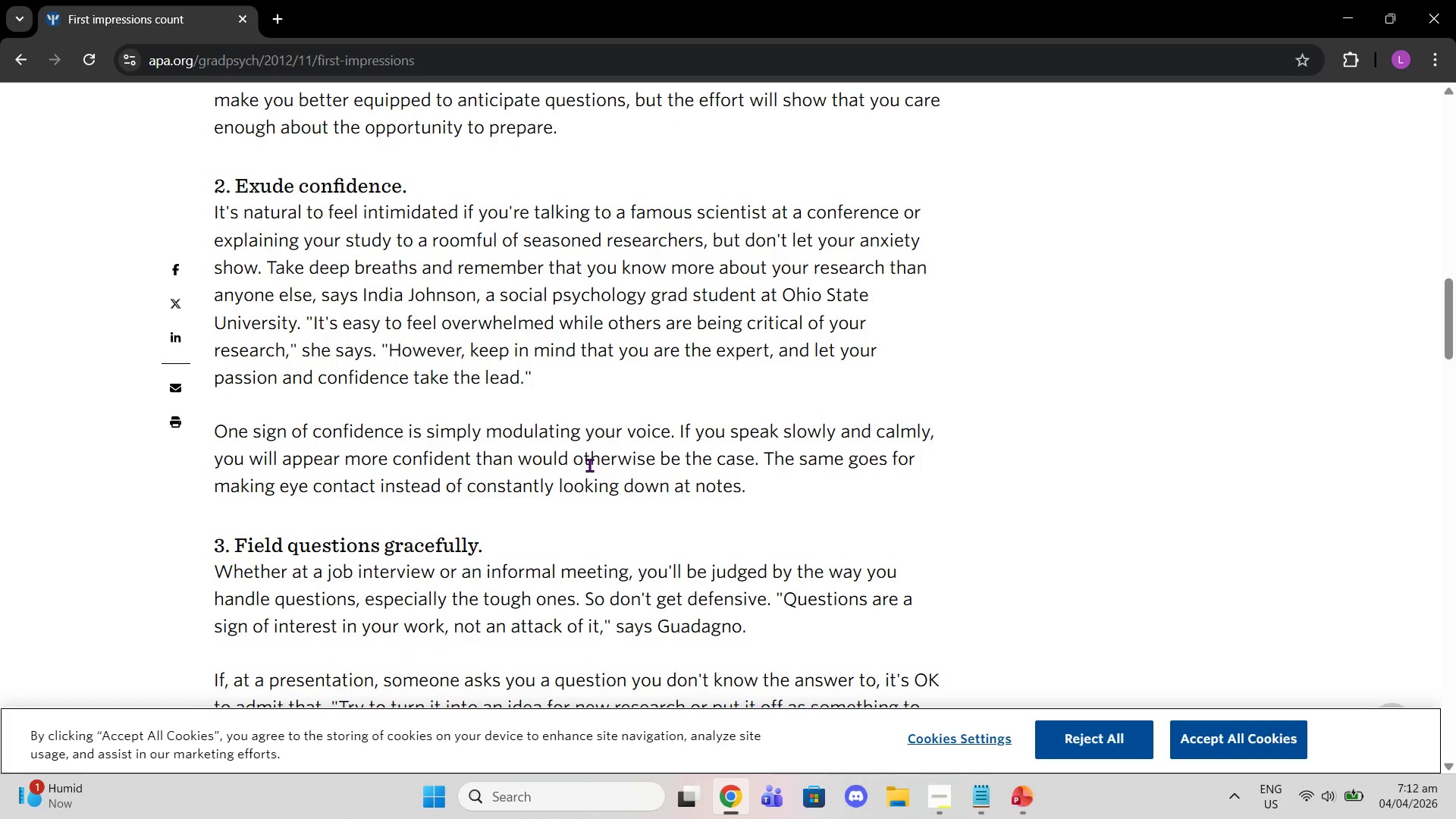 
scroll: coordinate [611, 498], scroll_direction: down, amount: 5.0
 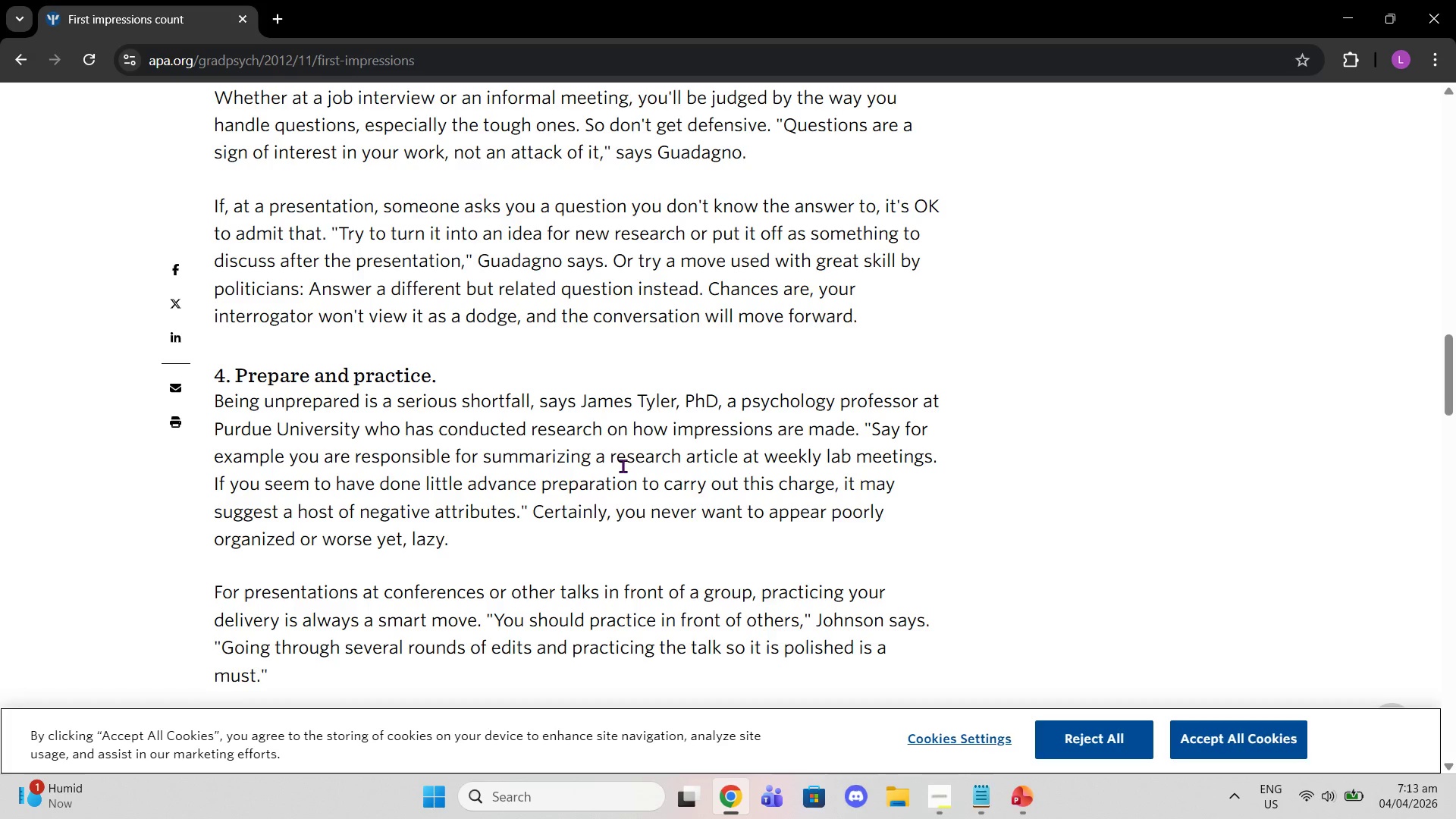 
wait(8.72)
 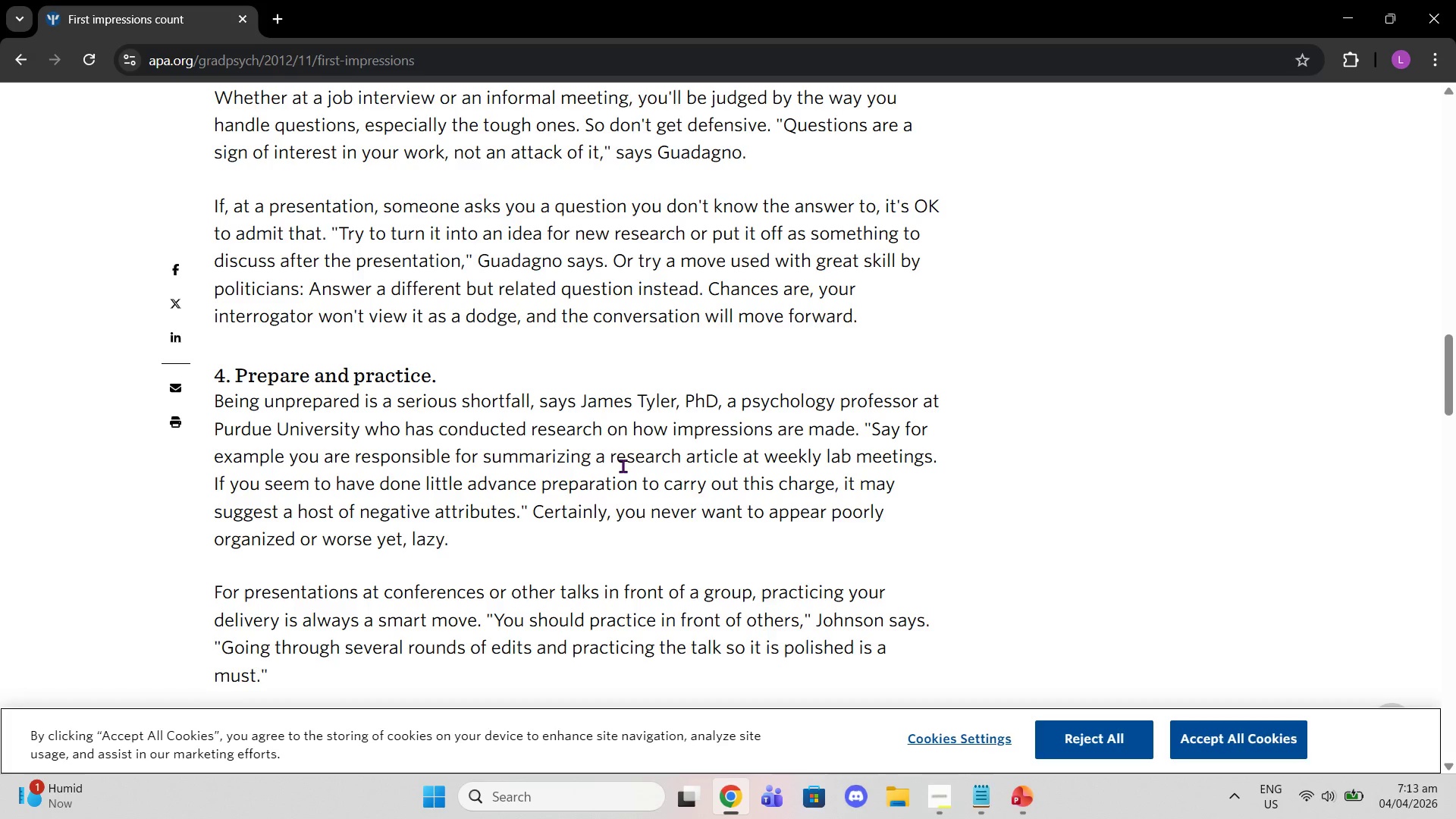 
scroll: coordinate [626, 469], scroll_direction: down, amount: 3.0
 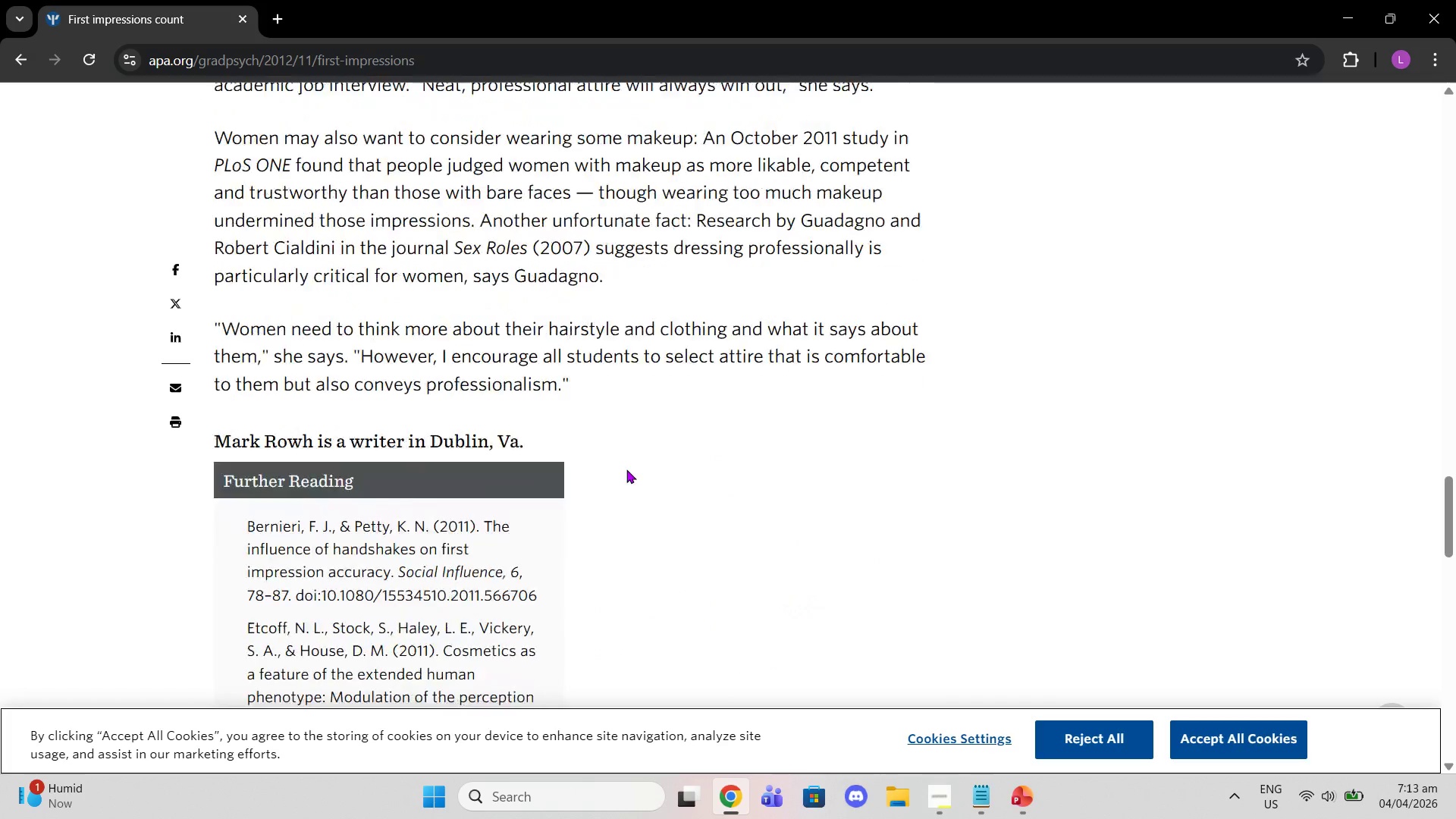 
left_click([1025, 802])
 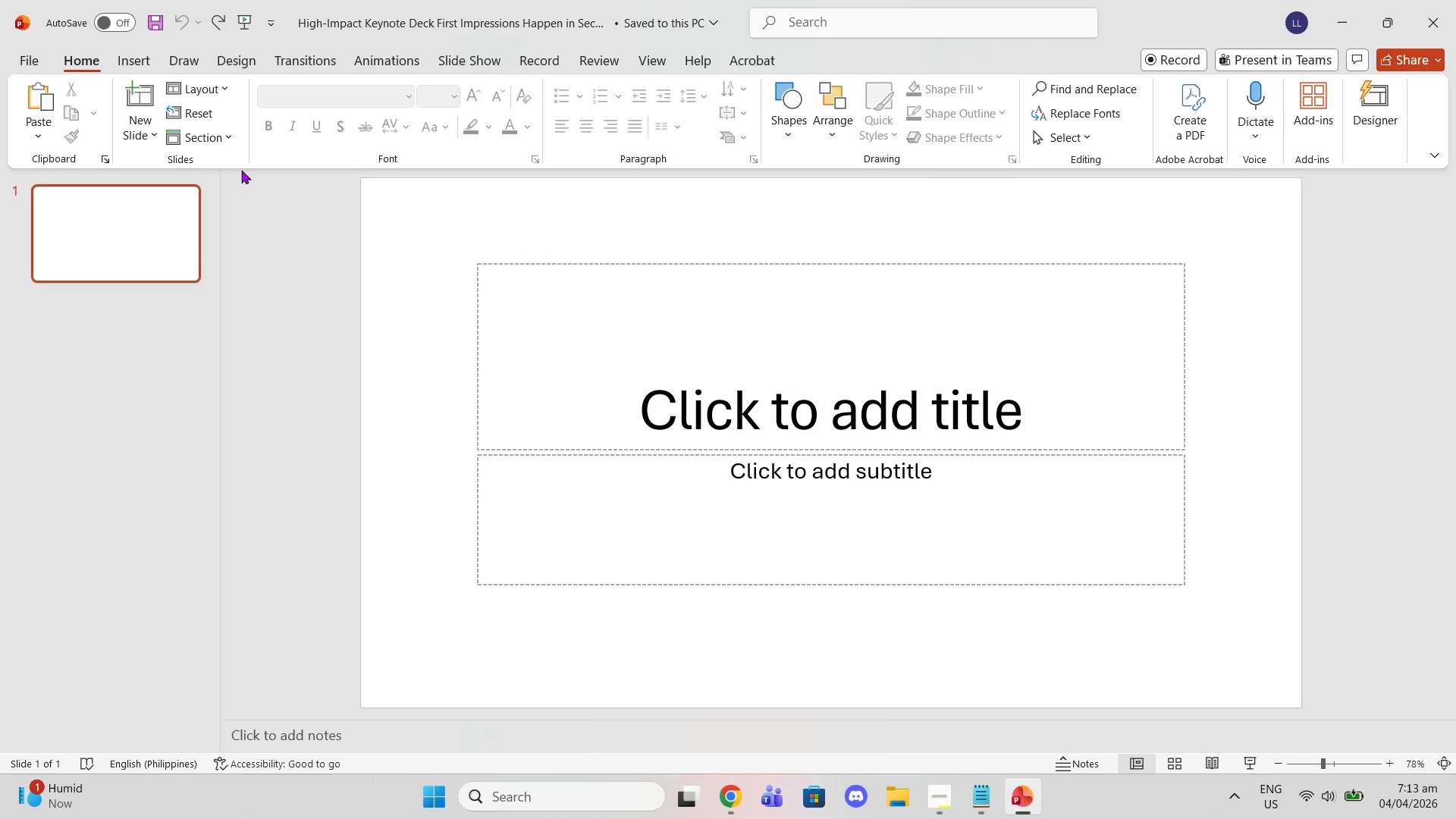 
wait(40.94)
 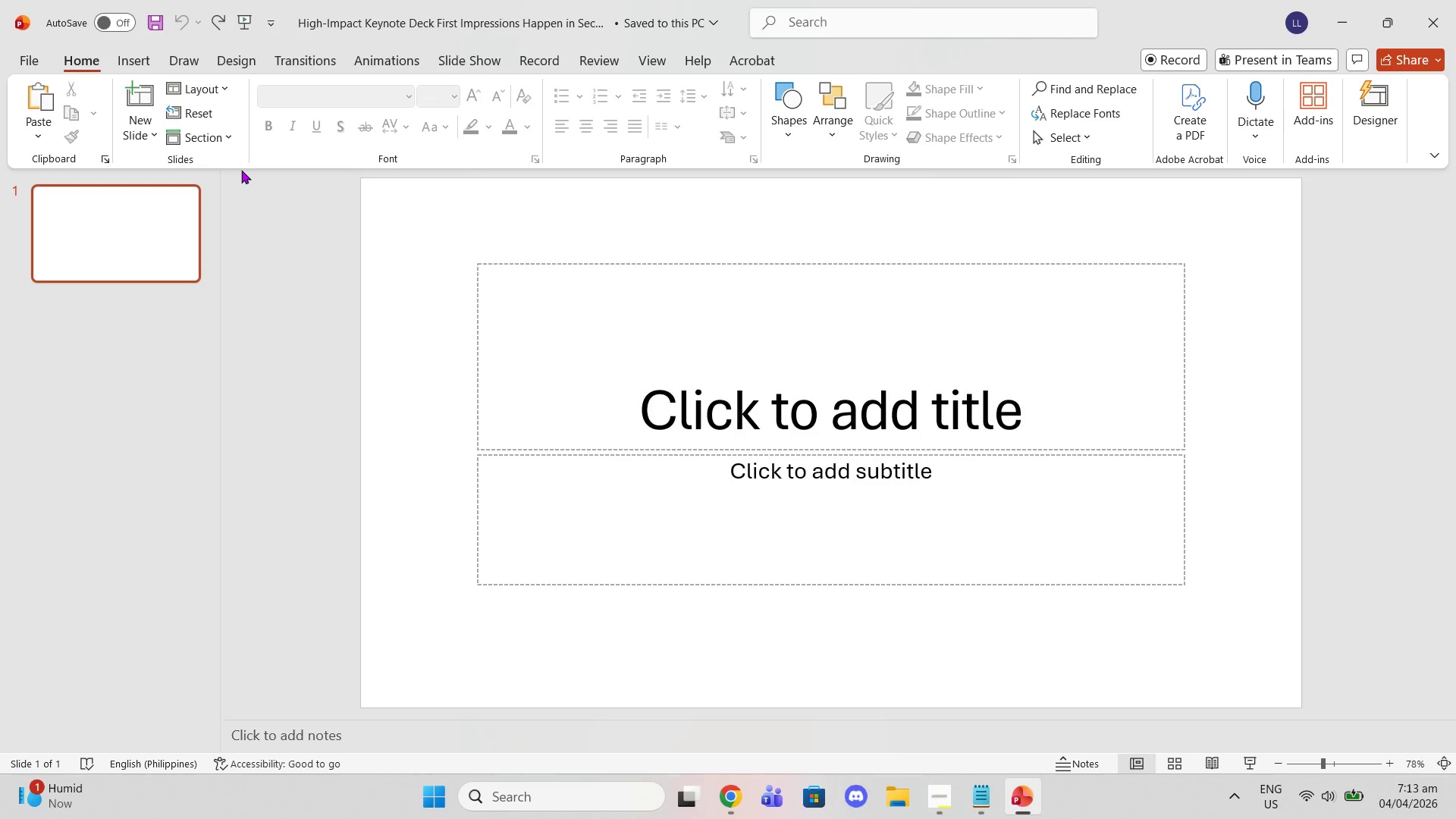 
left_click([721, 802])
 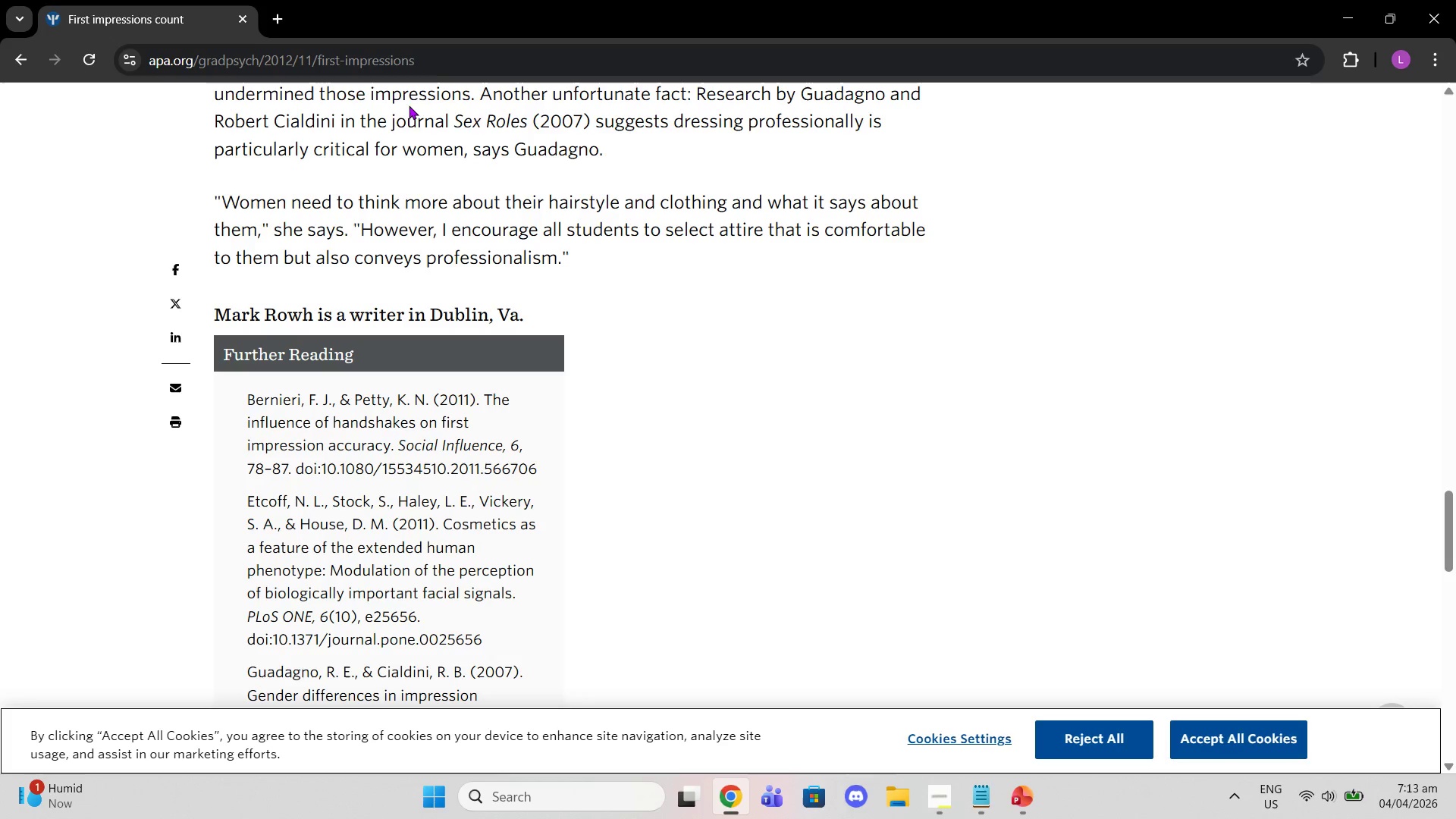 
left_click_drag(start_coordinate=[430, 62], to_coordinate=[0, 89])
 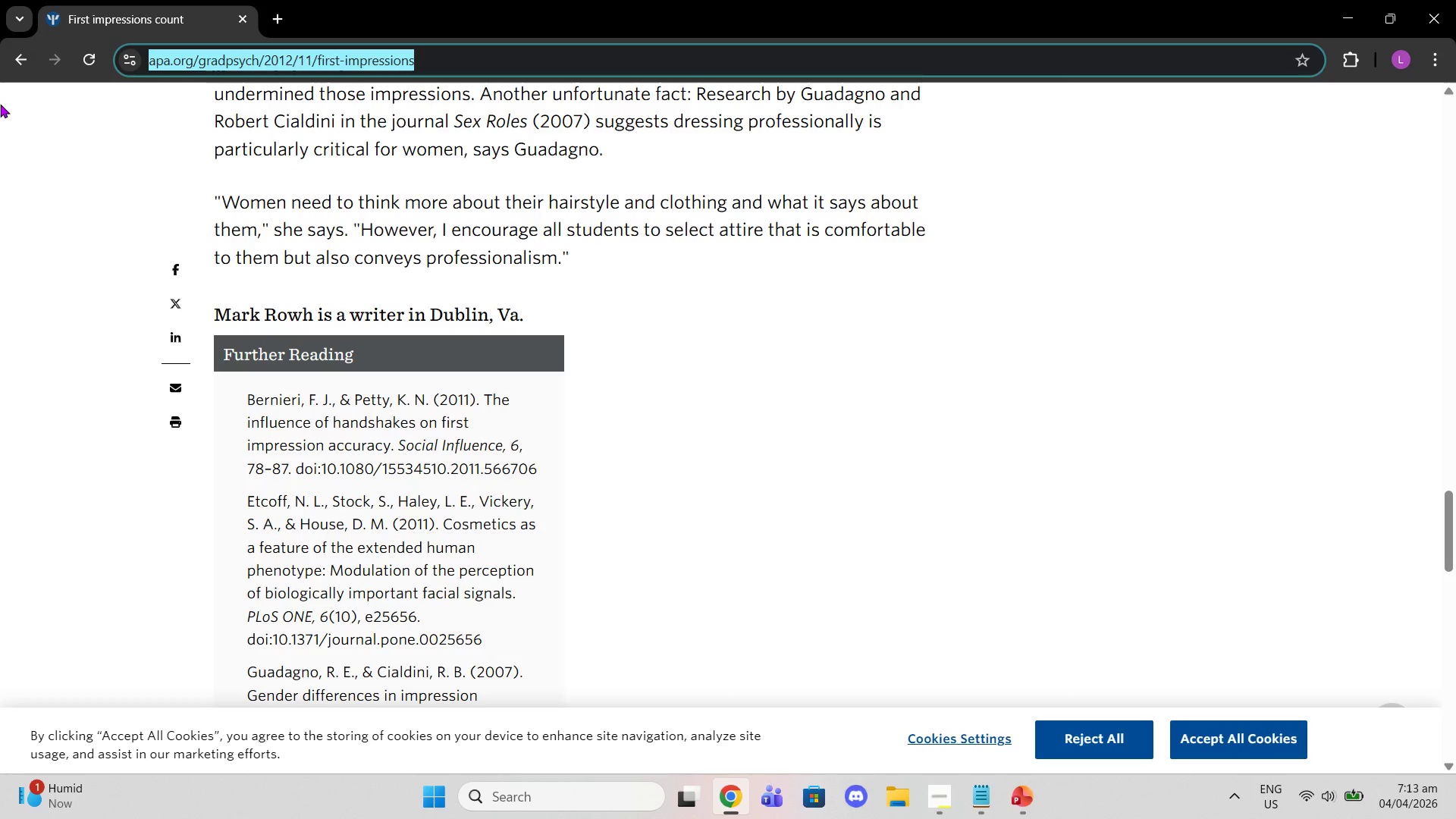 
type(first imprerssion)
 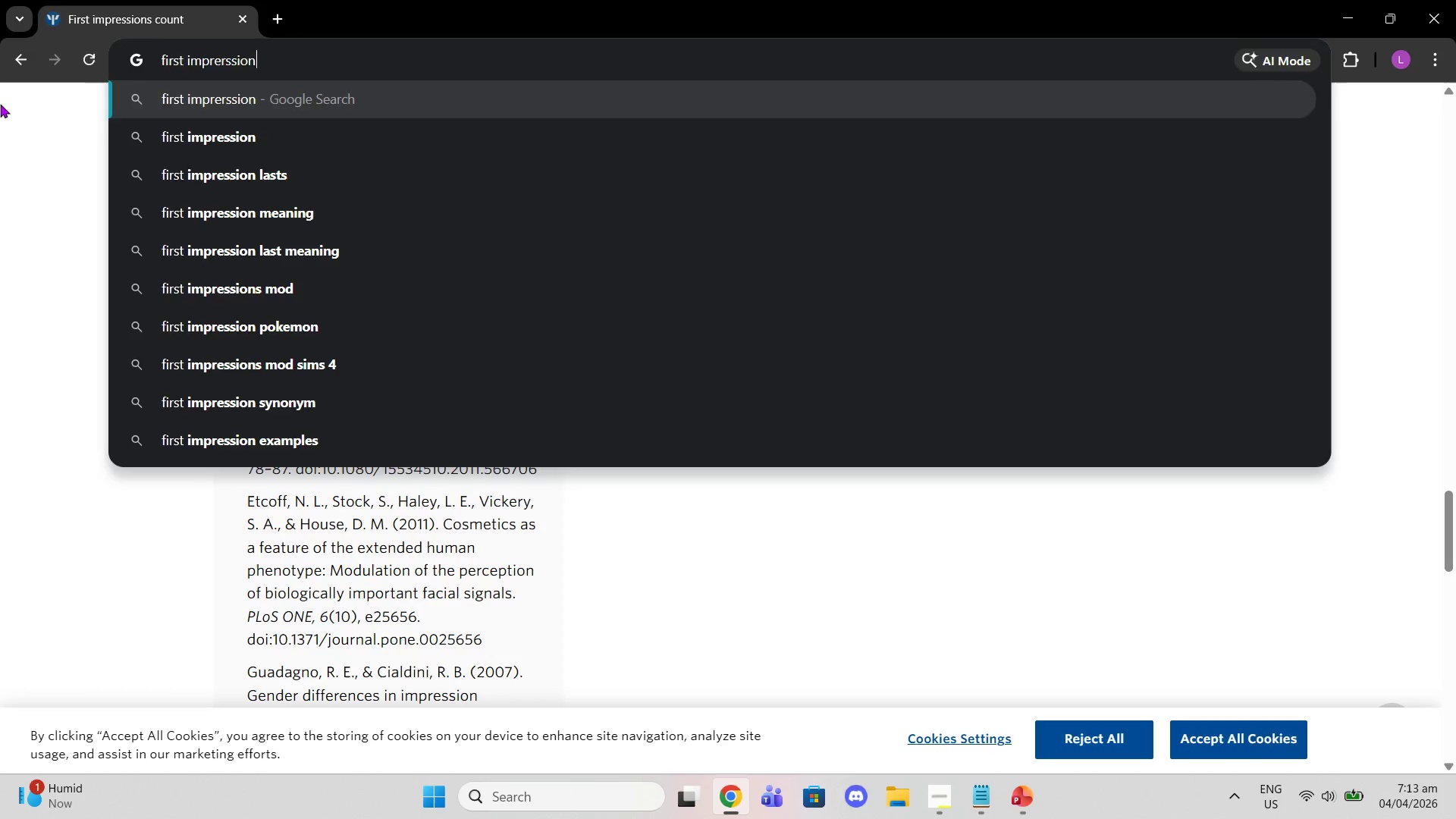 
key(Enter)
 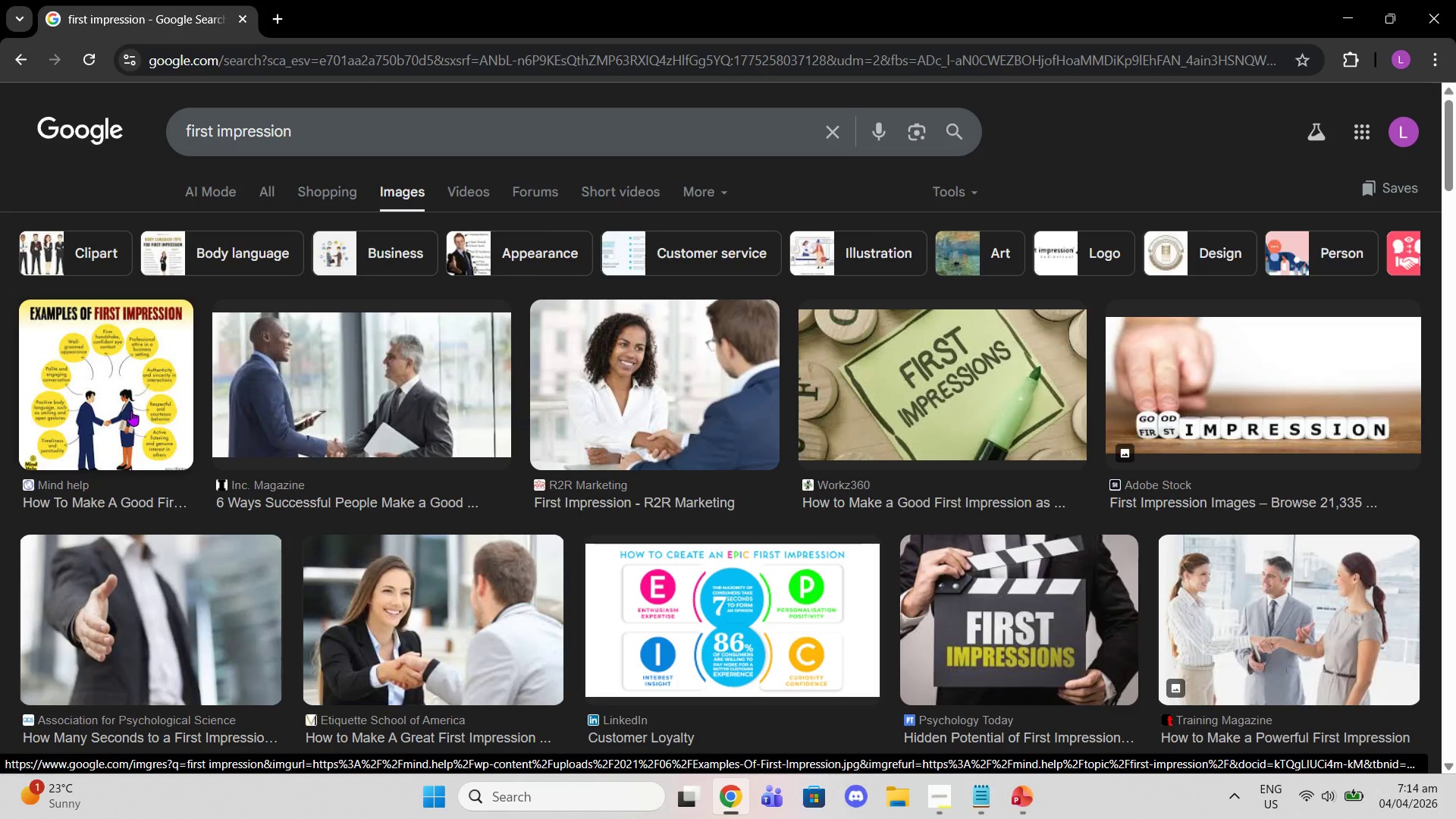 
wait(16.61)
 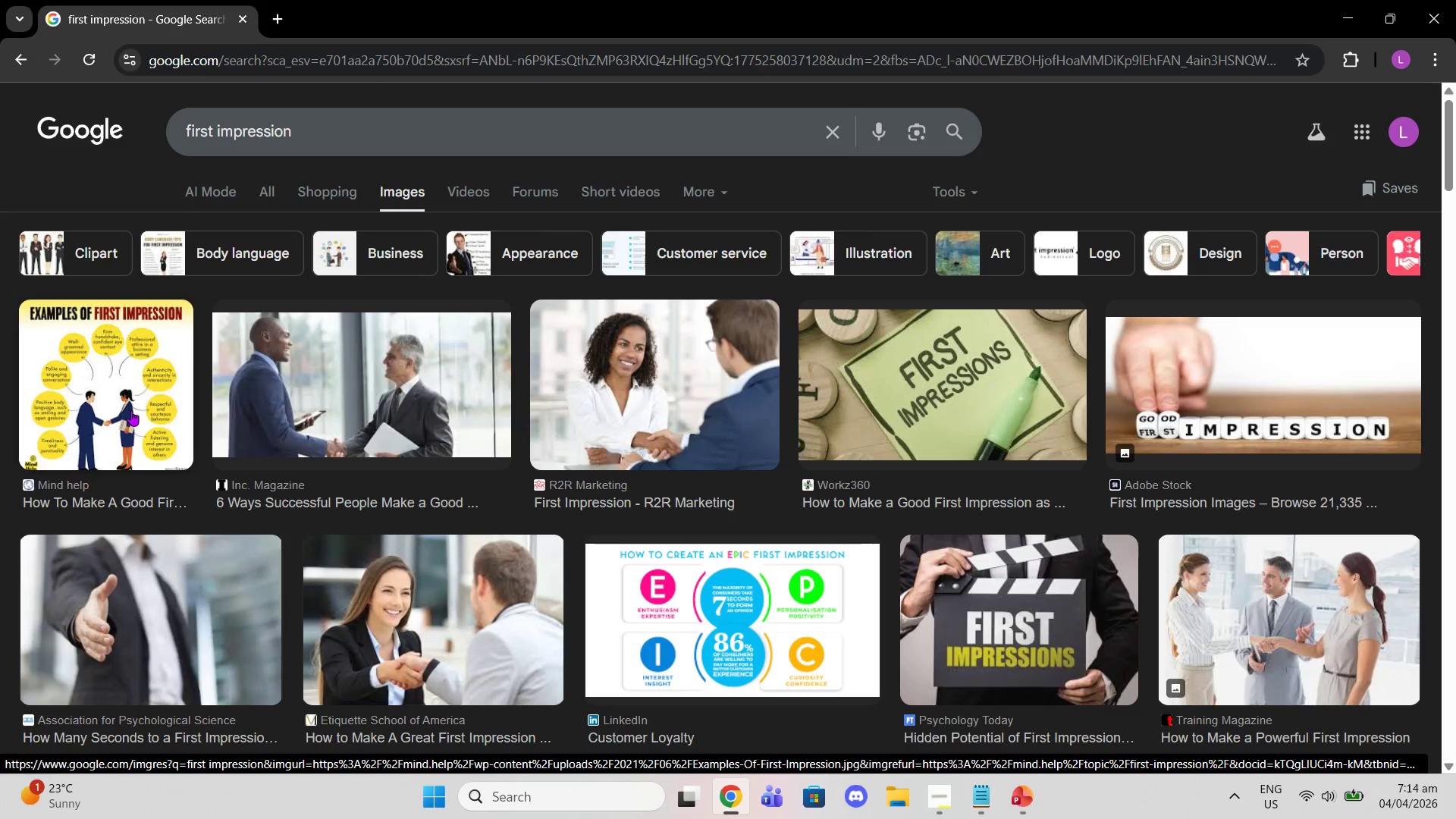 
scroll: coordinate [434, 501], scroll_direction: down, amount: 5.0
 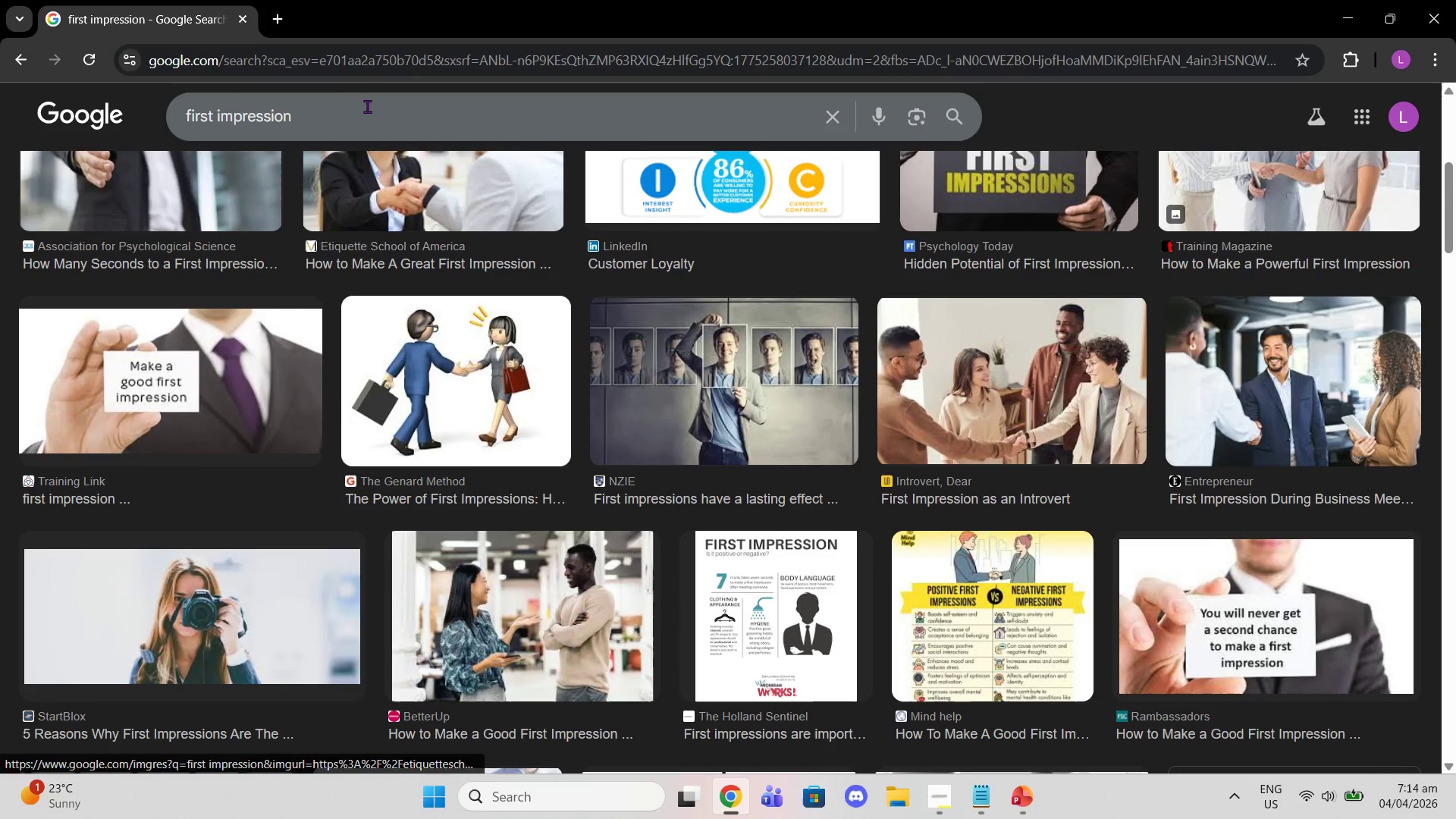 
left_click_drag(start_coordinate=[359, 112], to_coordinate=[153, 130])
 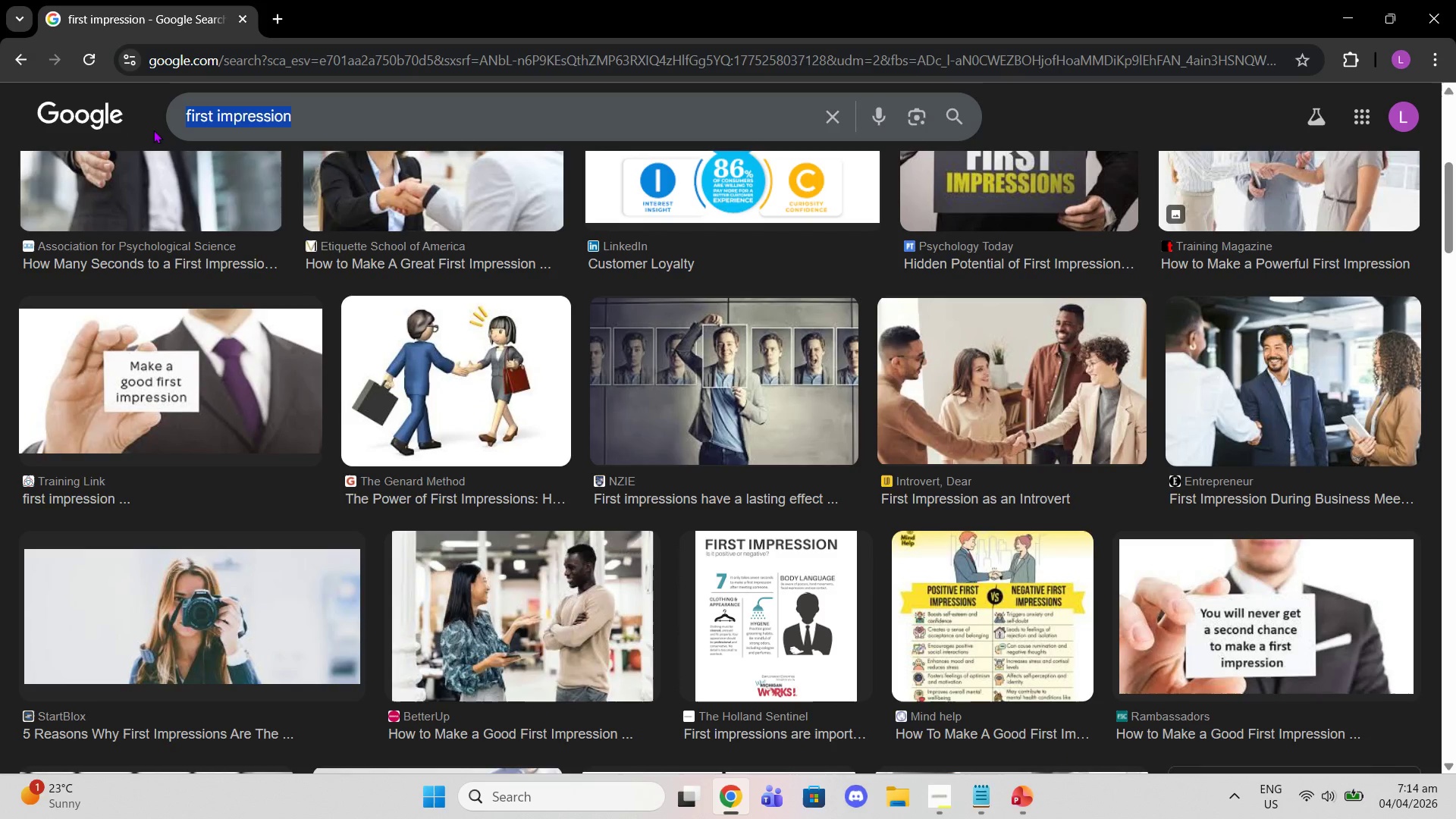 
type(eexecutive silh)
key(Backspace)
key(Backspace)
key(Backspace)
type(xecutive silho)
 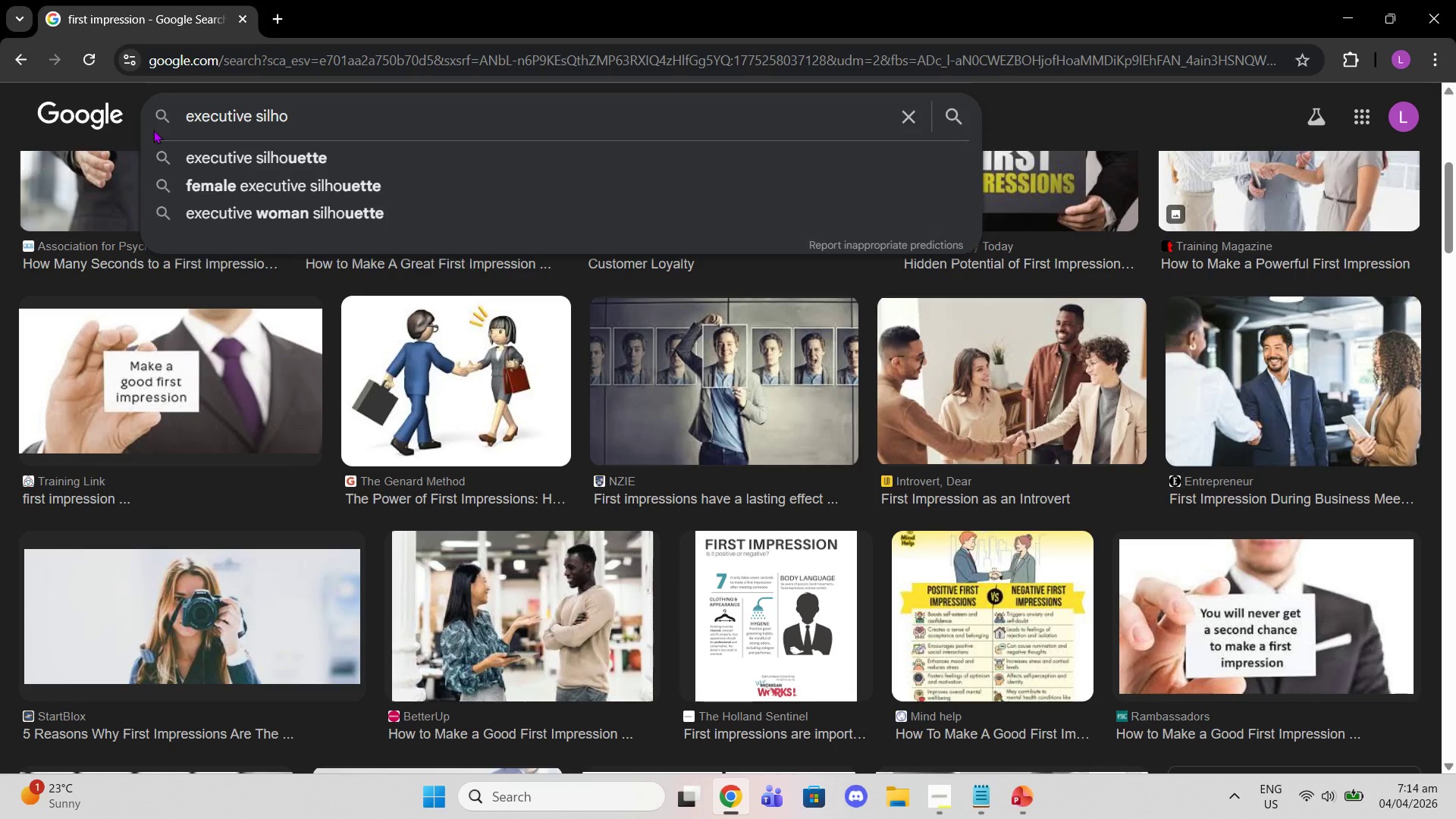 
type(uette dark backgroud)
 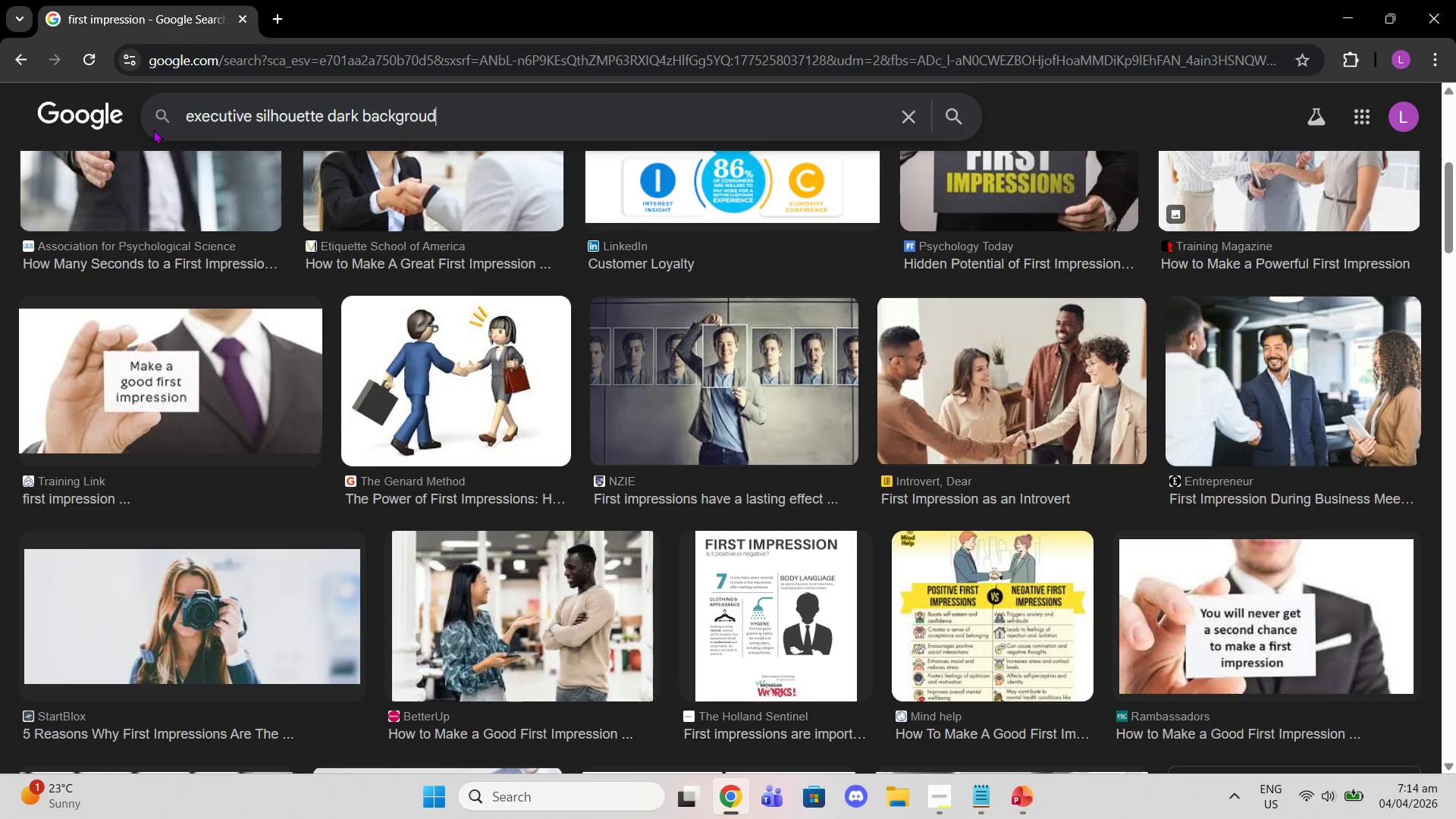 
key(Enter)
 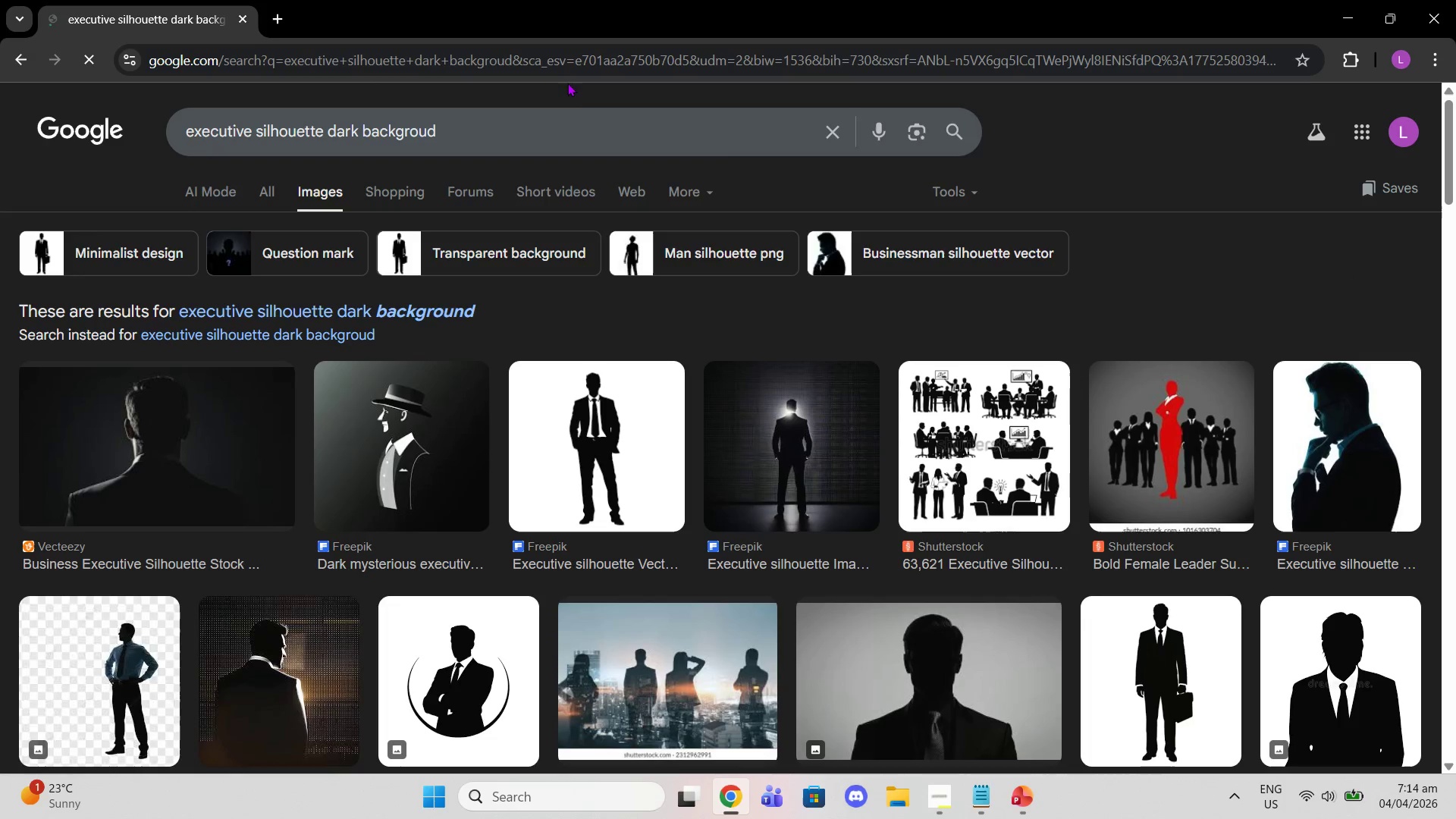 
left_click([580, 130])
 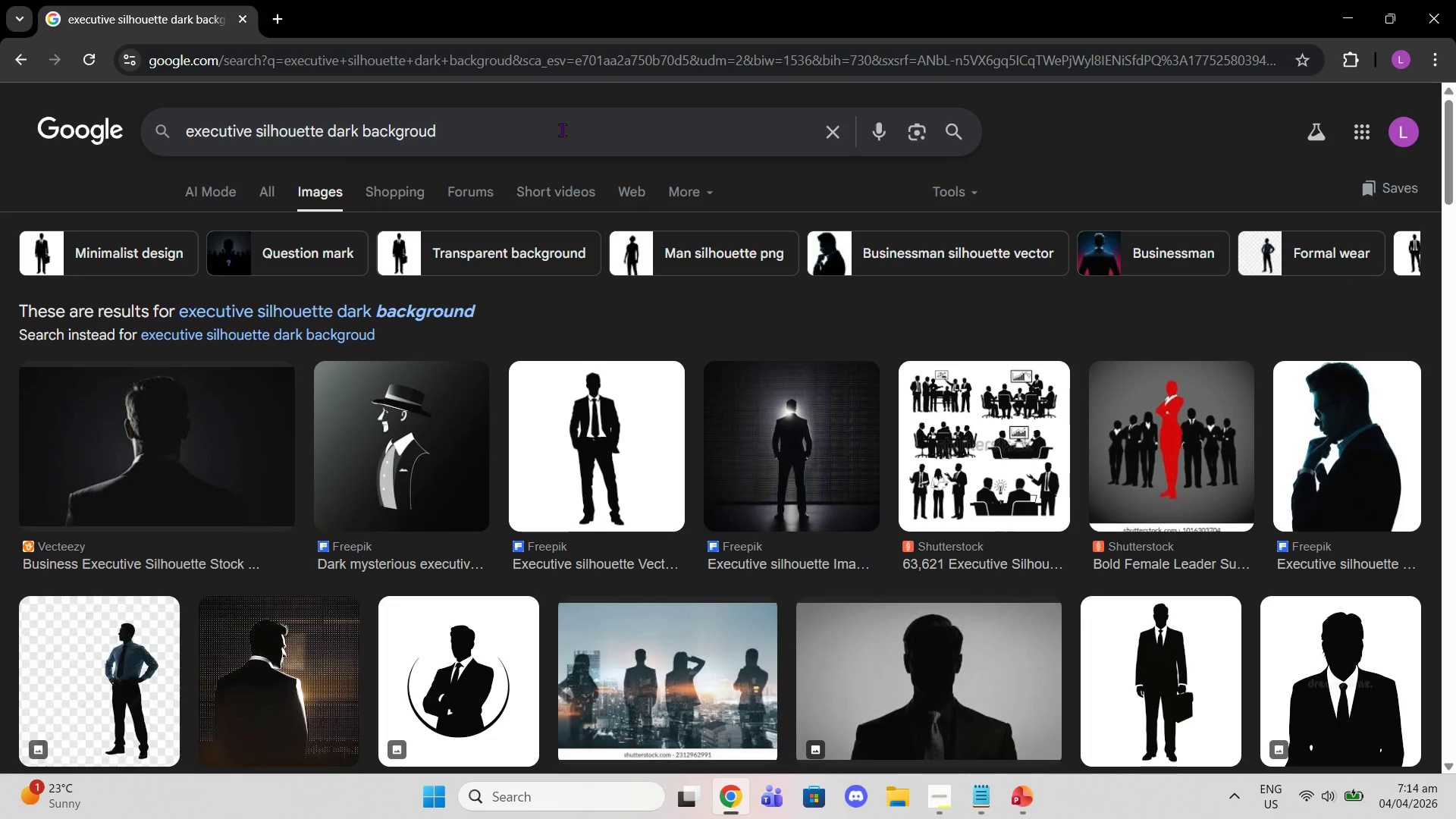 
key(Backspace)
type(nf)
 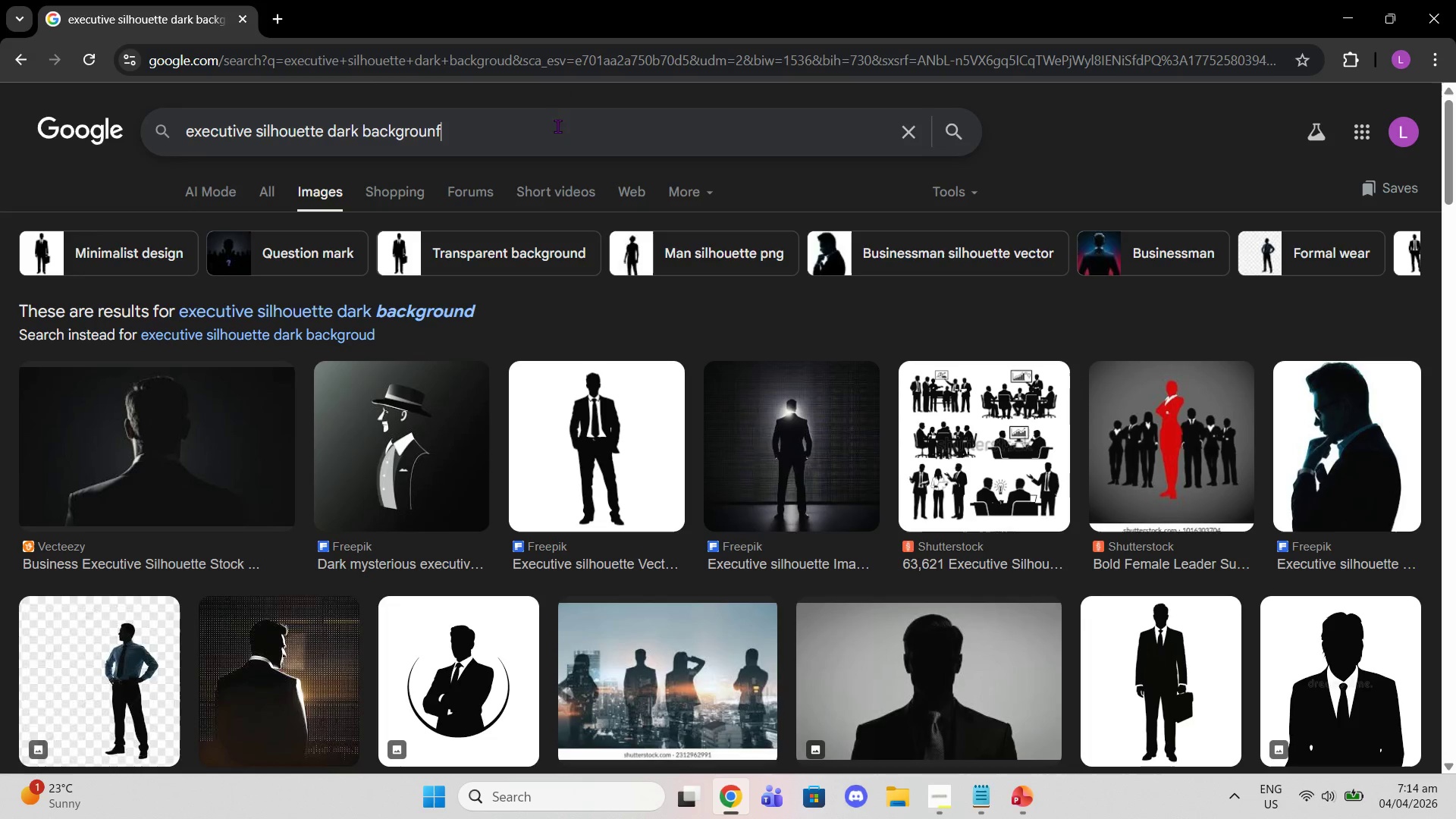 
left_click([433, 303])
 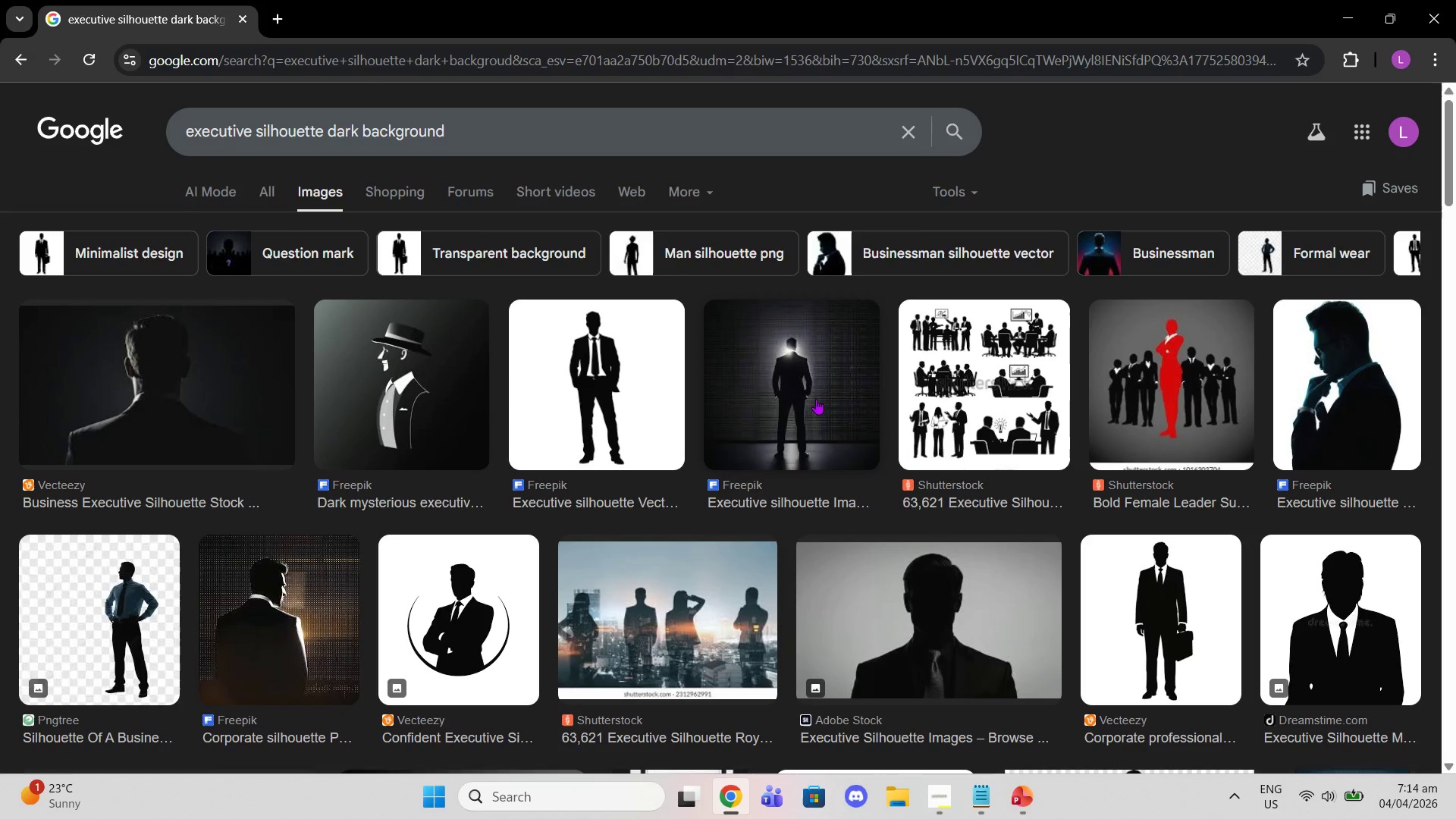 
scroll: coordinate [970, 621], scroll_direction: down, amount: 7.0
 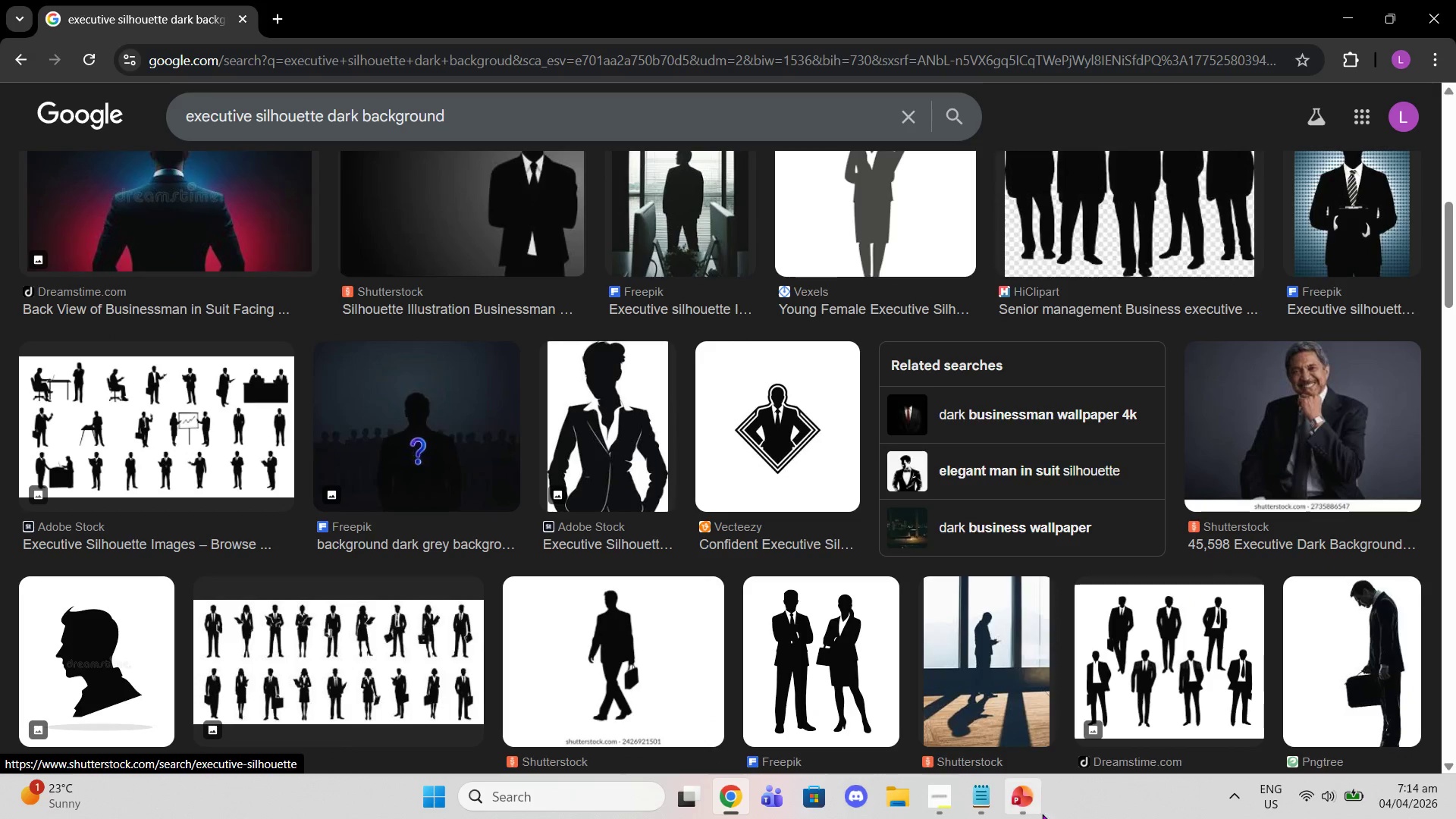 
left_click([1015, 814])
 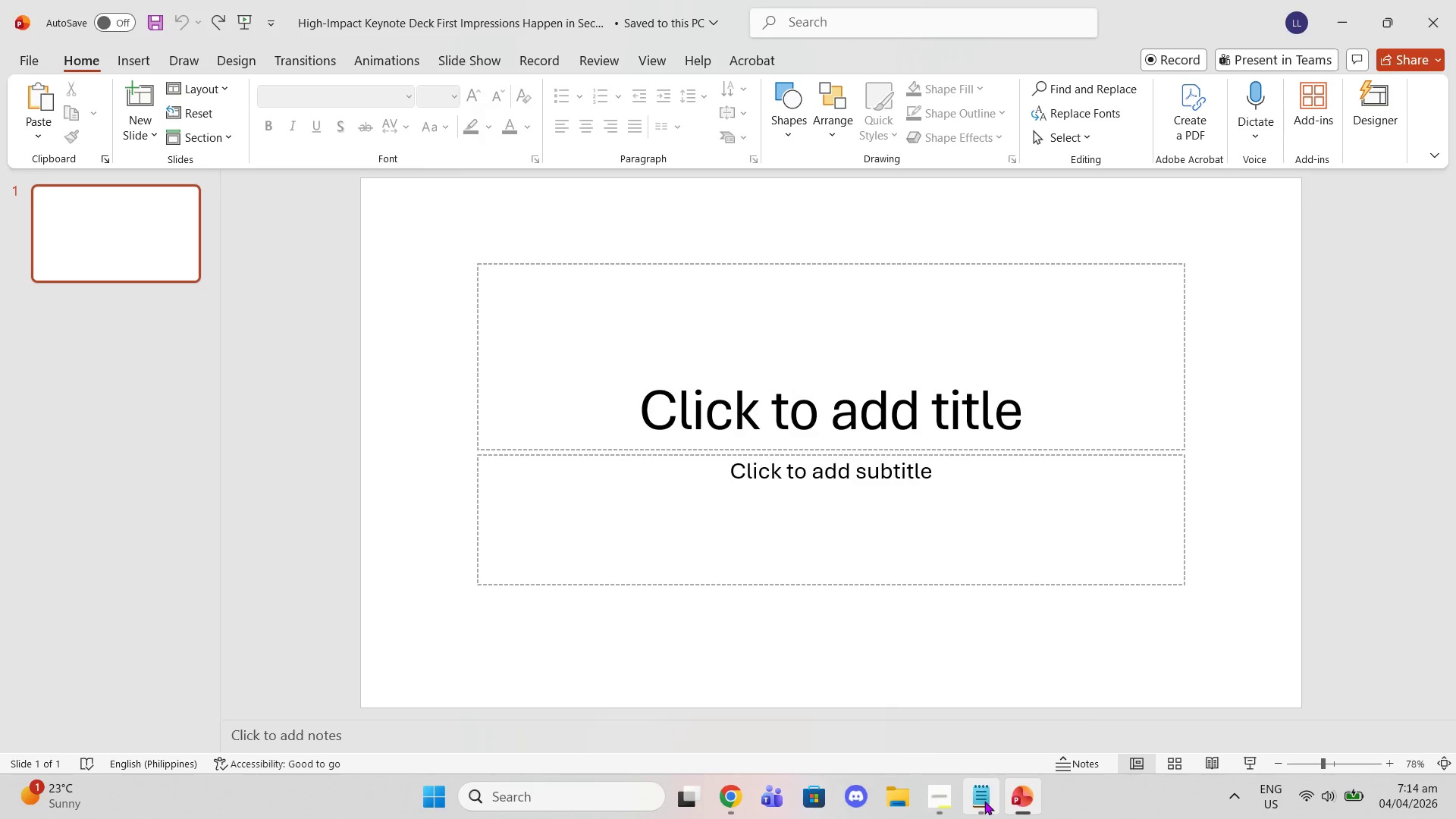 
left_click([984, 801])
 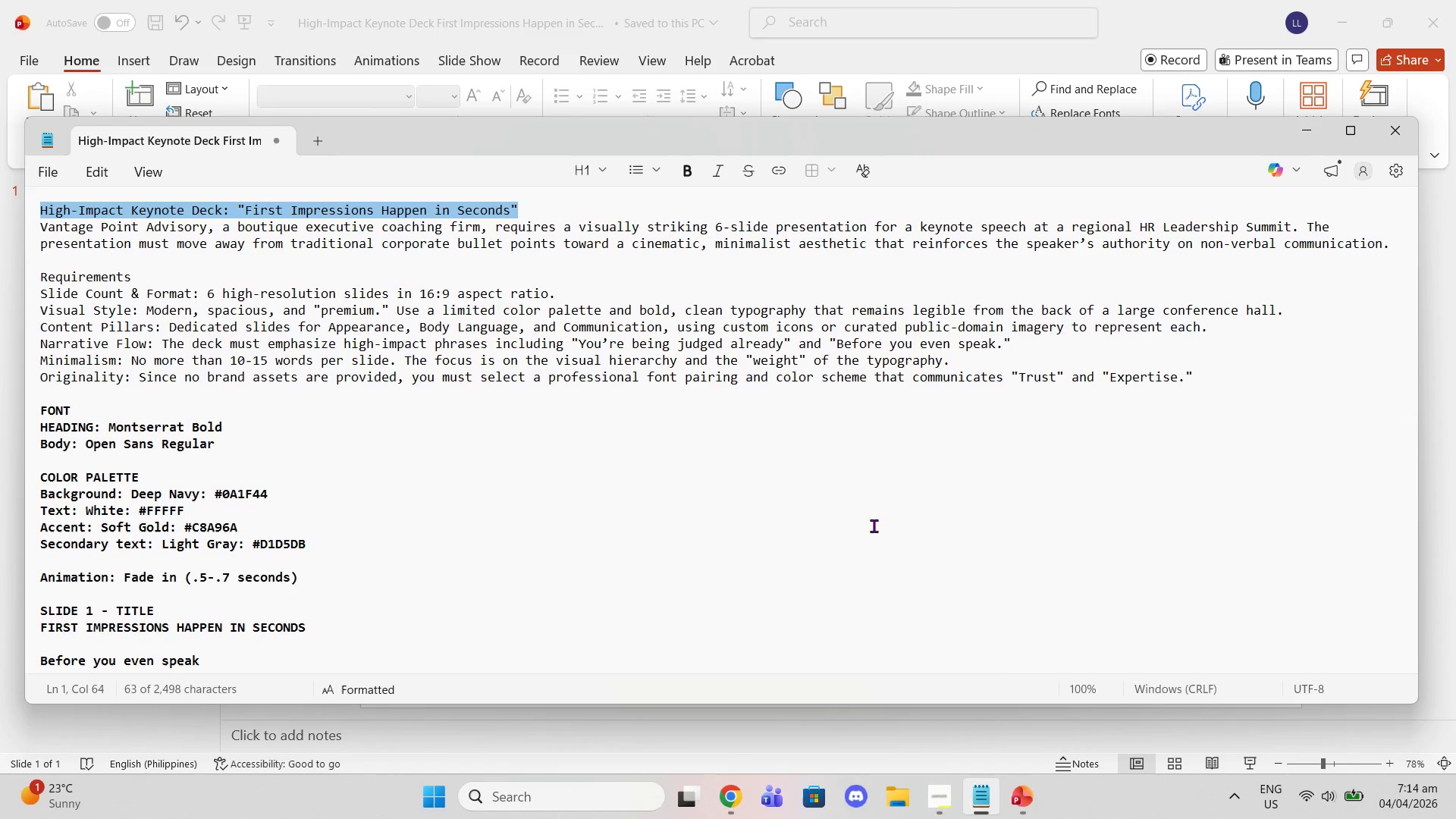 
left_click([805, 397])
 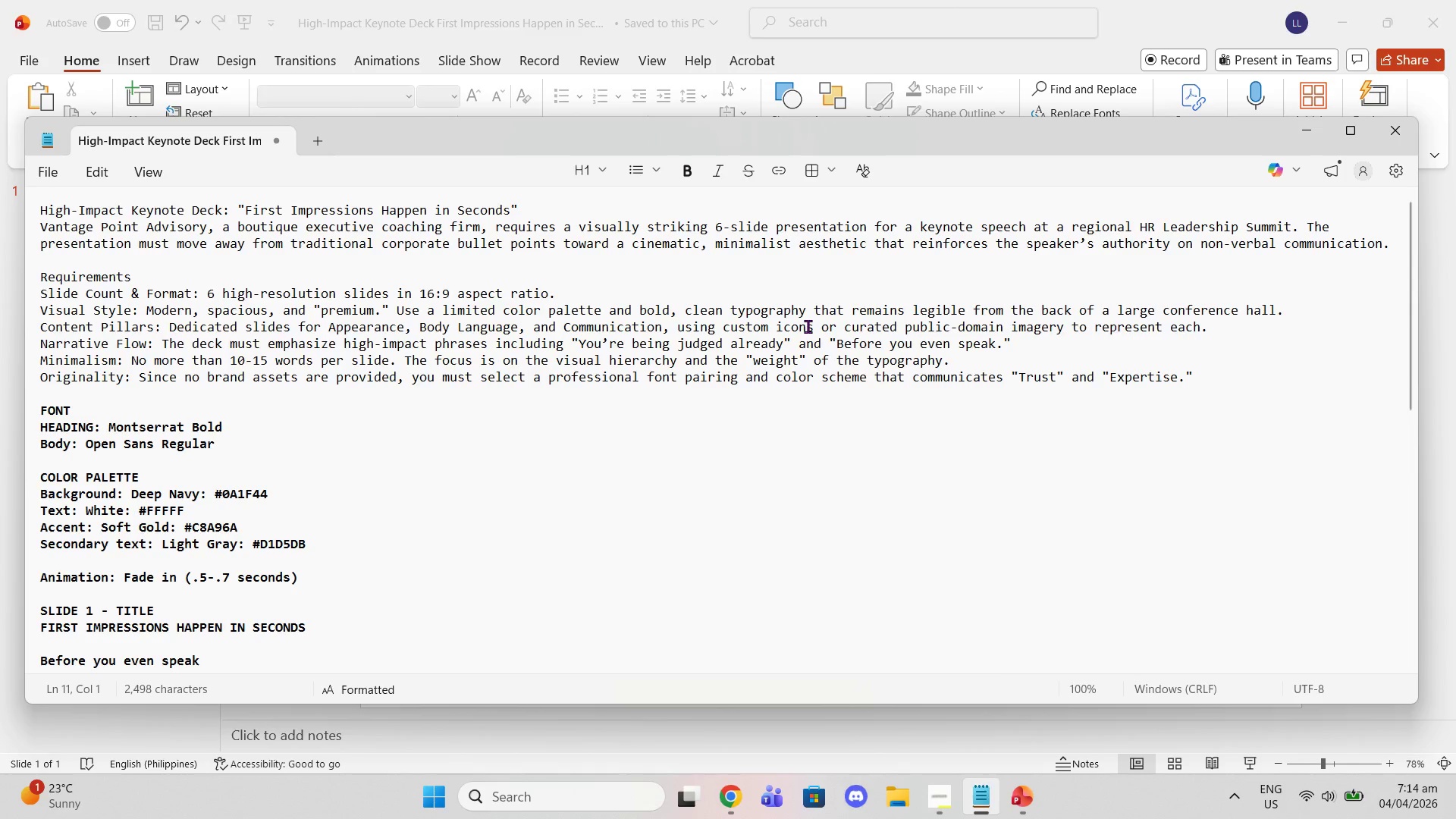 
scroll: coordinate [808, 325], scroll_direction: up, amount: 1.0
 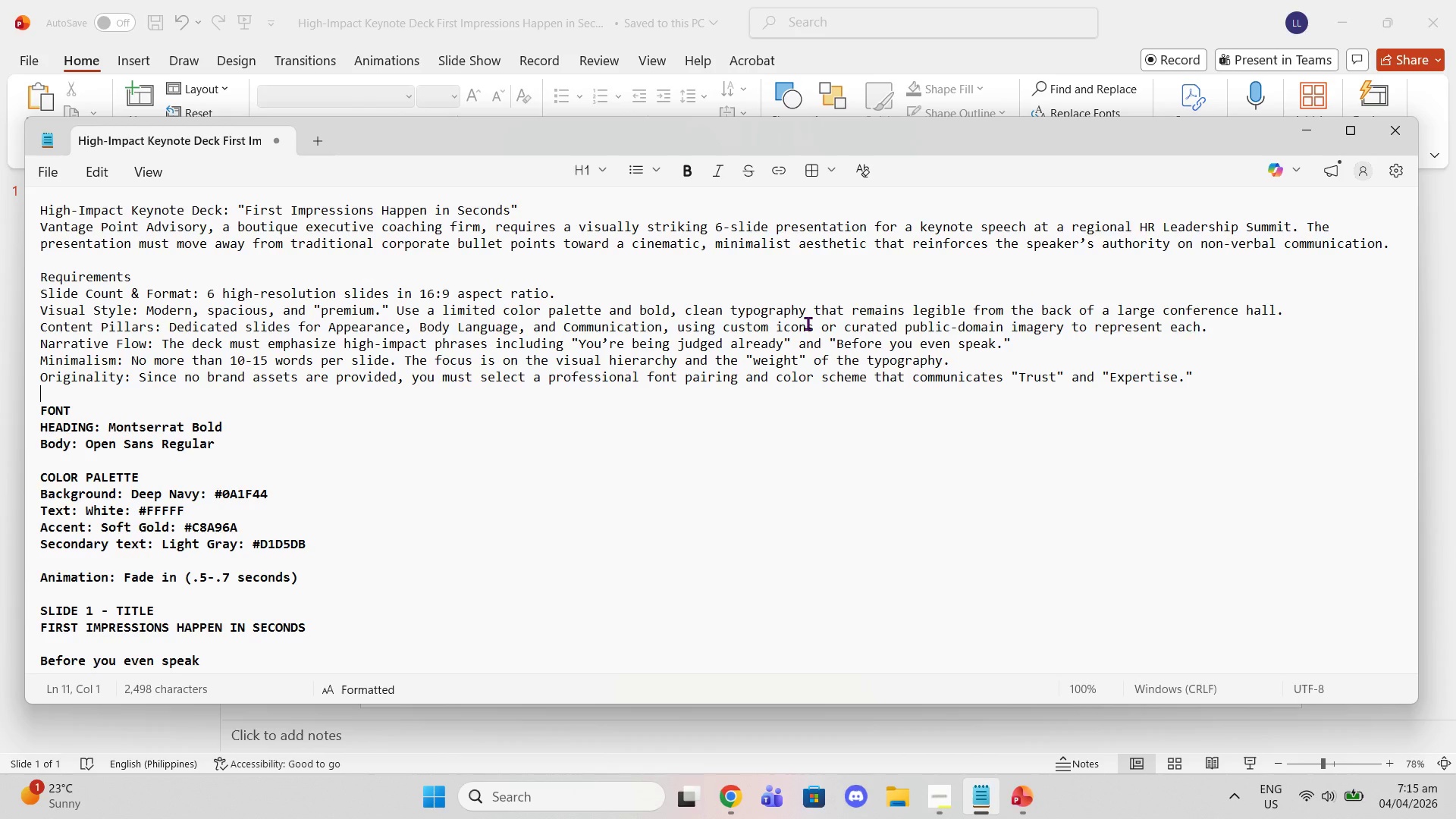 
wait(7.26)
 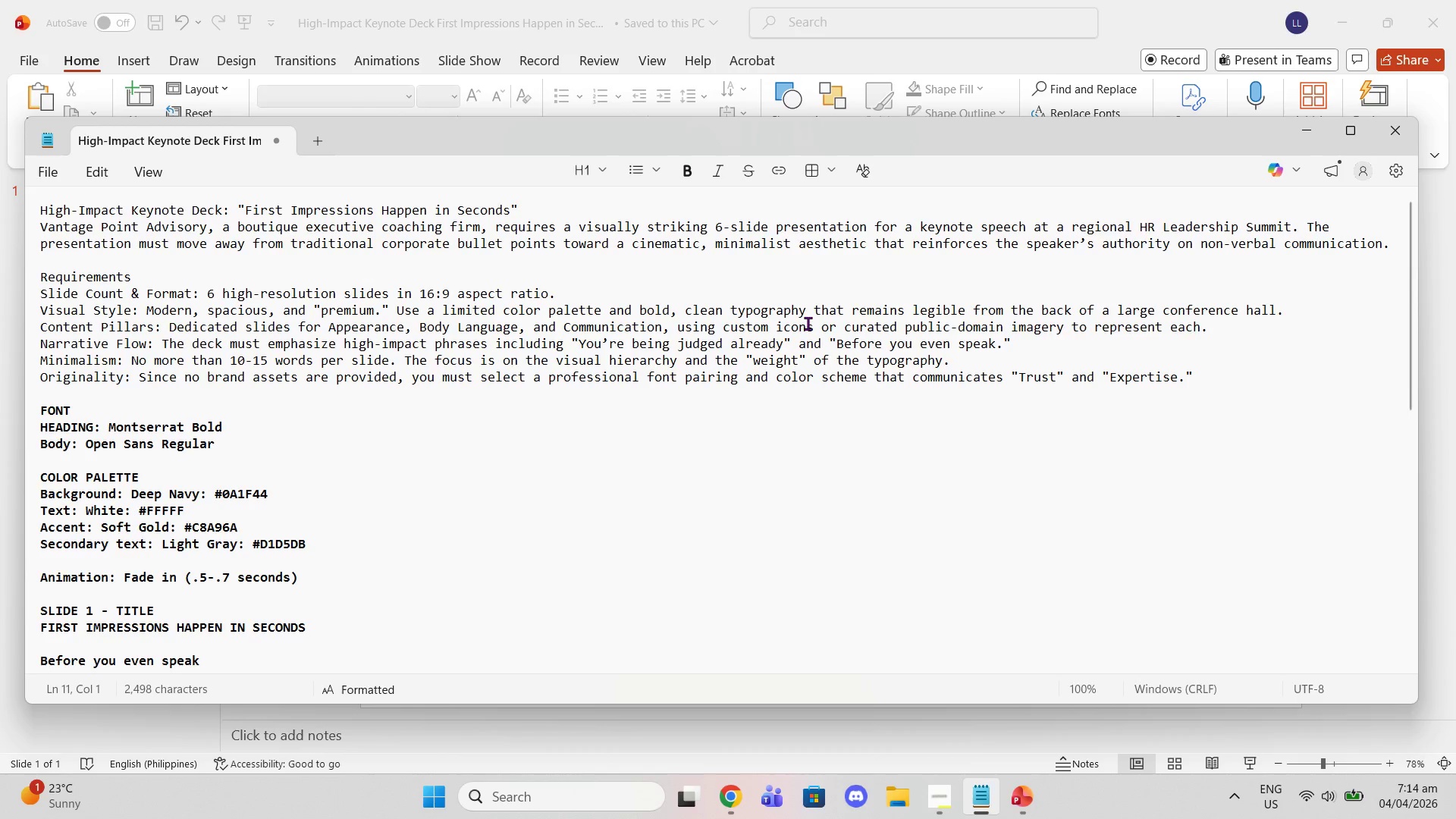 
left_click([877, 44])
 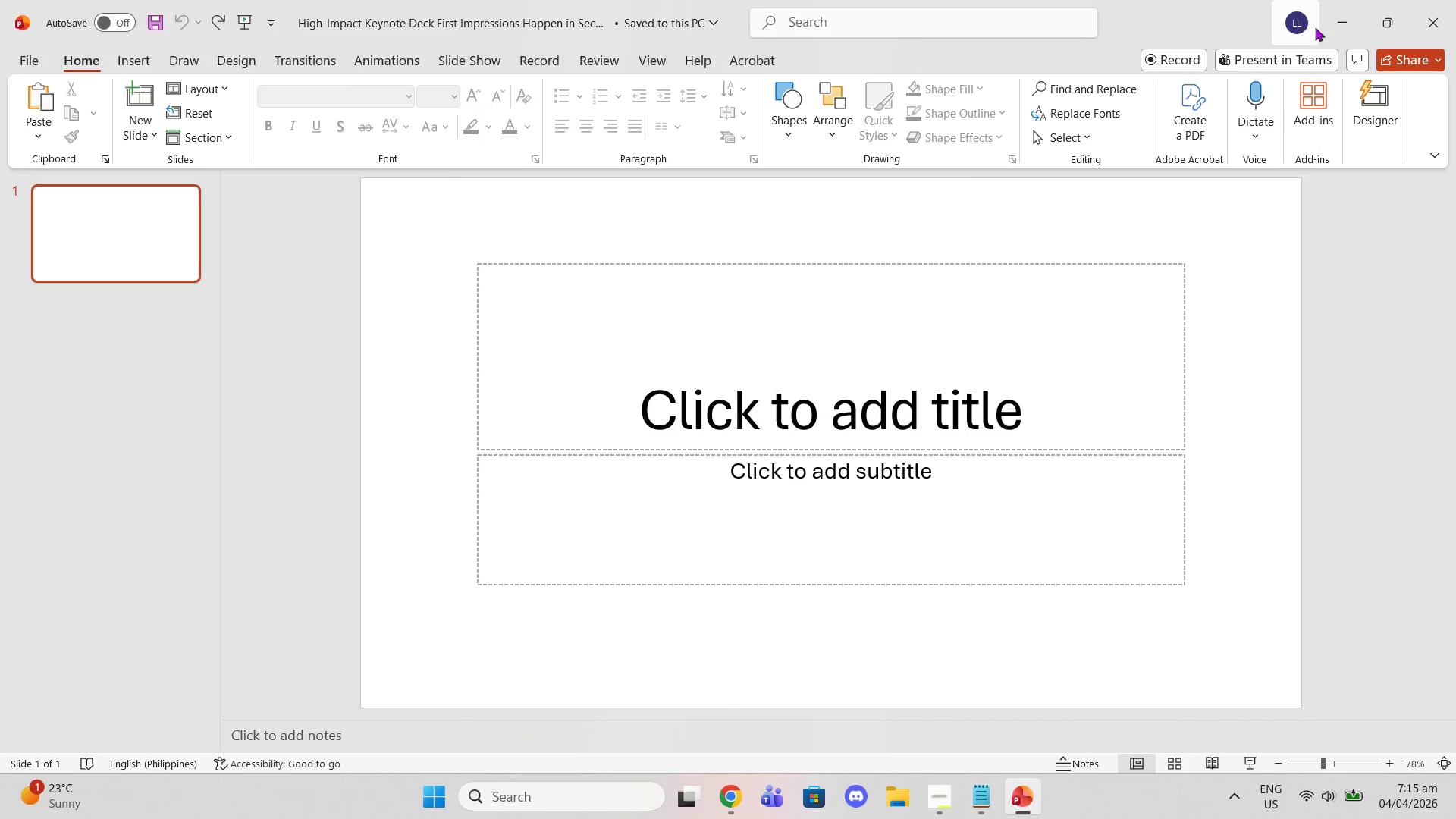 
left_click([1332, 30])
 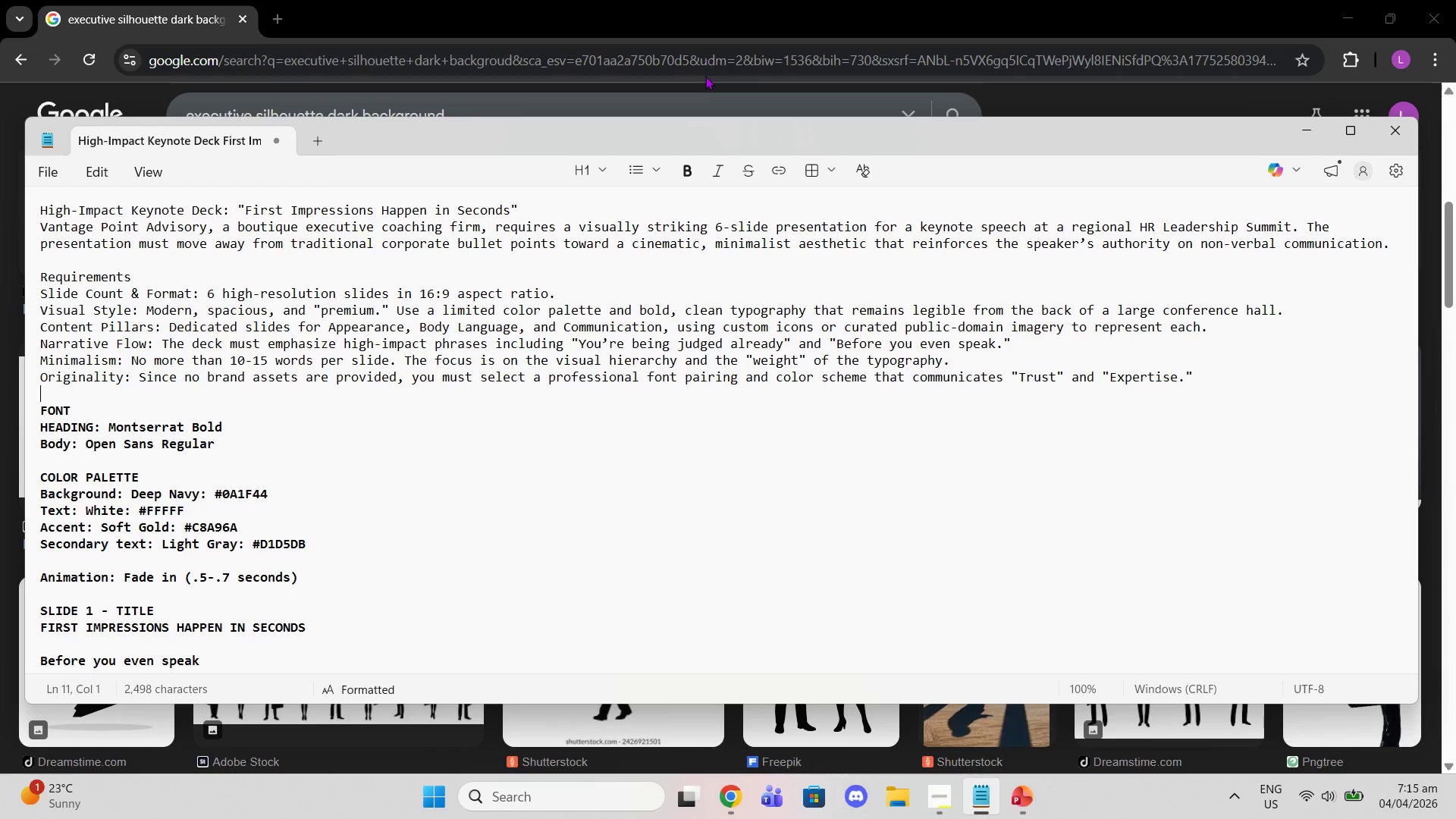 
left_click([690, 113])
 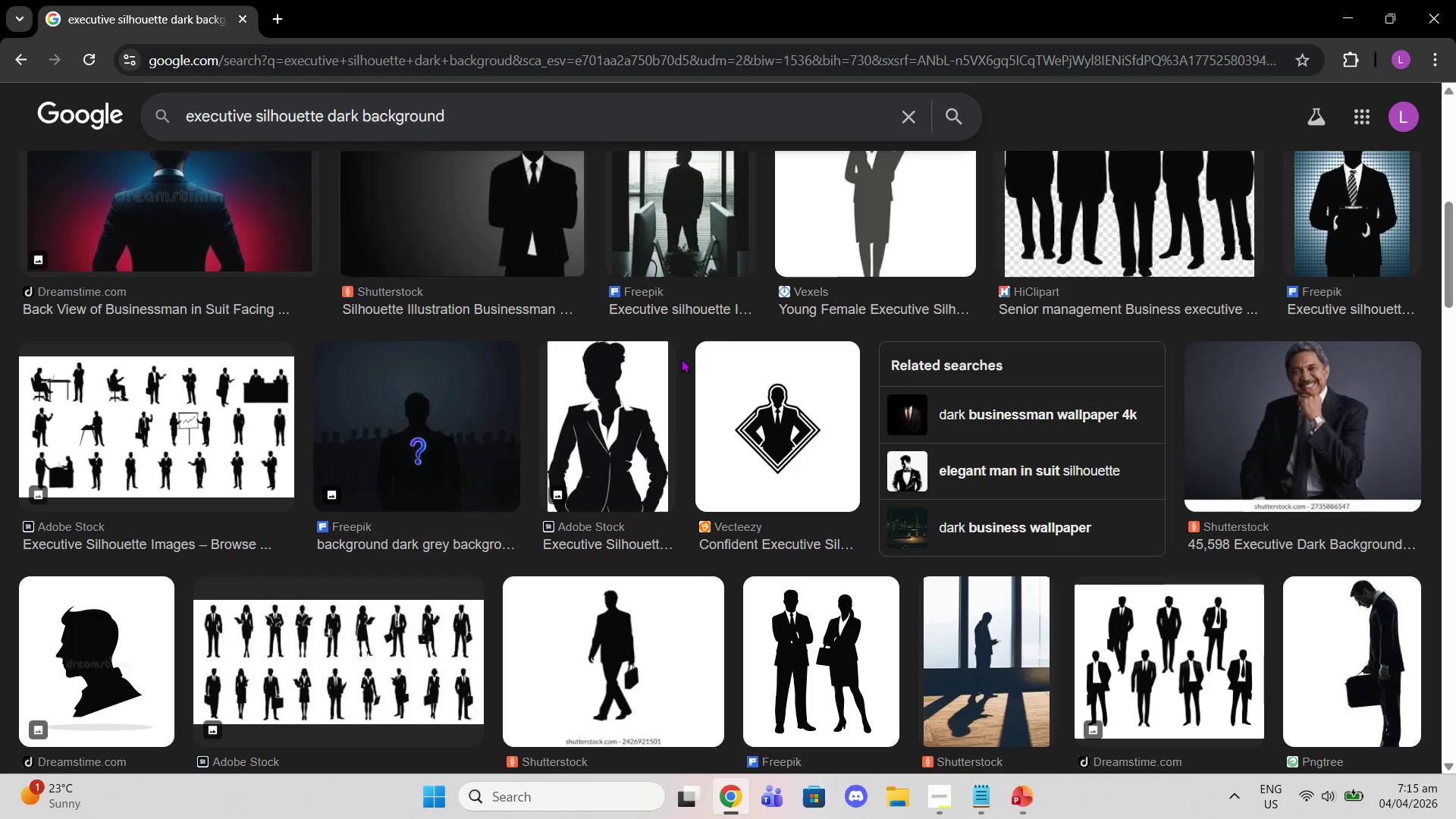 
scroll: coordinate [675, 310], scroll_direction: up, amount: 8.0
 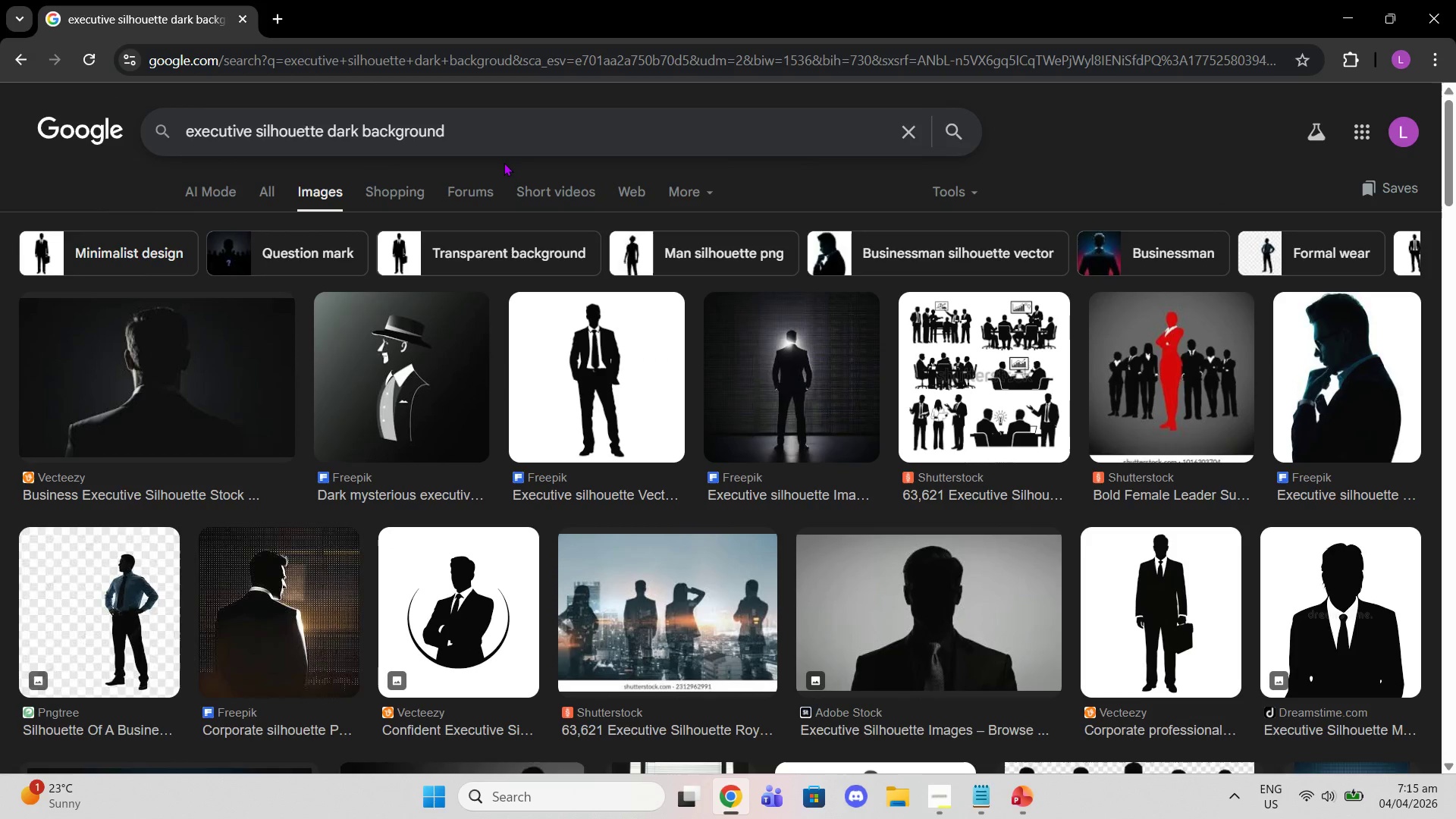 
type( stock photo)
 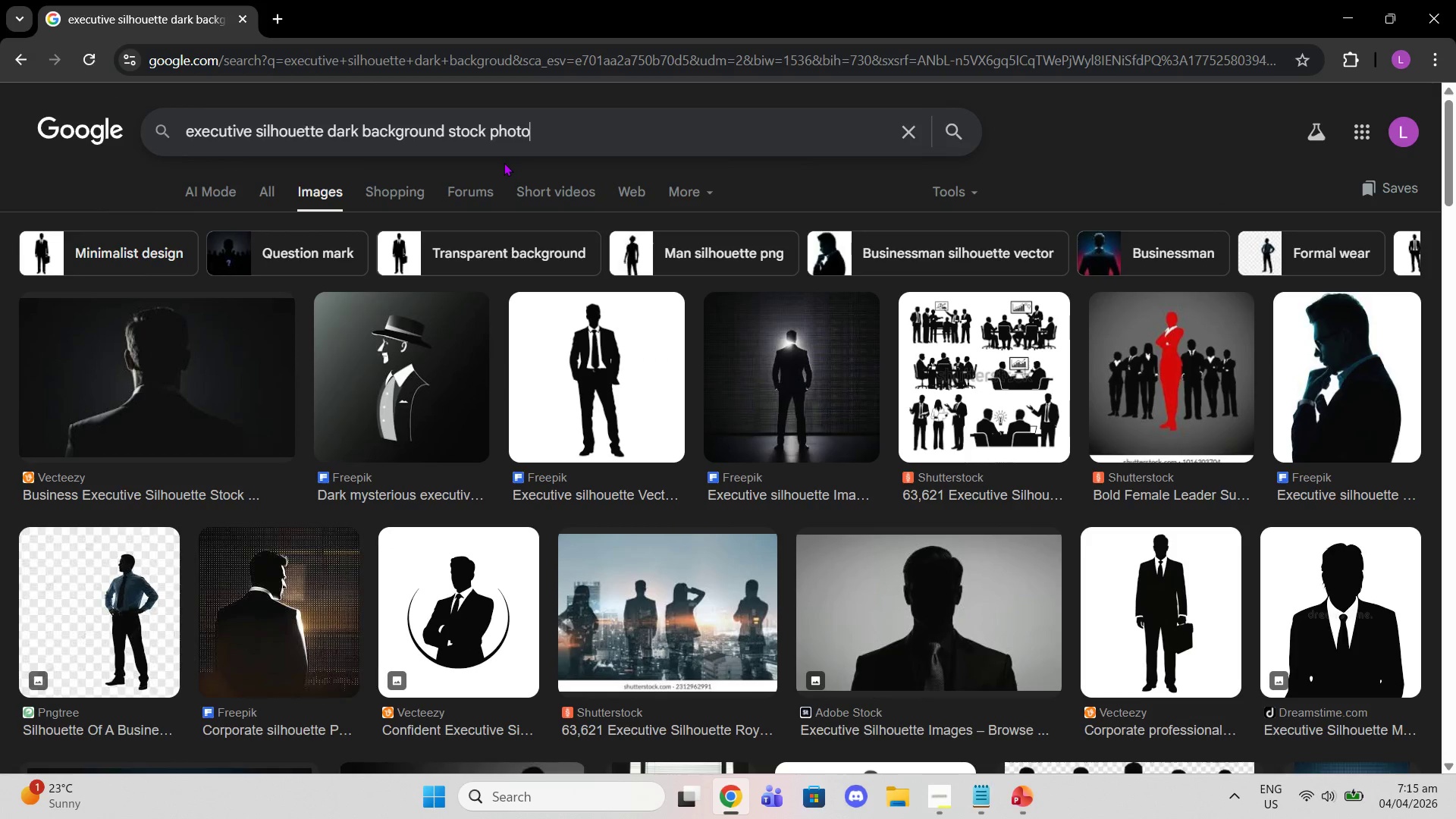 
key(Enter)
 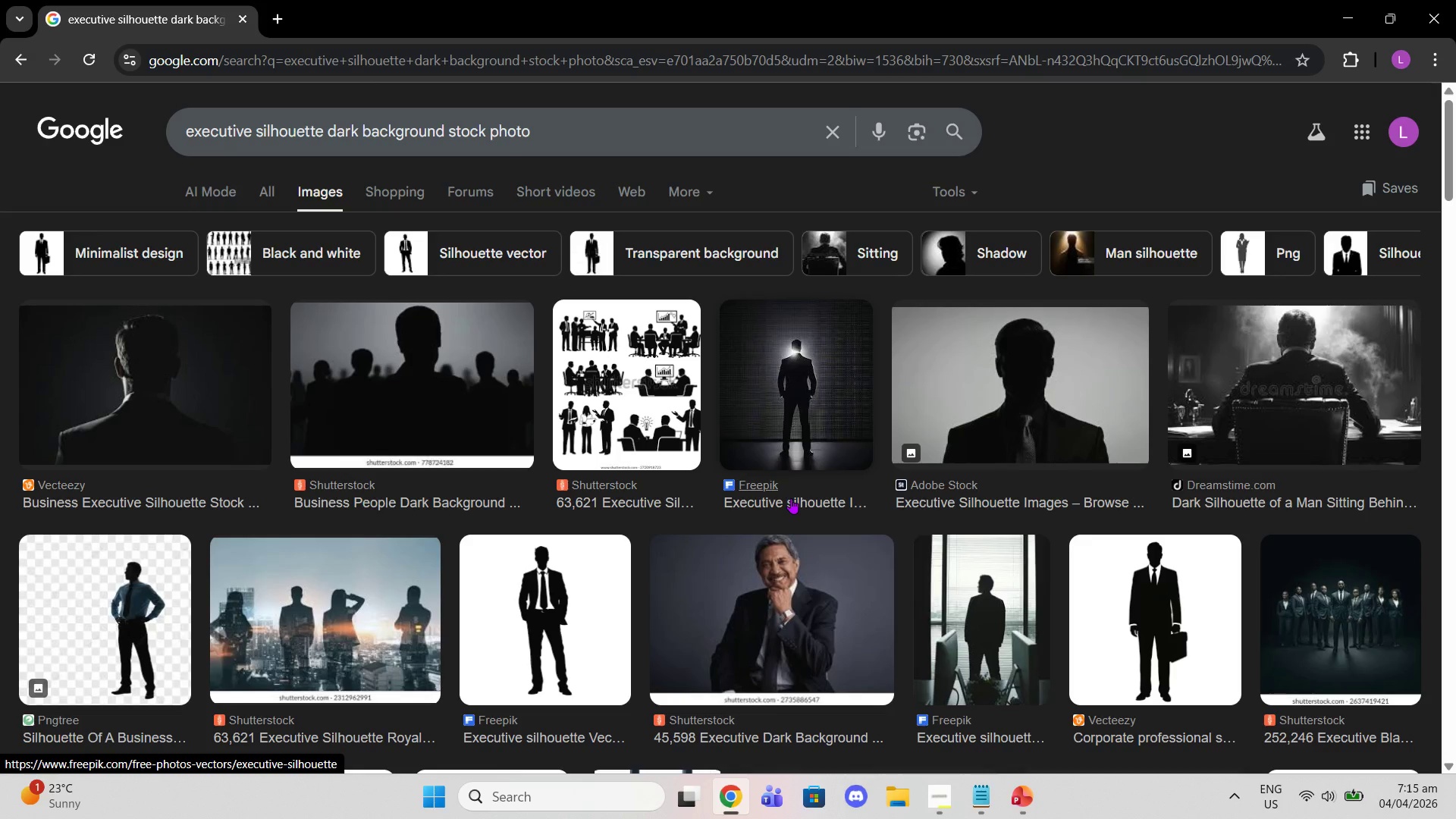 
wait(6.91)
 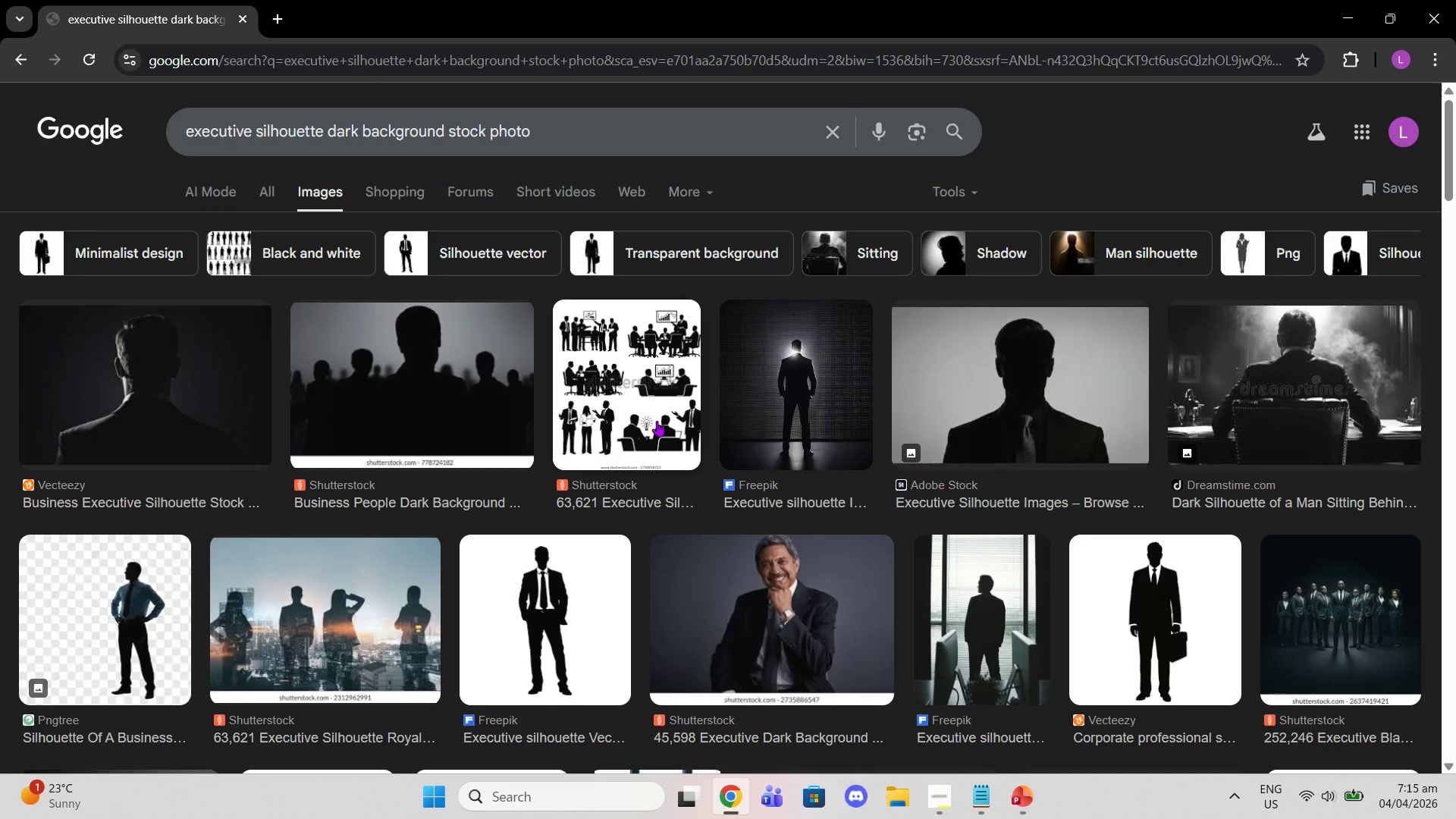 
scroll: coordinate [813, 532], scroll_direction: down, amount: 17.0
 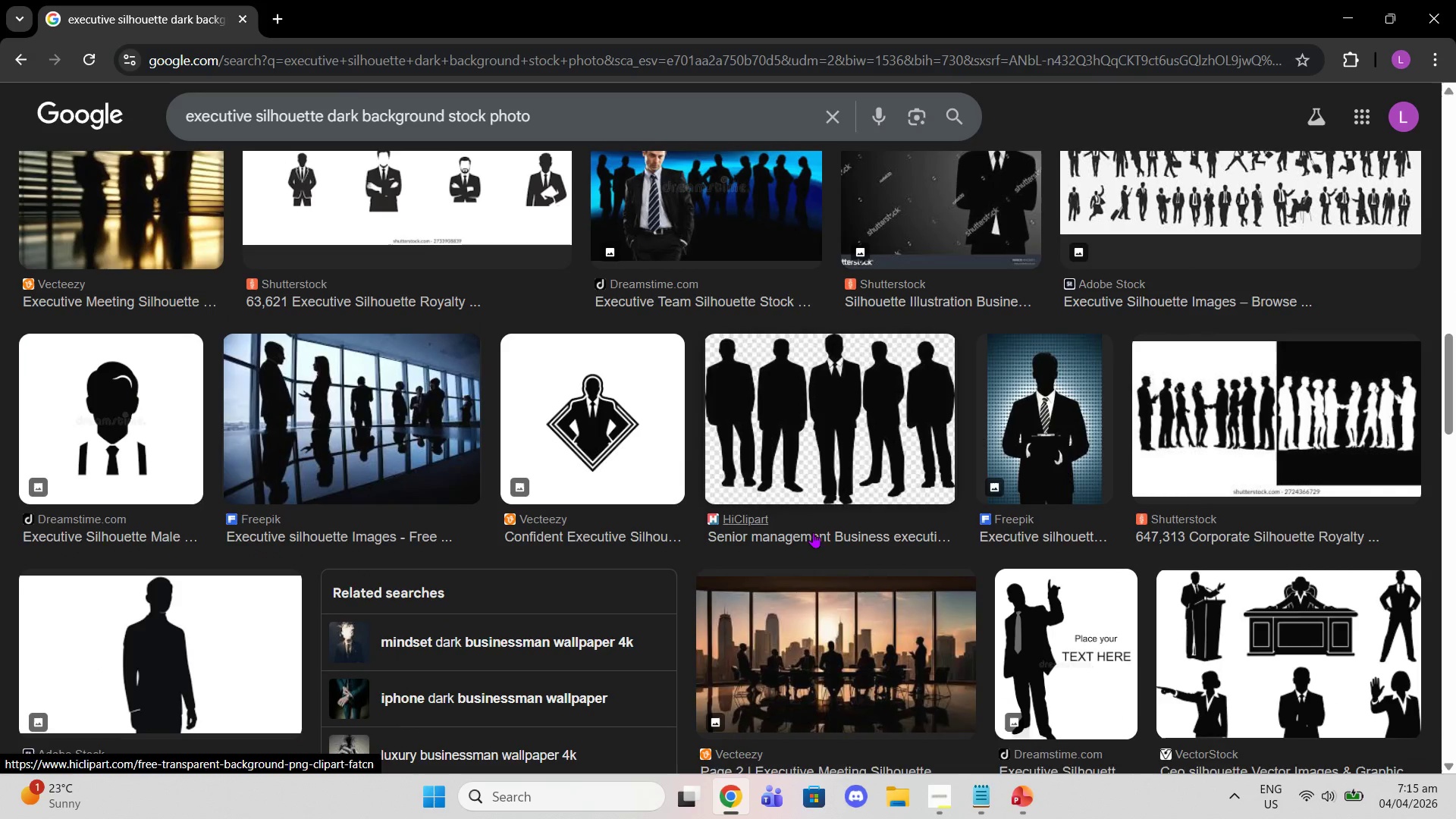 
scroll: coordinate [813, 532], scroll_direction: up, amount: 1.0
 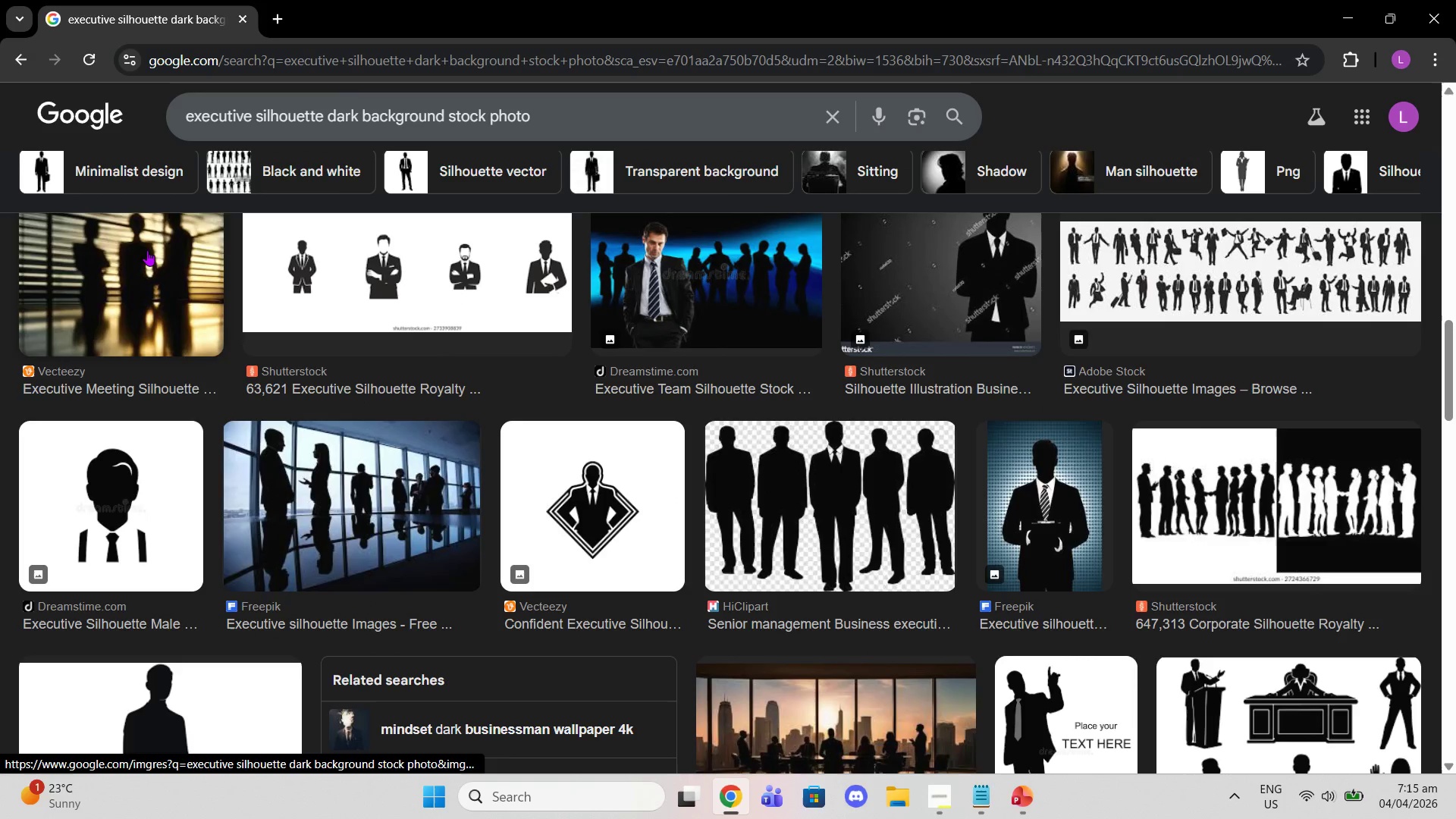 
left_click([147, 250])
 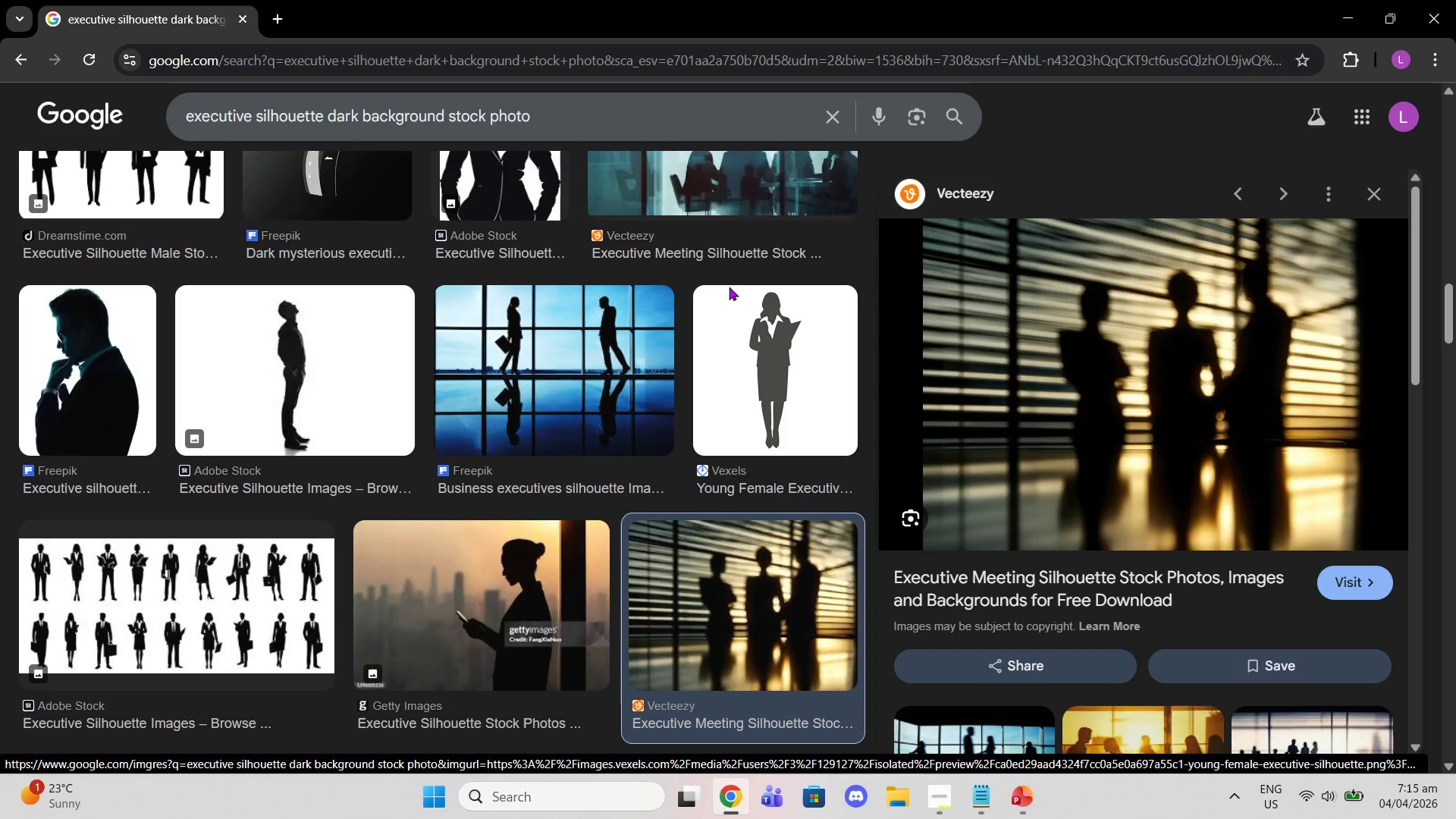 
wait(6.62)
 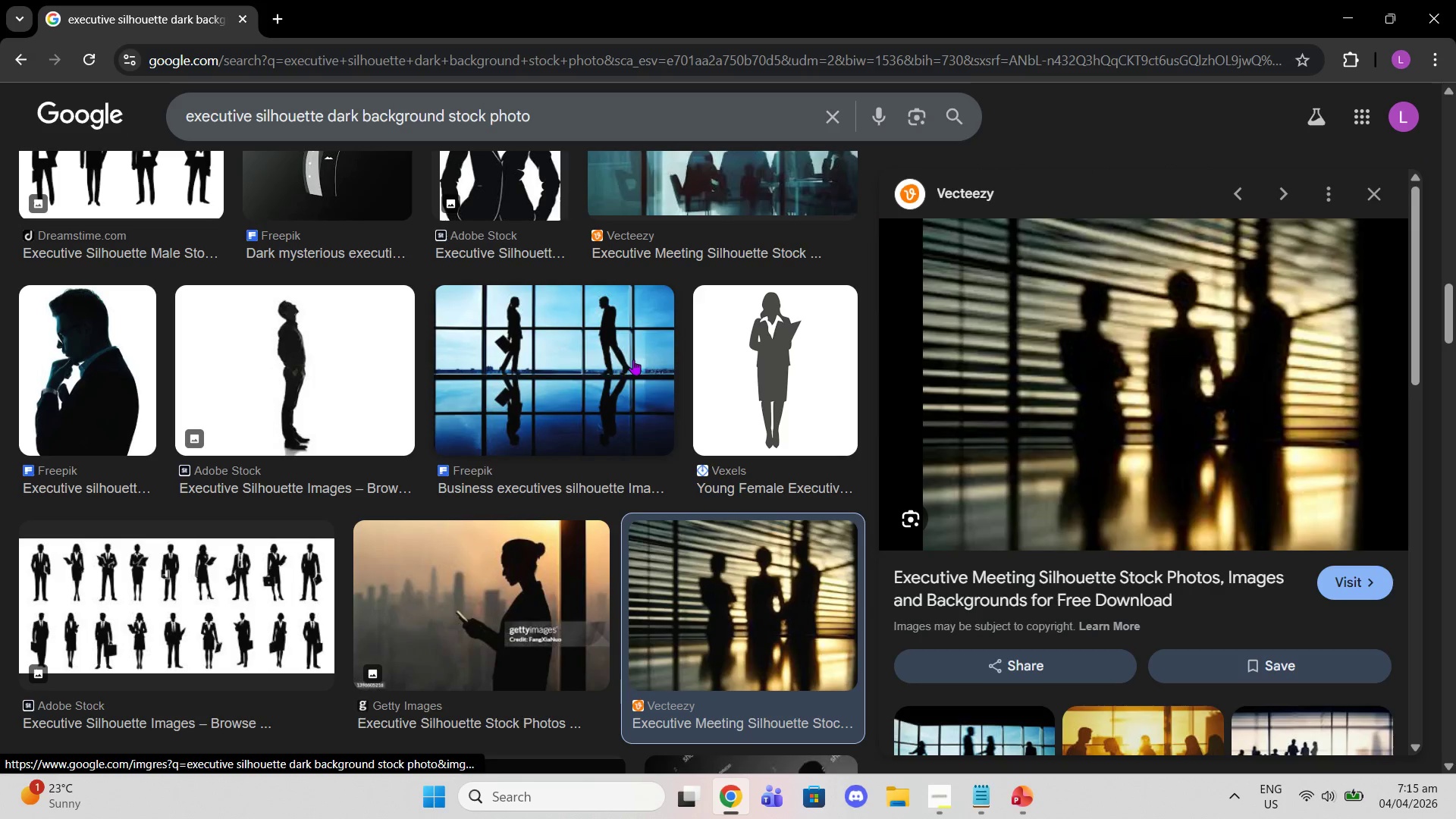 
left_click([274, 5])
 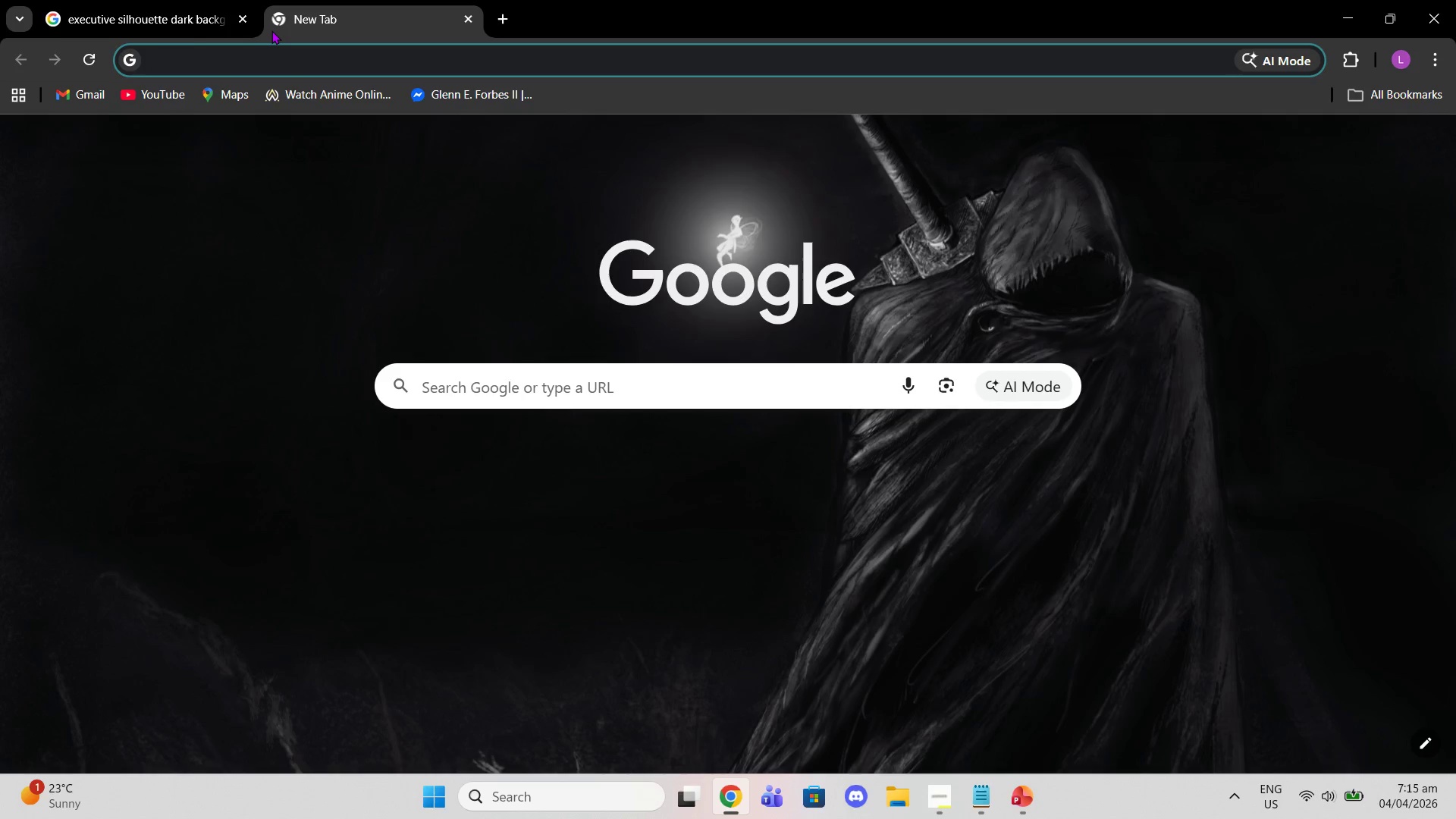 
type(professional walking into light back)
key(Backspace)
key(Backspace)
key(Backspace)
key(Backspace)
type(dramatic lighting)
 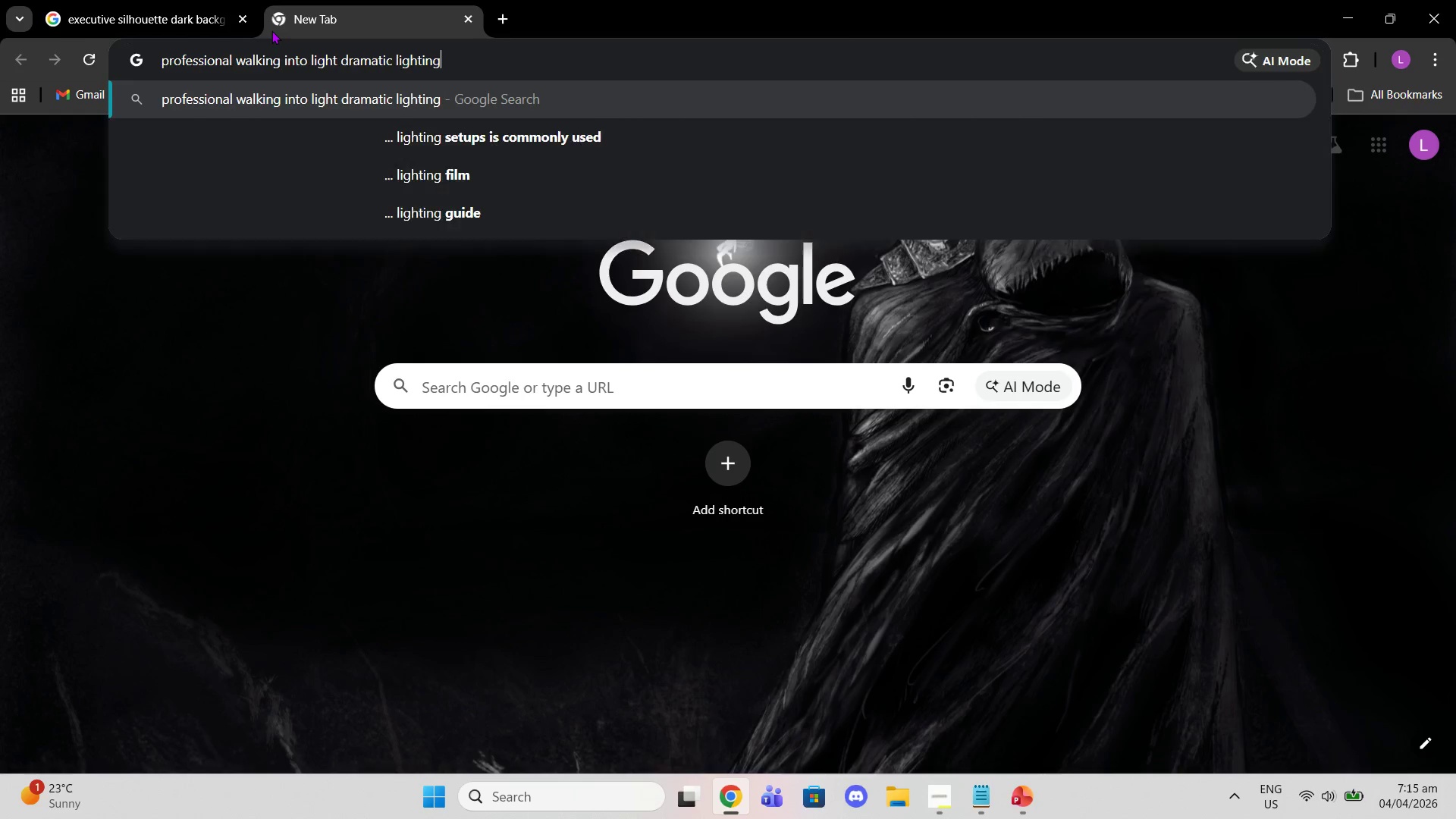 
key(Enter)
 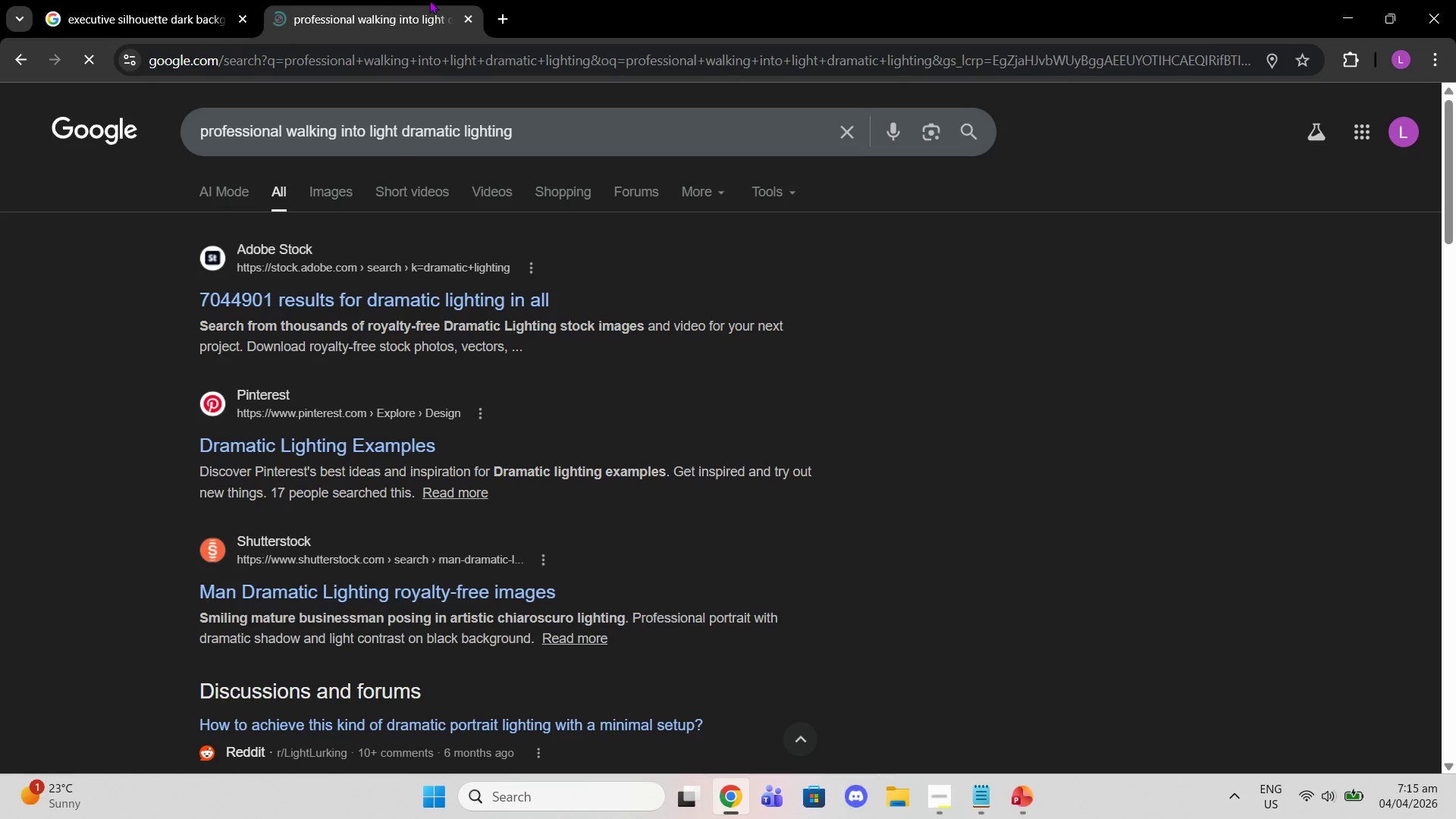 
left_click([302, 184])
 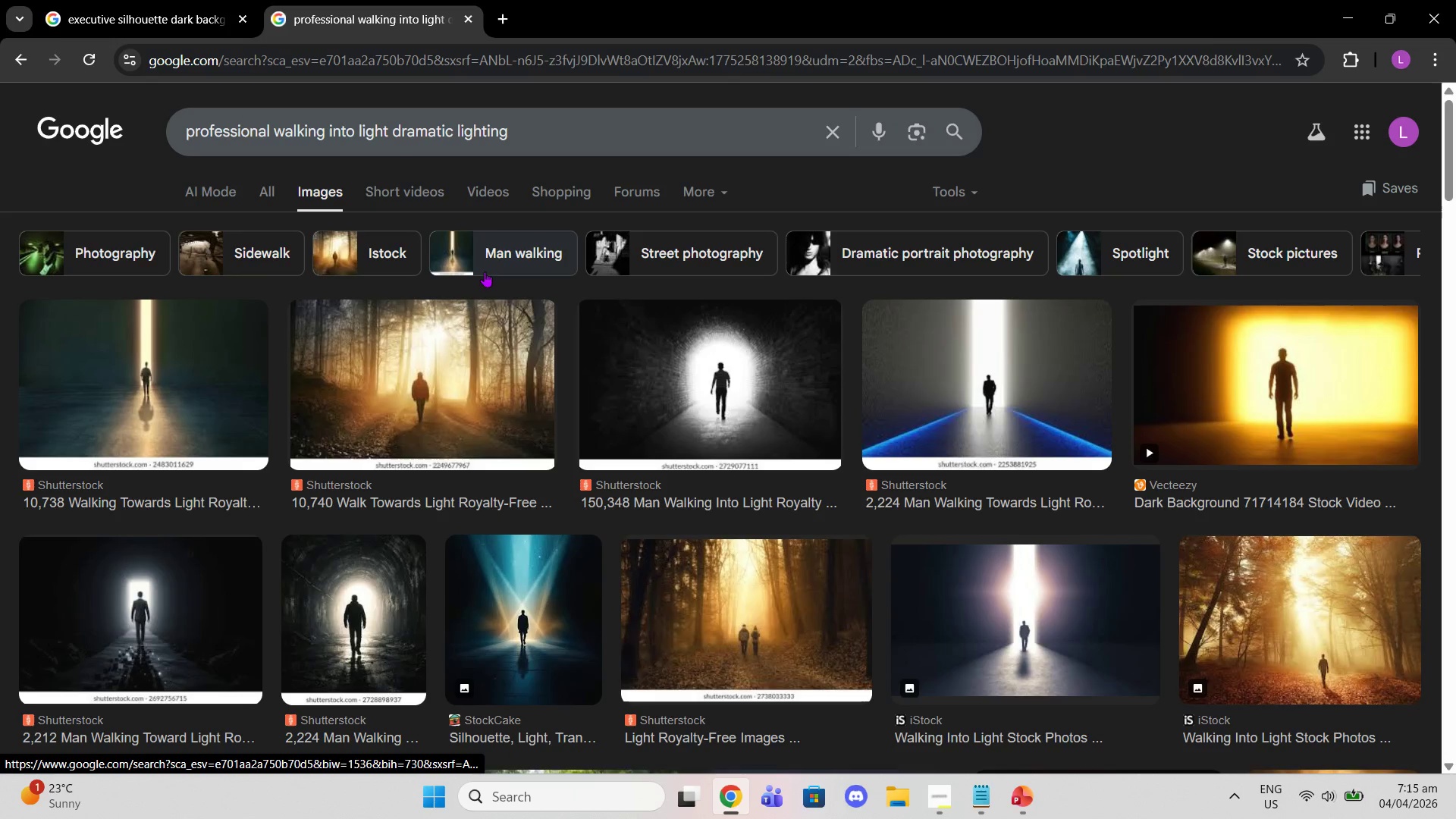 
scroll: coordinate [777, 456], scroll_direction: down, amount: 1.0
 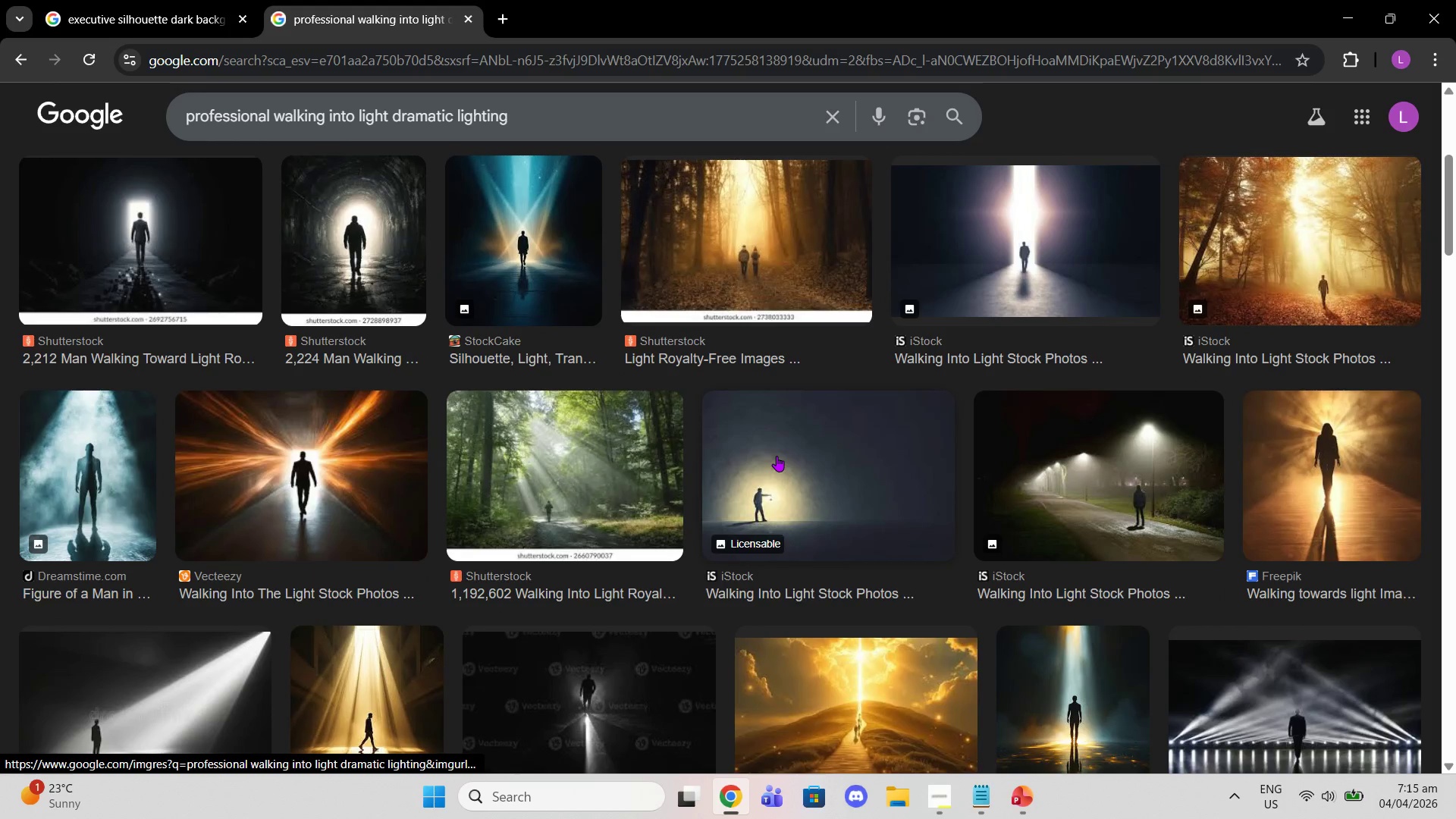 
scroll: coordinate [748, 425], scroll_direction: up, amount: 2.0
 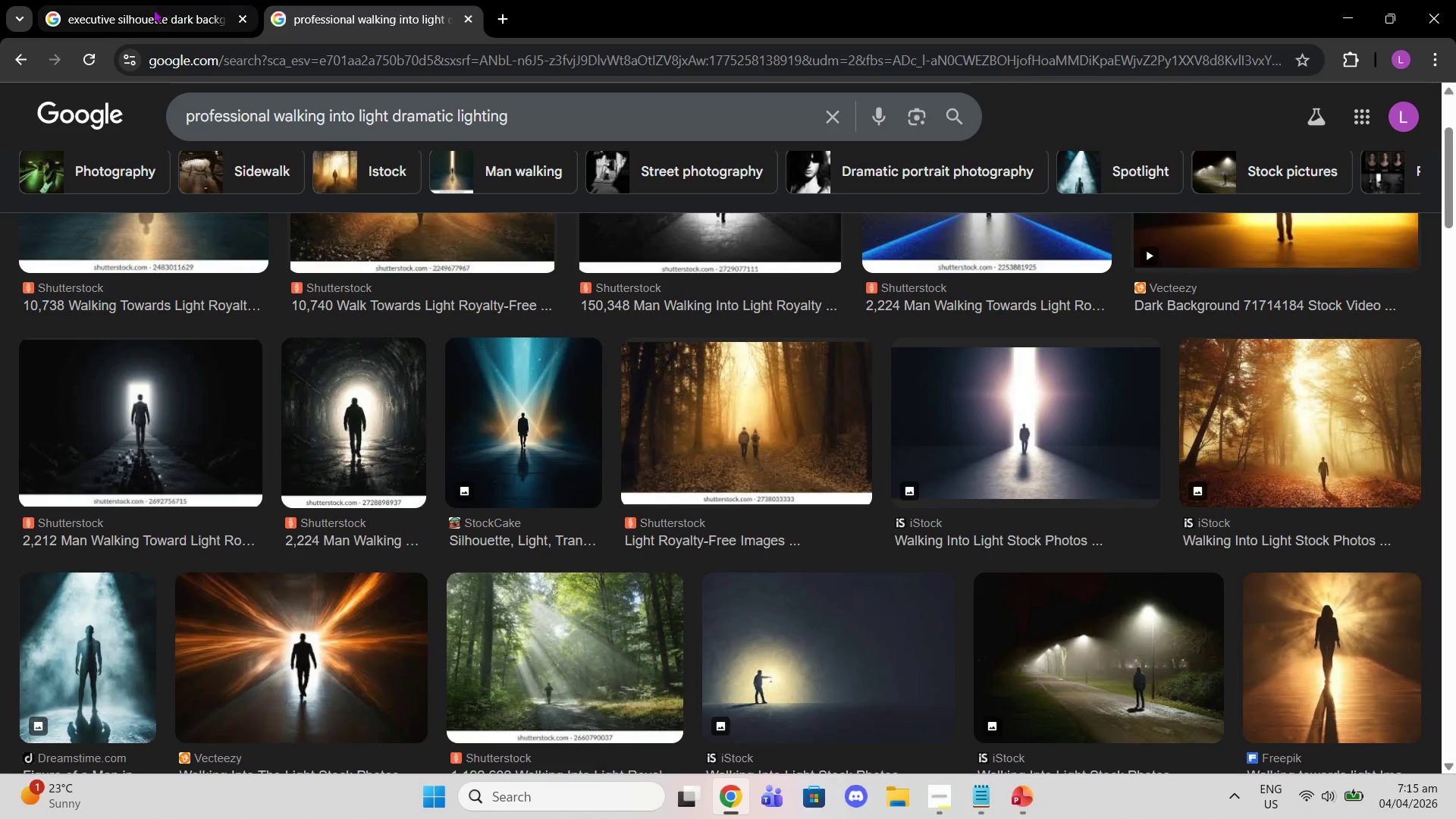 
left_click([151, 12])
 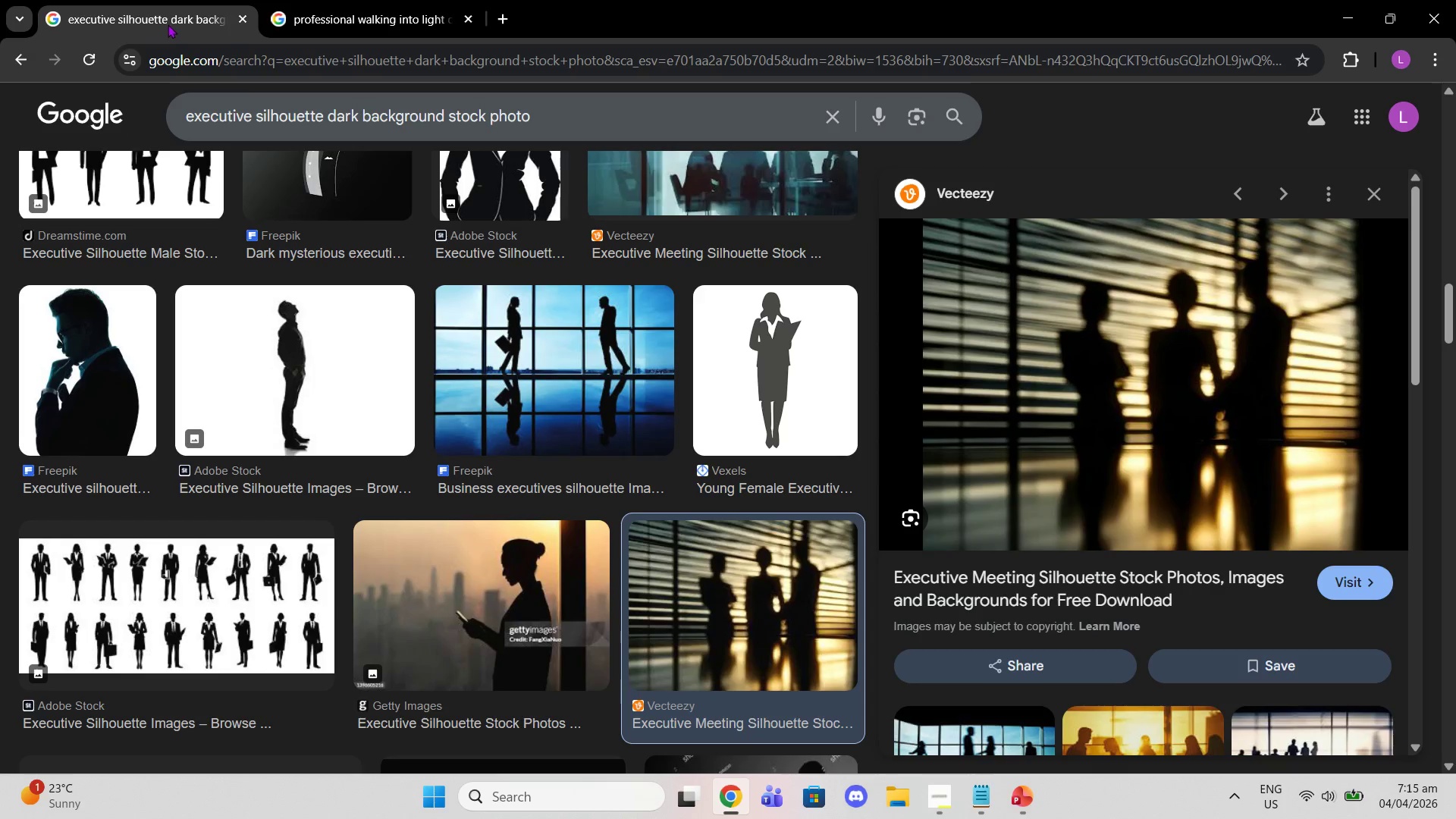 
left_click([405, 14])
 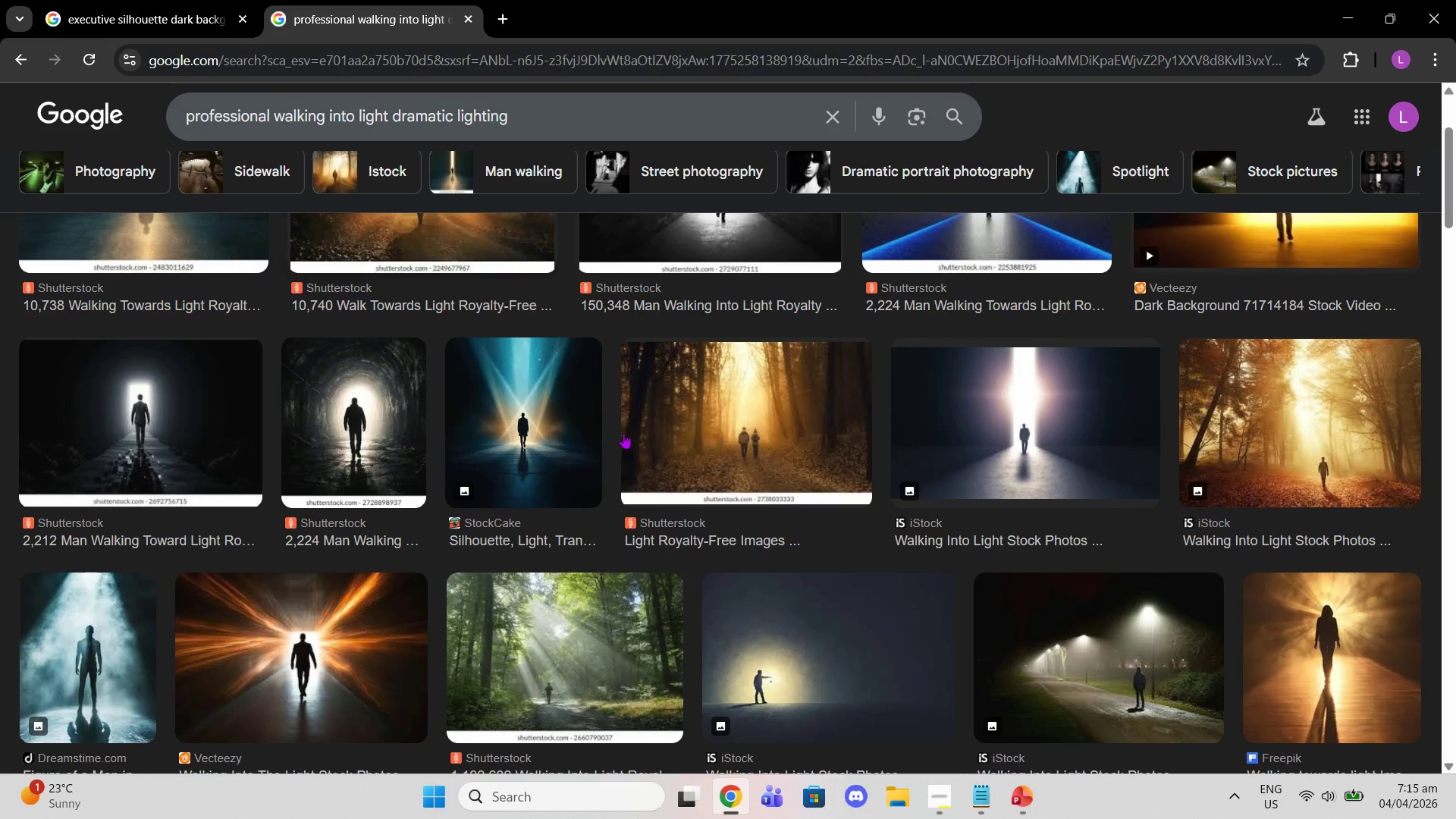 
scroll: coordinate [667, 474], scroll_direction: down, amount: 6.0
 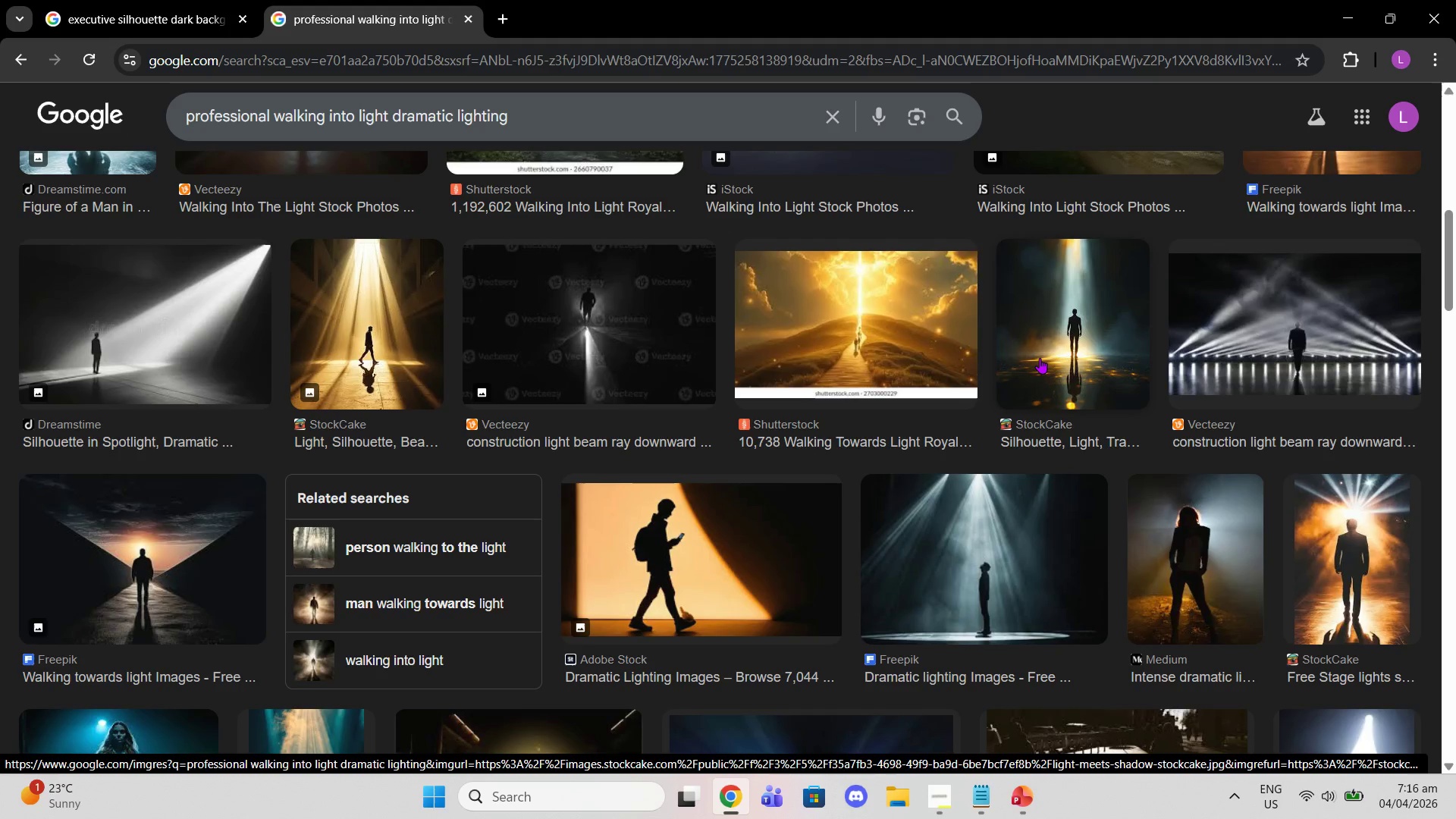 
wait(30.39)
 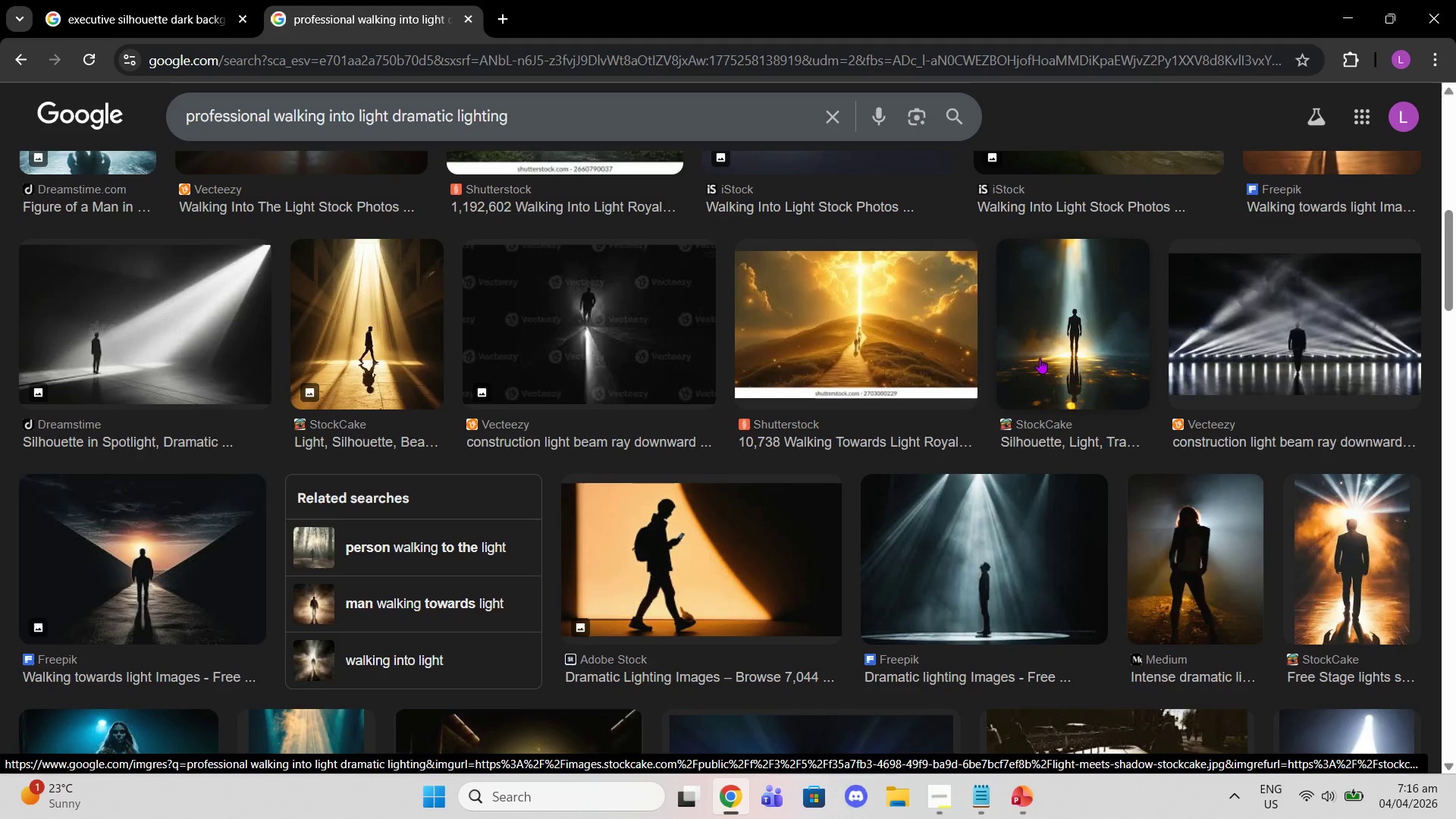 
left_click([152, 0])
 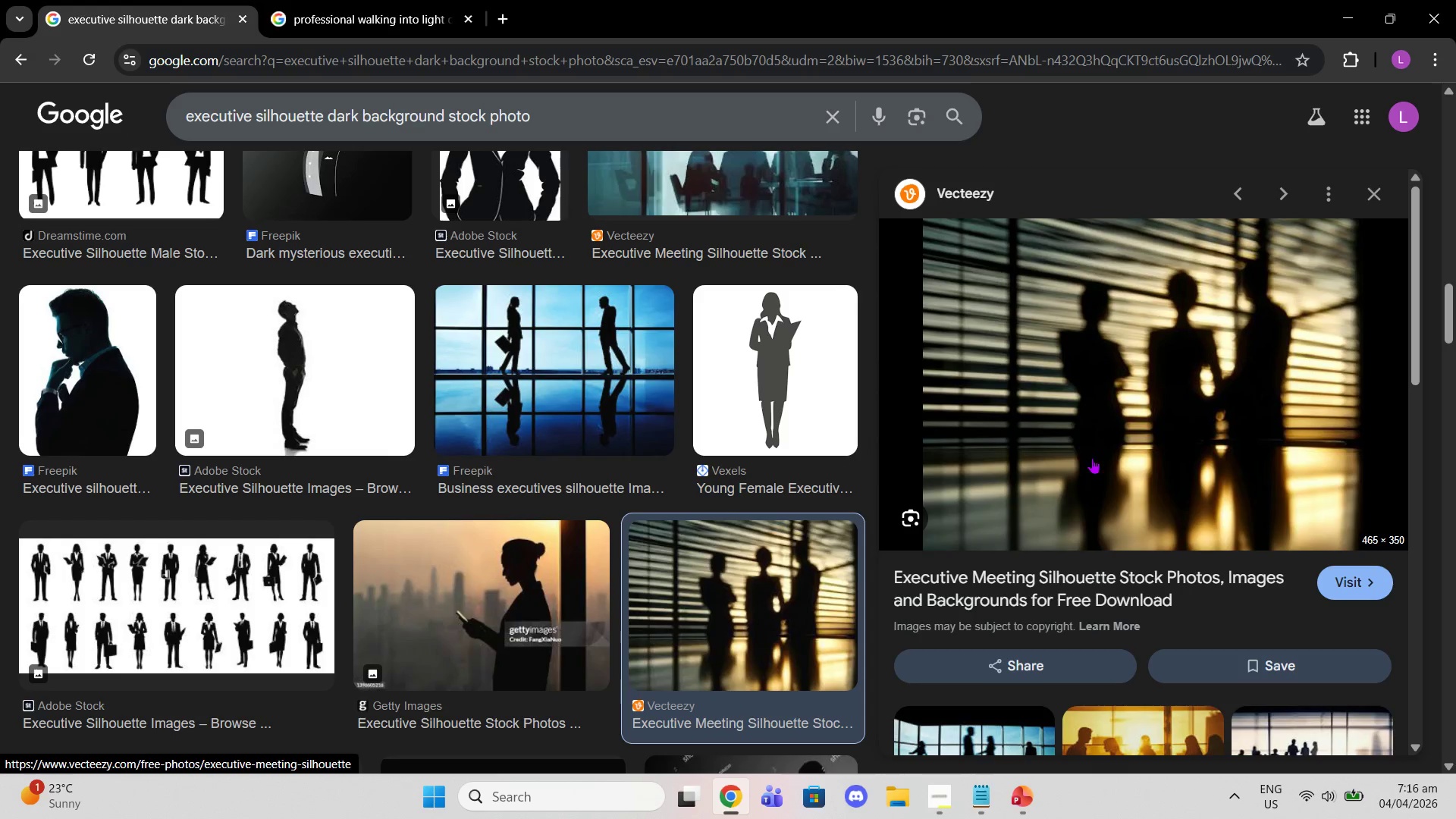 
scroll: coordinate [1209, 541], scroll_direction: down, amount: 3.0
 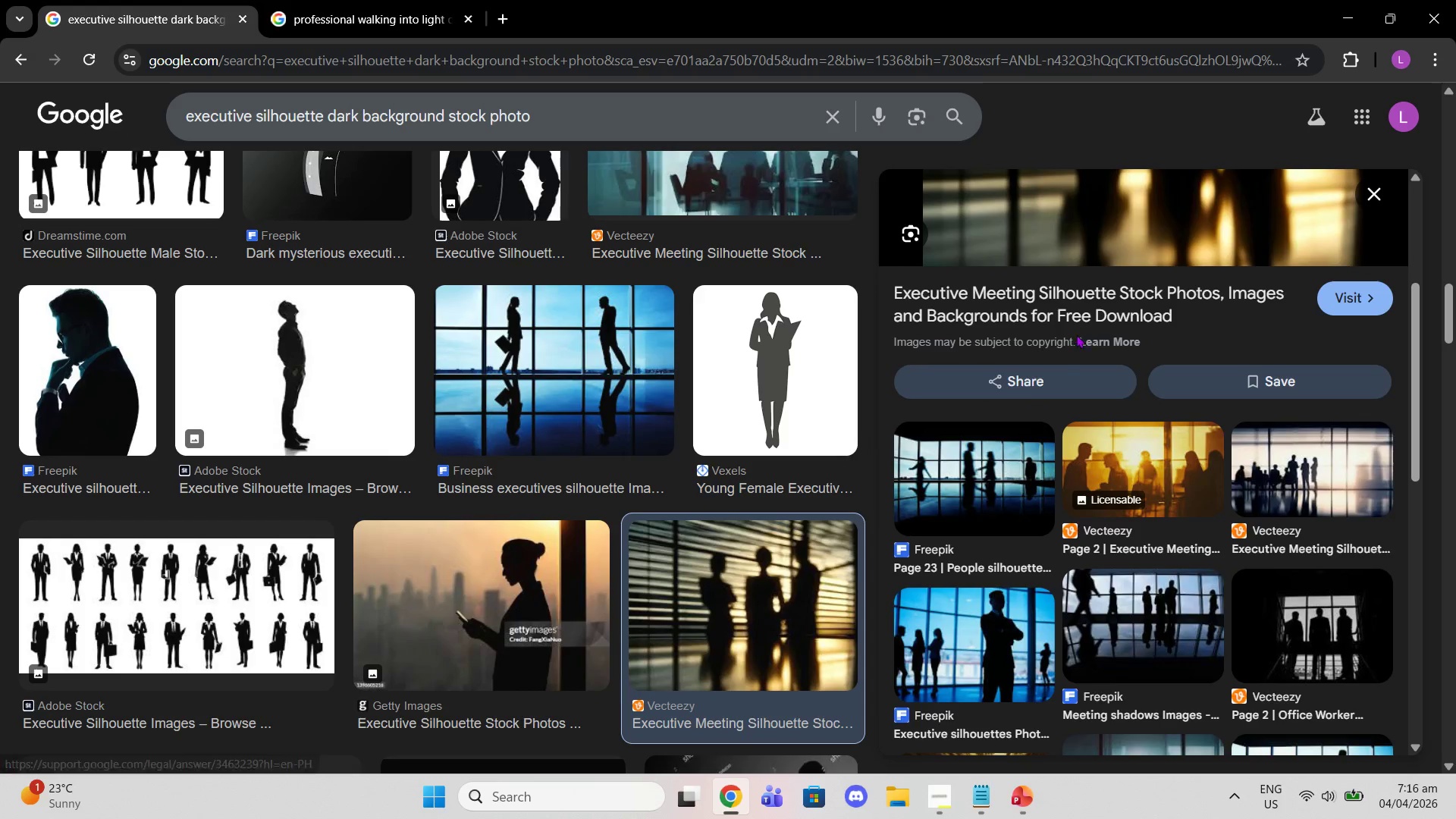 
left_click_drag(start_coordinate=[1062, 318], to_coordinate=[1062, 322])
 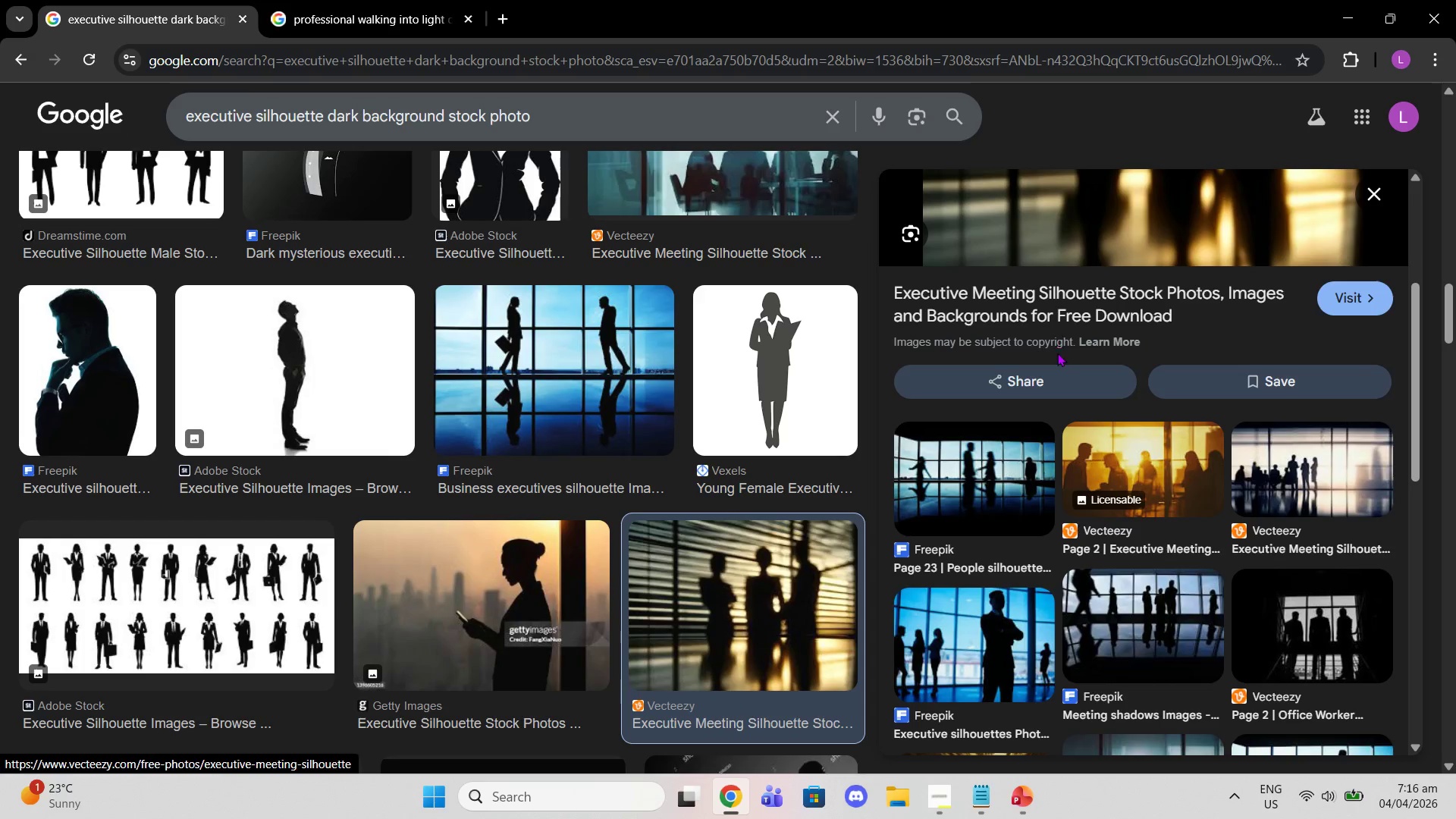 
left_click([1028, 308])
 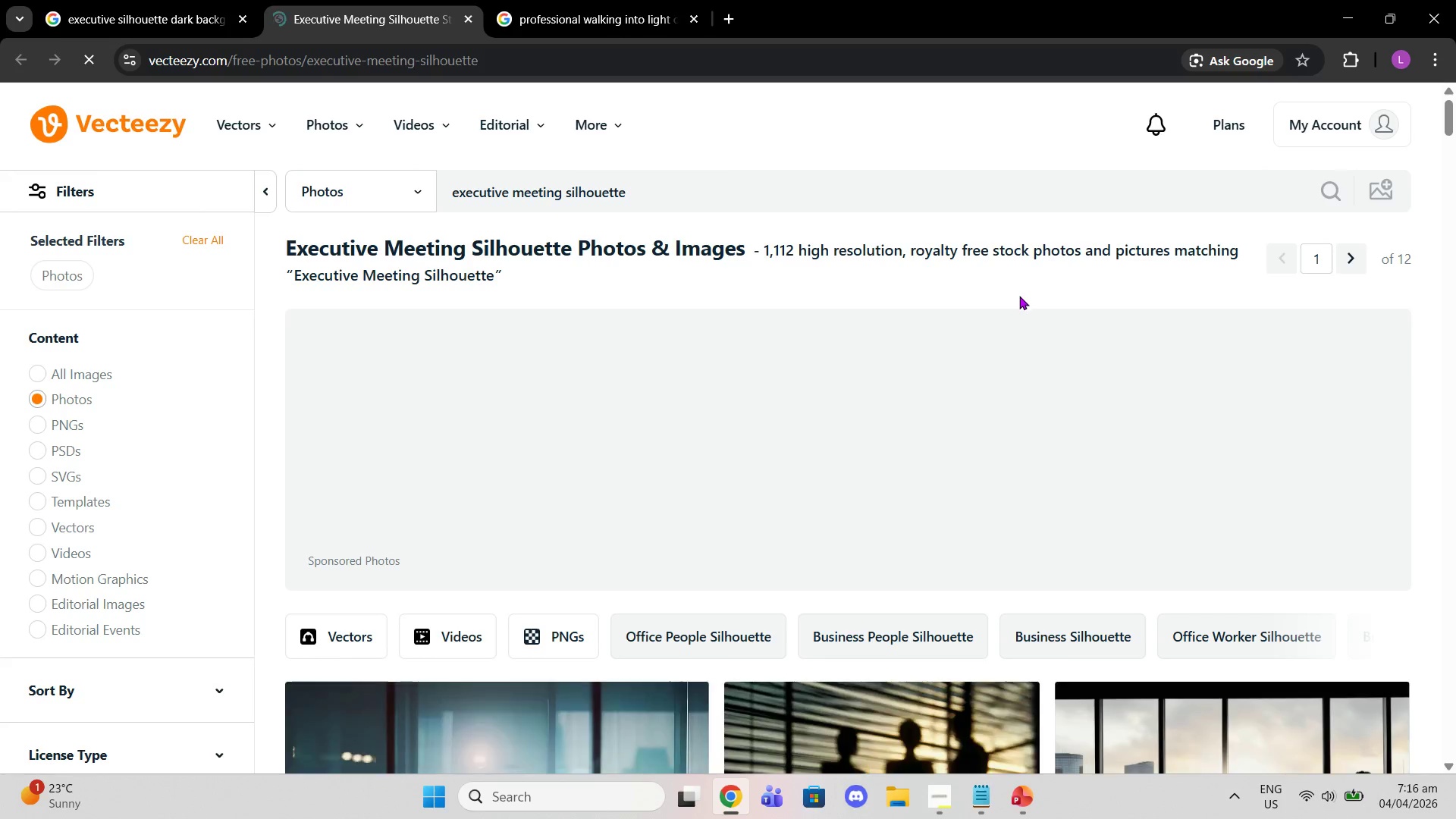 
scroll: coordinate [1174, 478], scroll_direction: down, amount: 16.0
 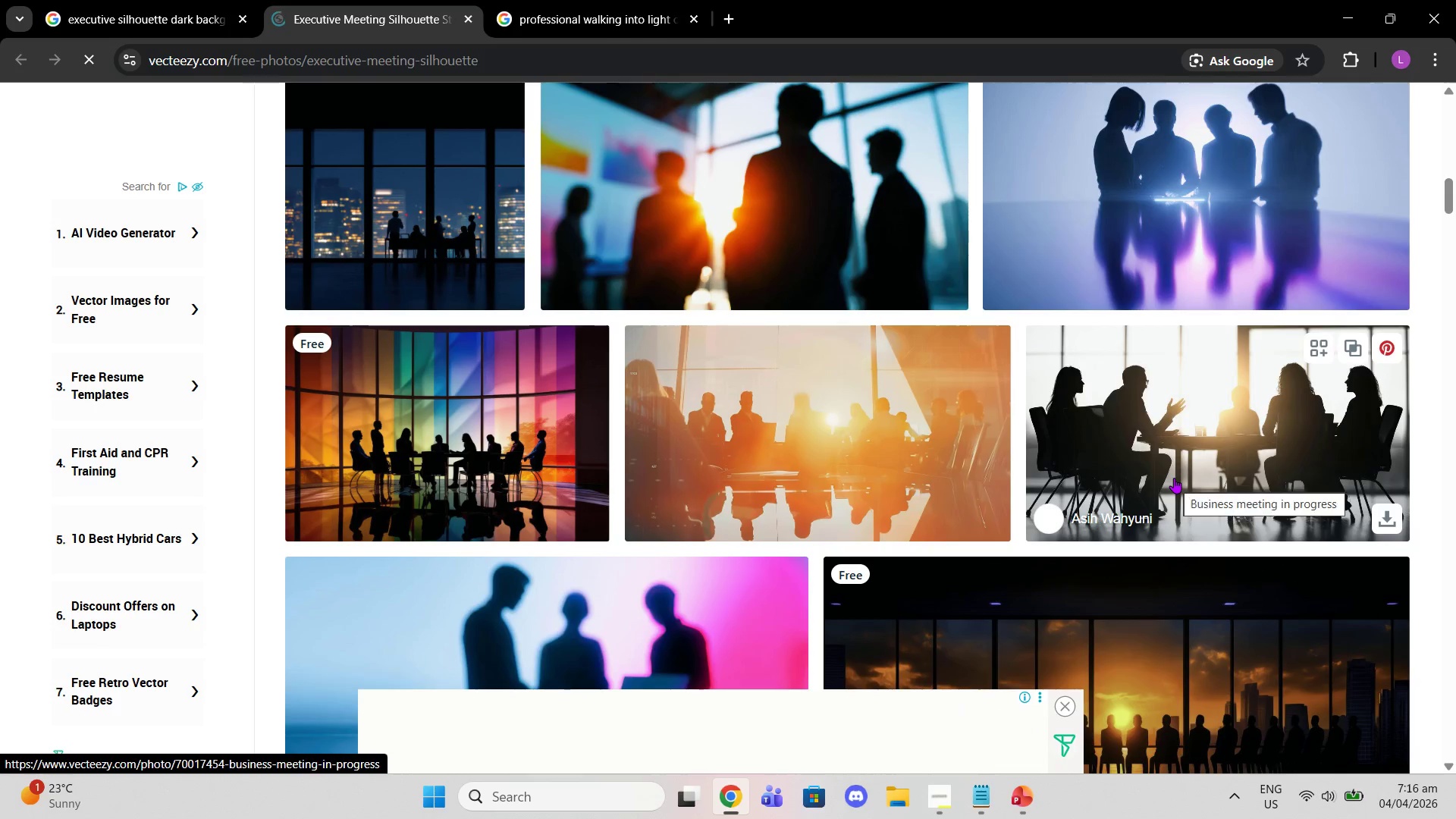 
scroll: coordinate [1174, 471], scroll_direction: down, amount: 15.0
 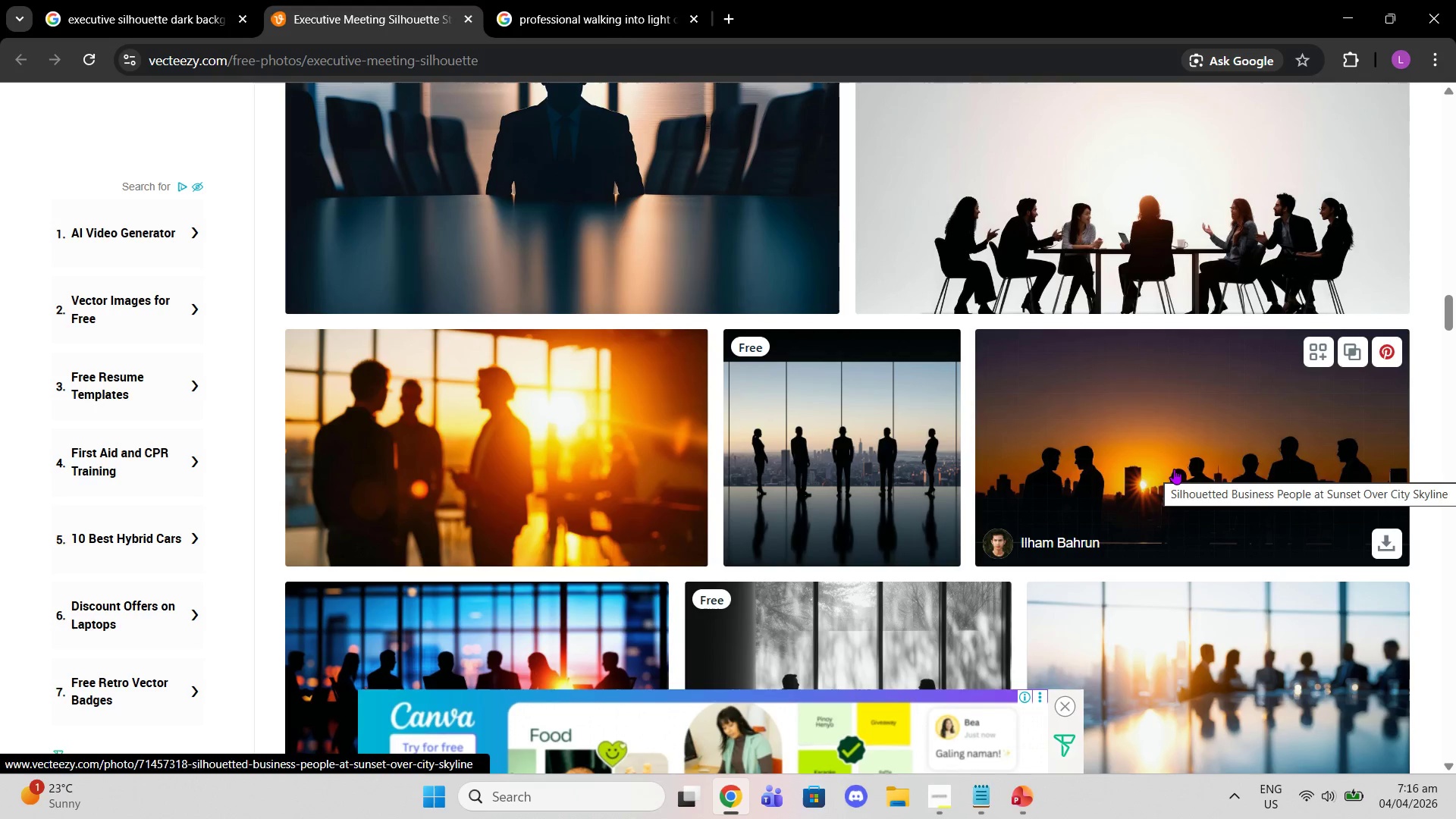 
scroll: coordinate [1174, 469], scroll_direction: down, amount: 3.0
 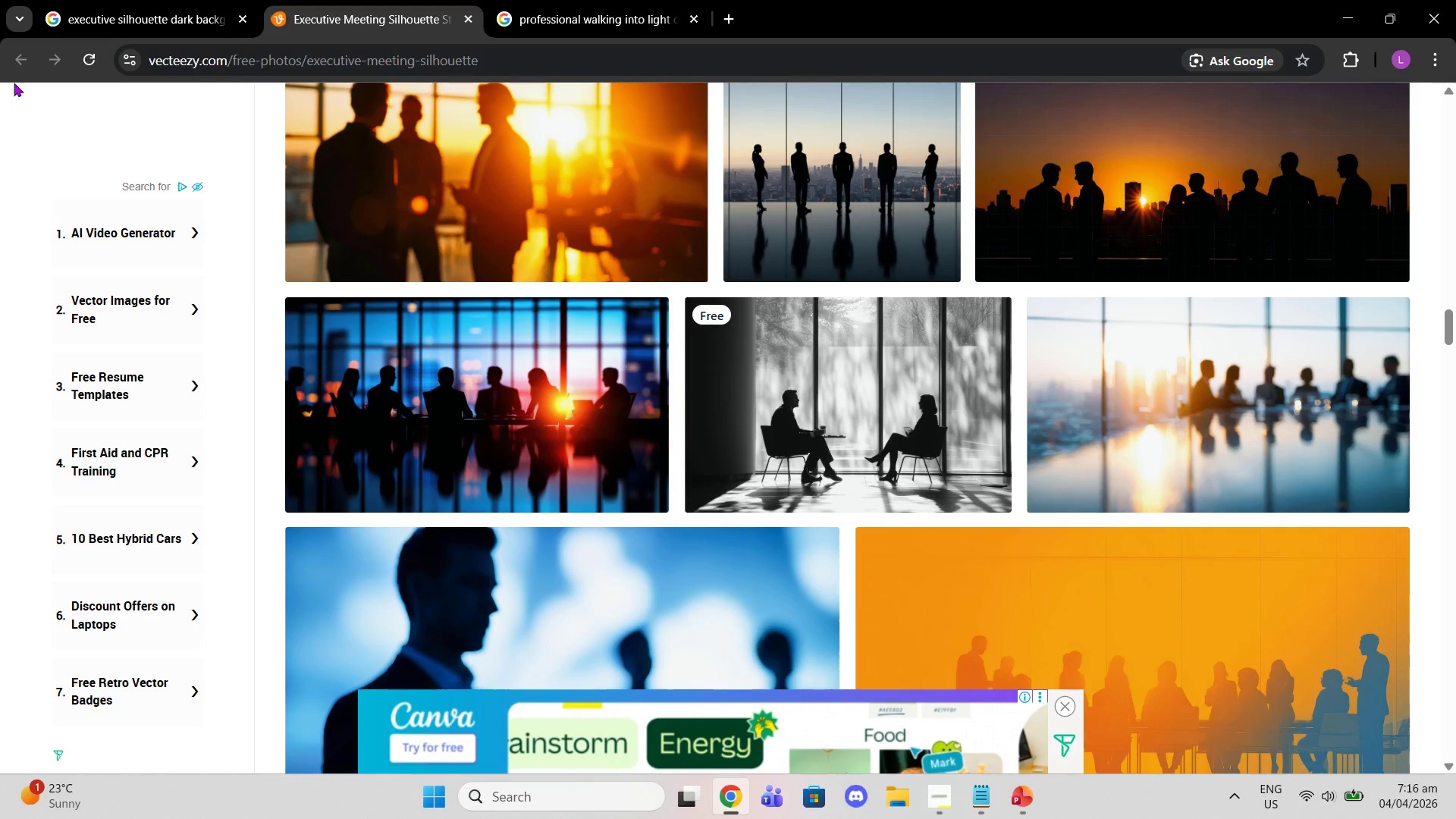 
left_click([199, 0])
 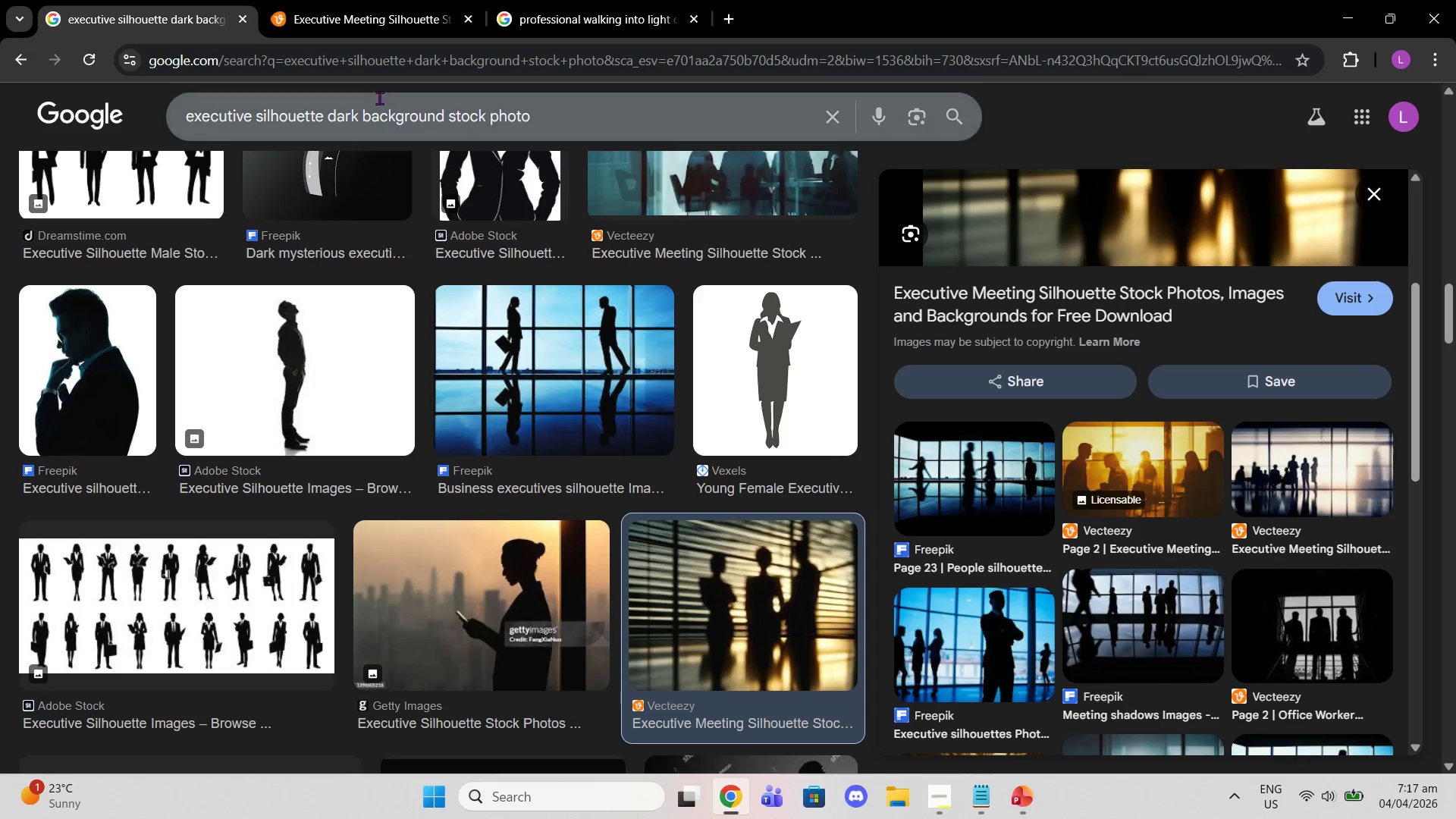 
left_click([383, 102])
 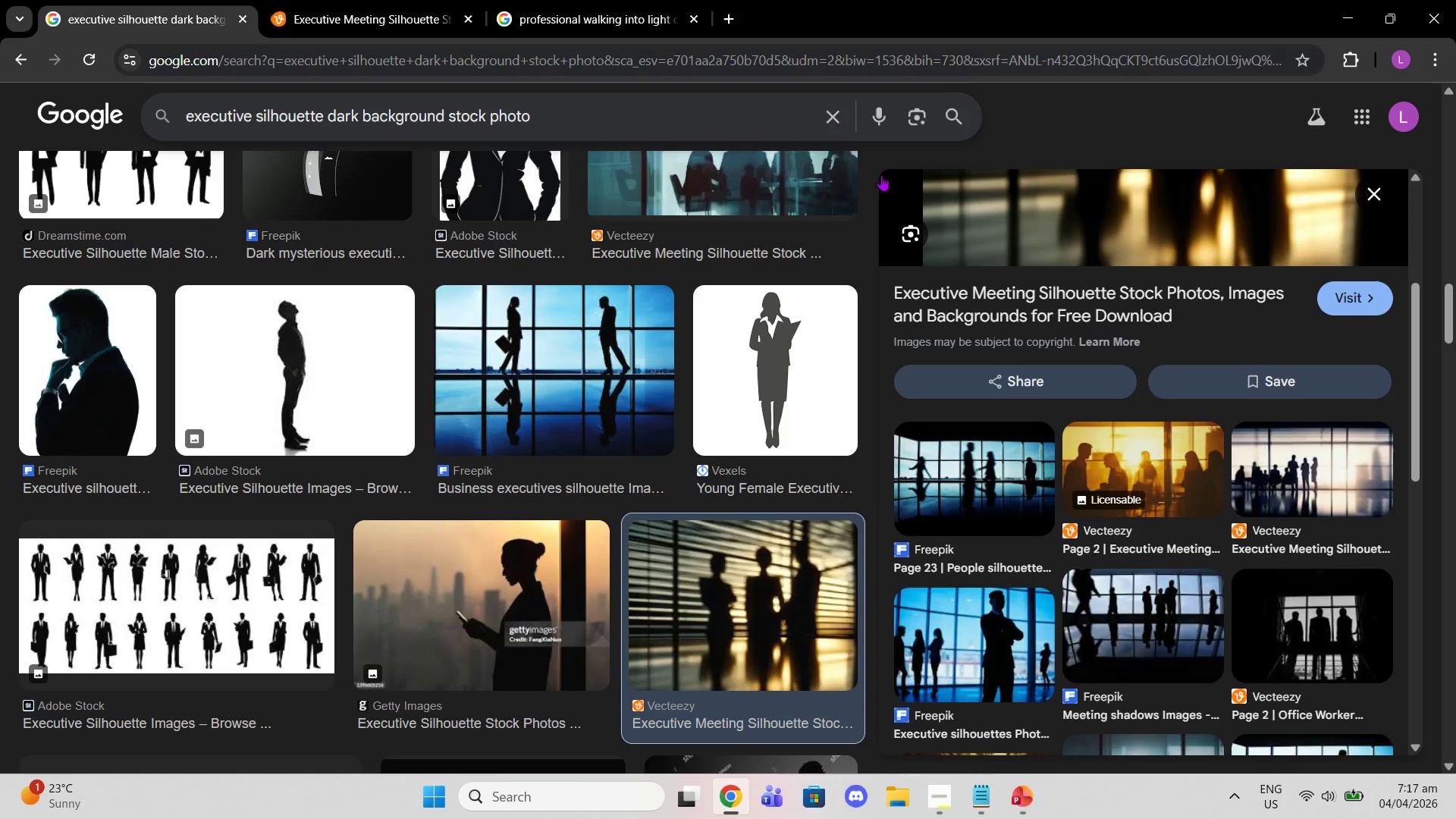 
left_click([846, 112])
 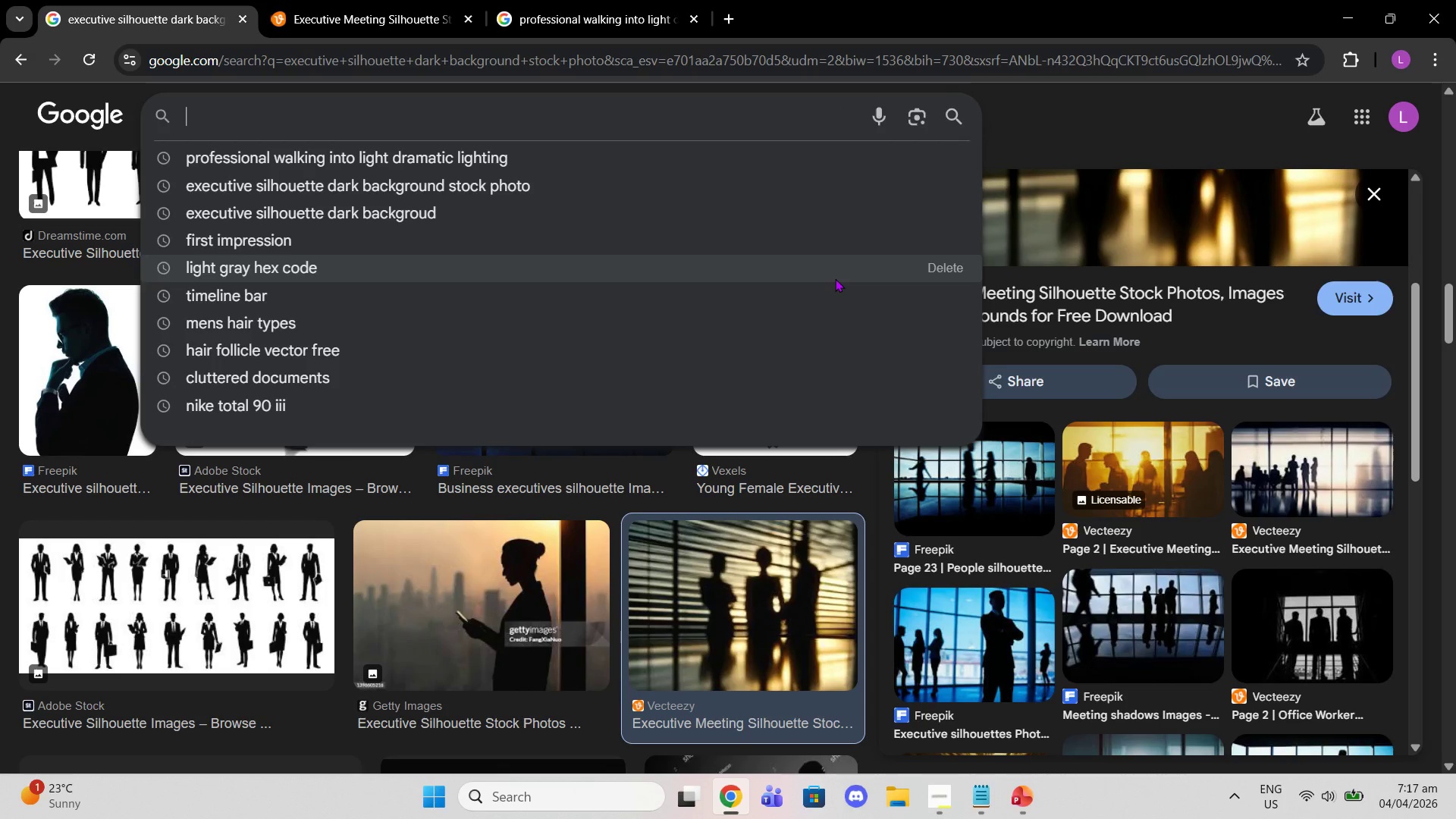 
type(silhouette business people discussing in meeting rooms)
 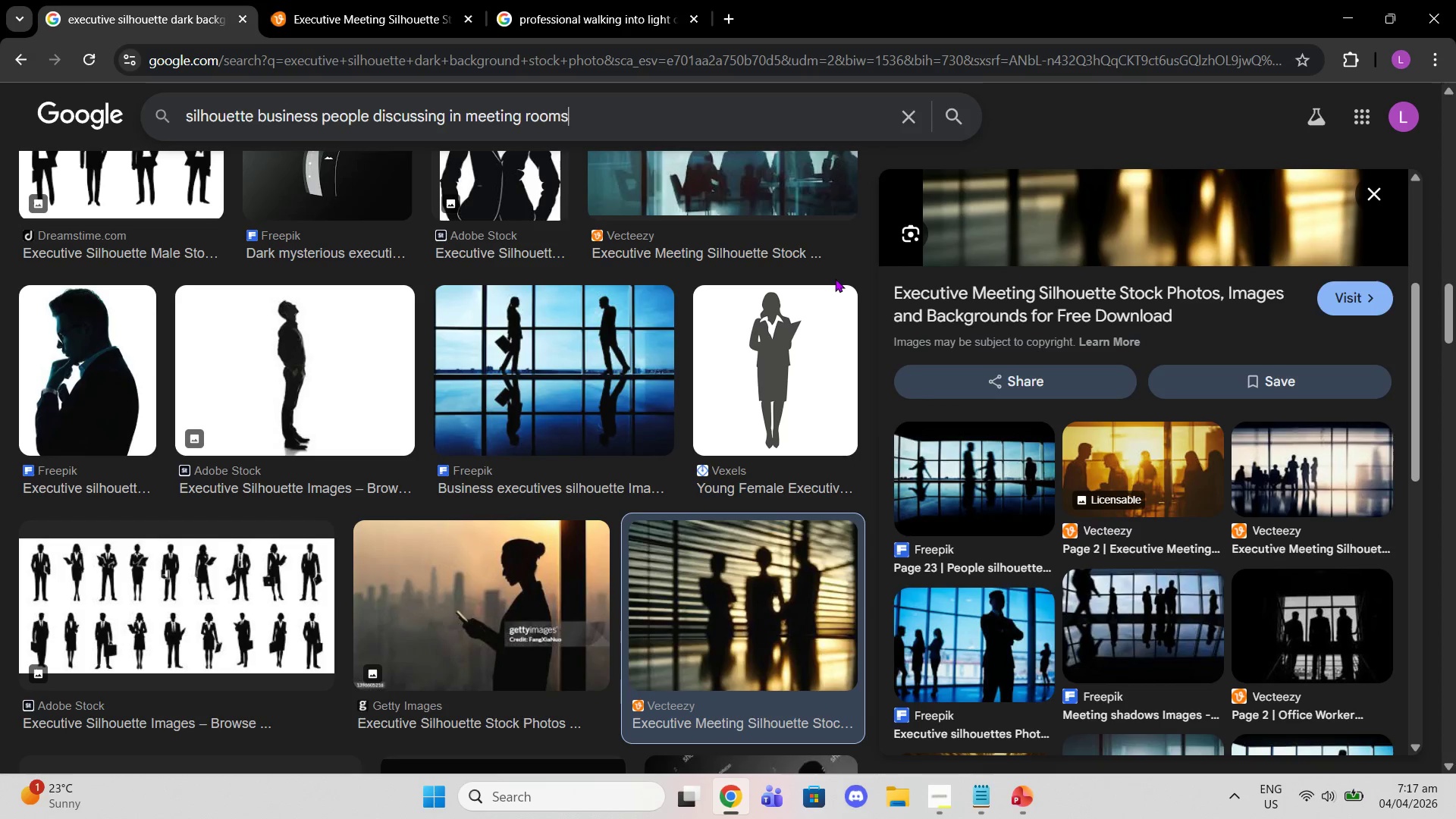 
key(Enter)
 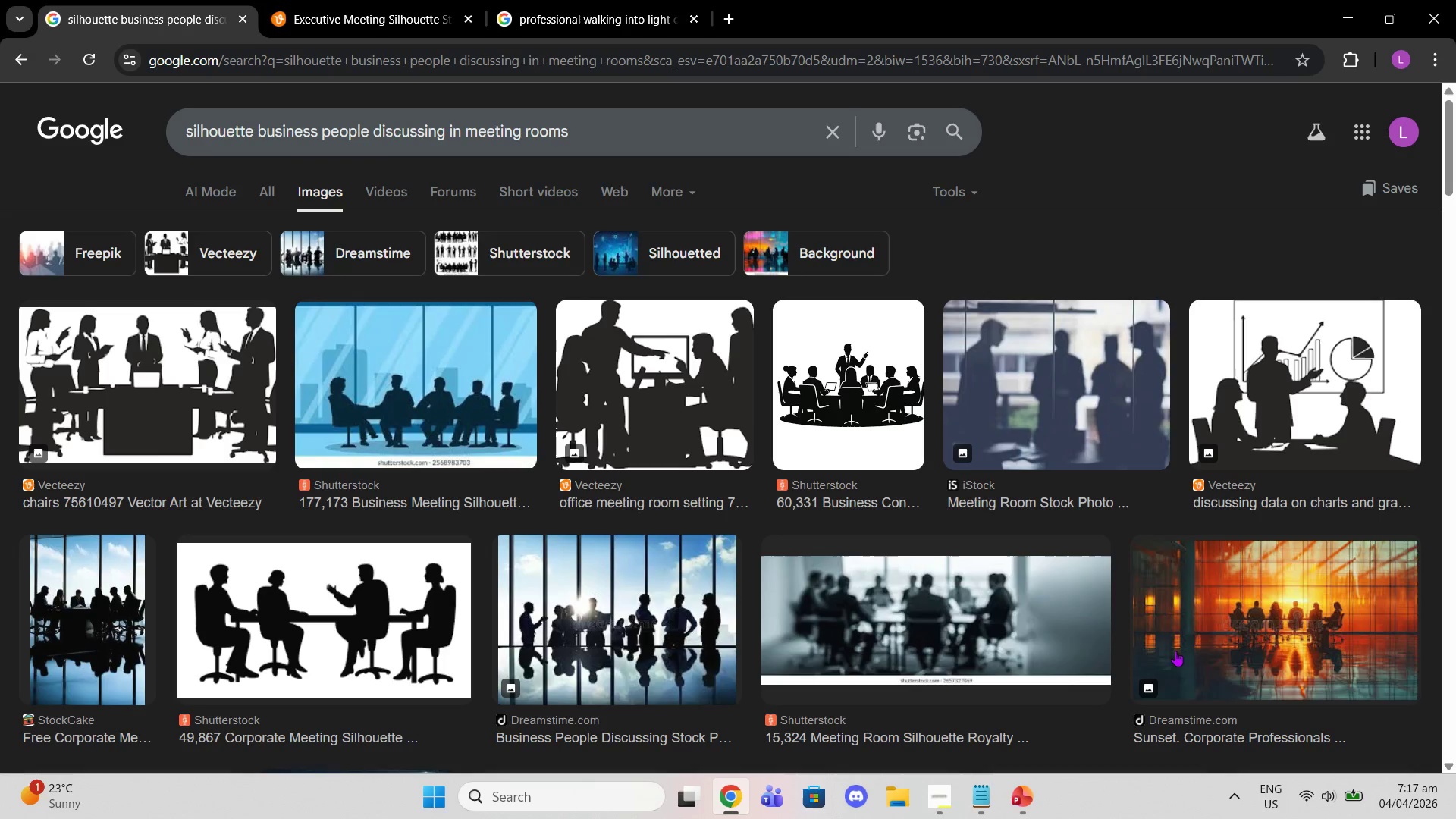 
wait(6.53)
 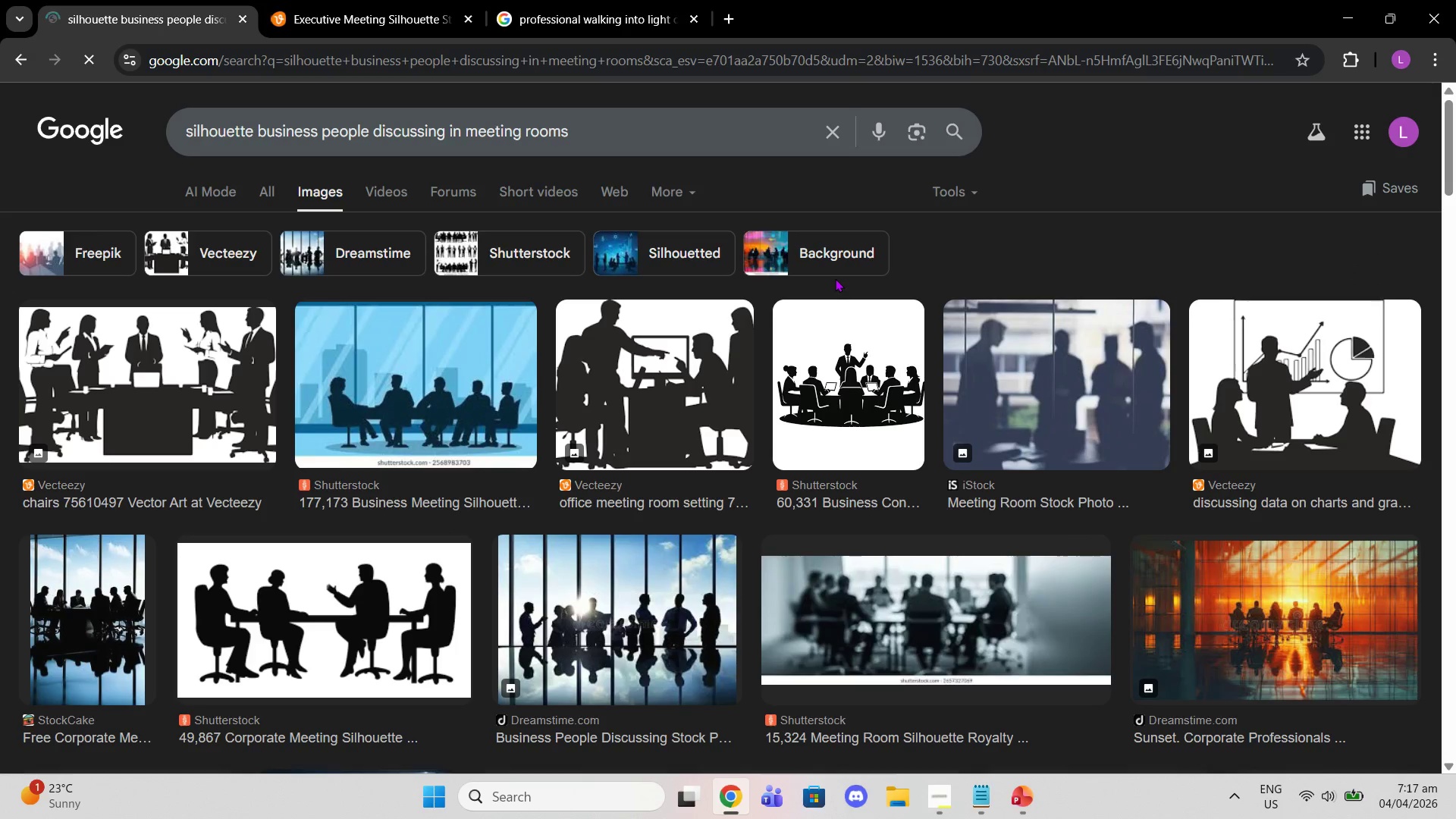 
left_click([1061, 413])
 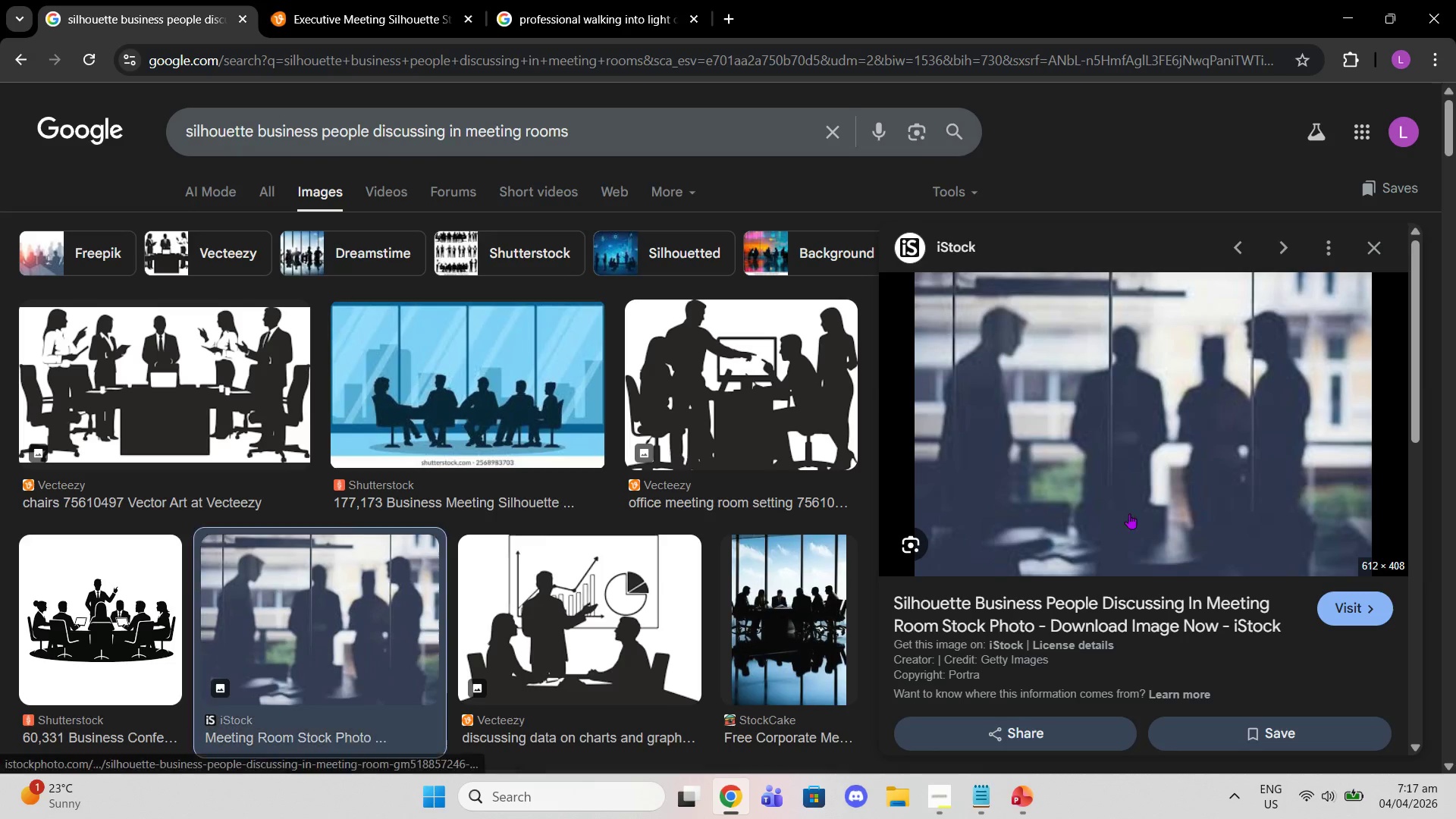 
left_click([1147, 613])
 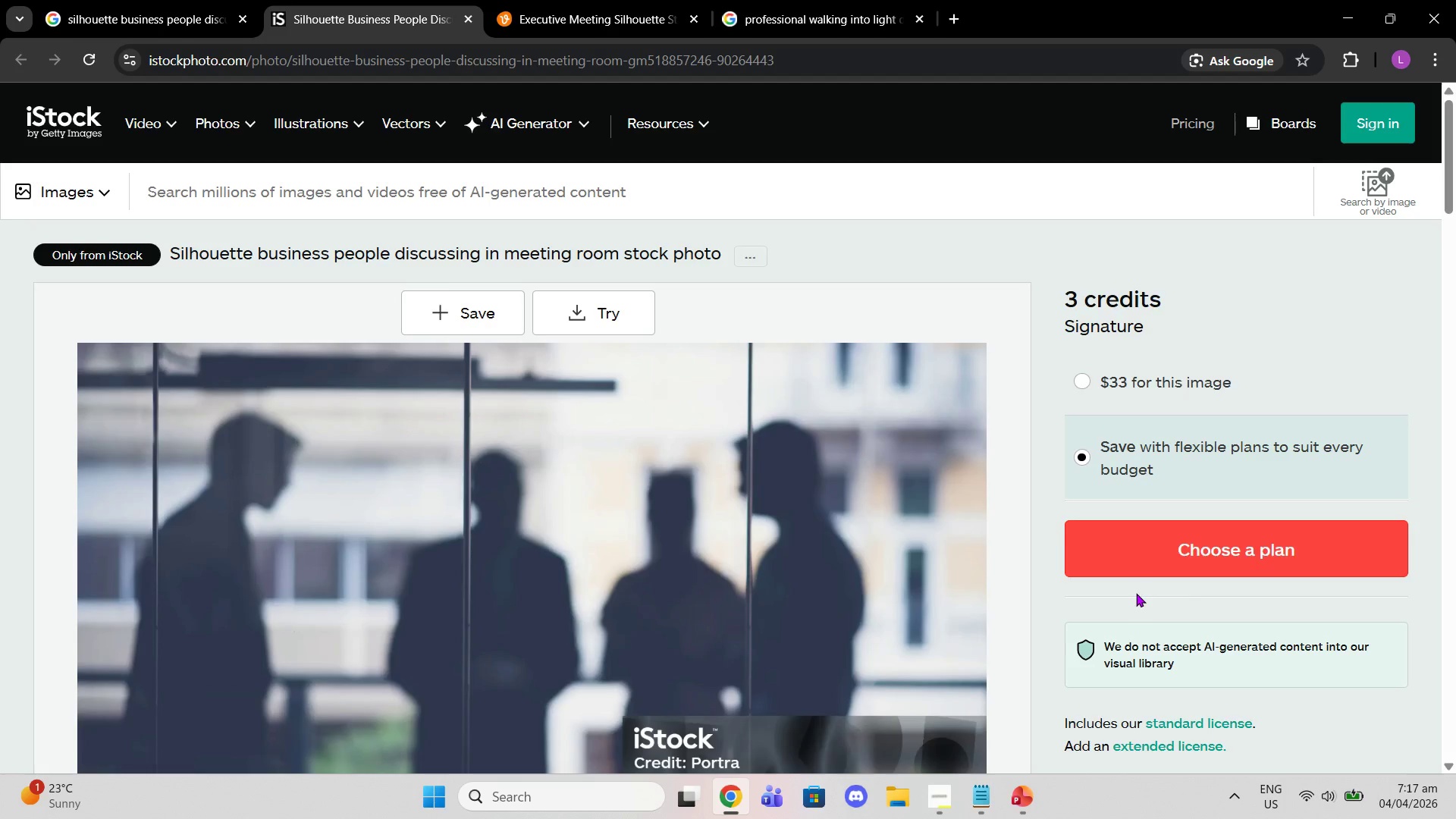 
wait(13.56)
 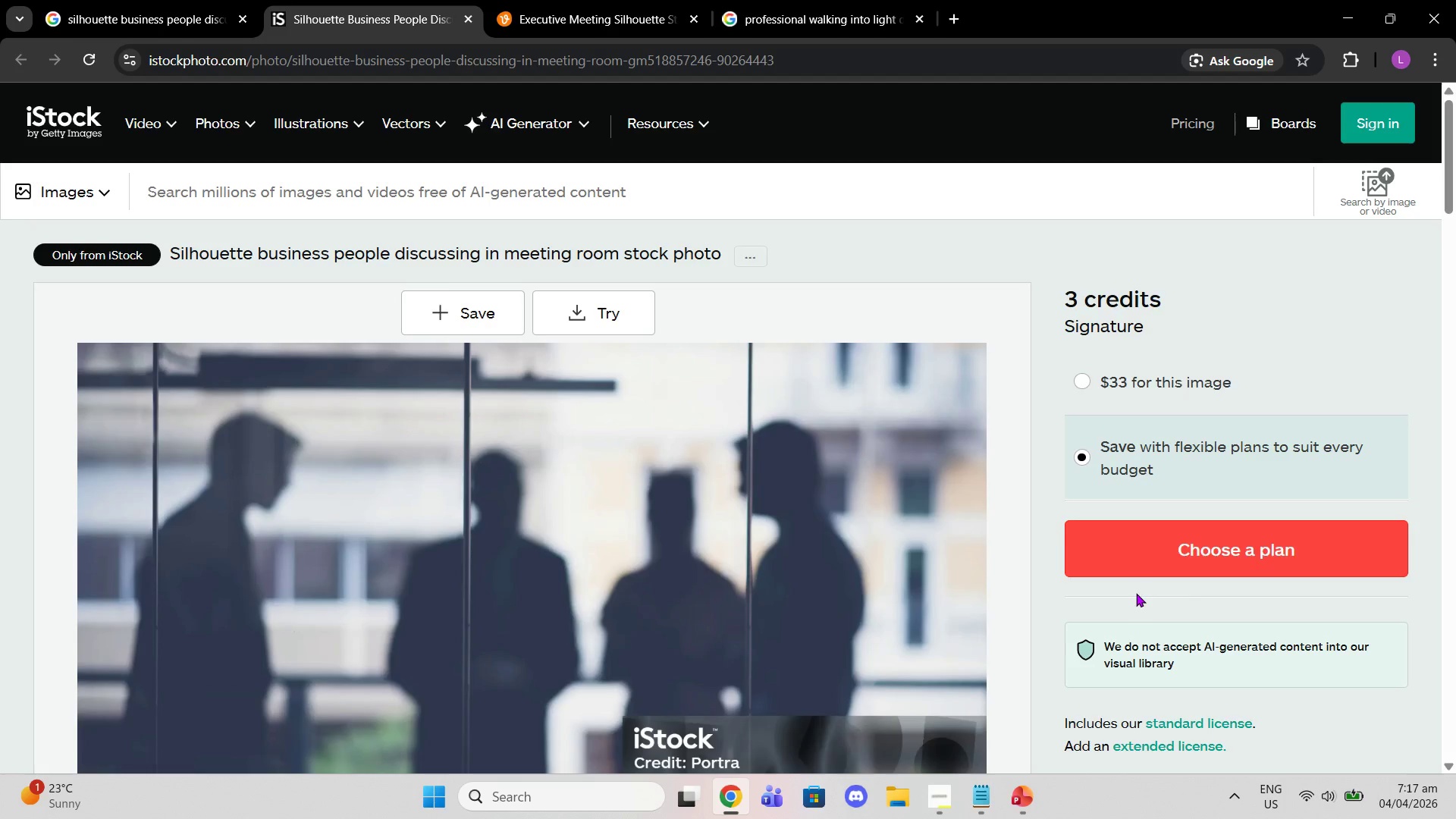 
left_click([113, 0])
 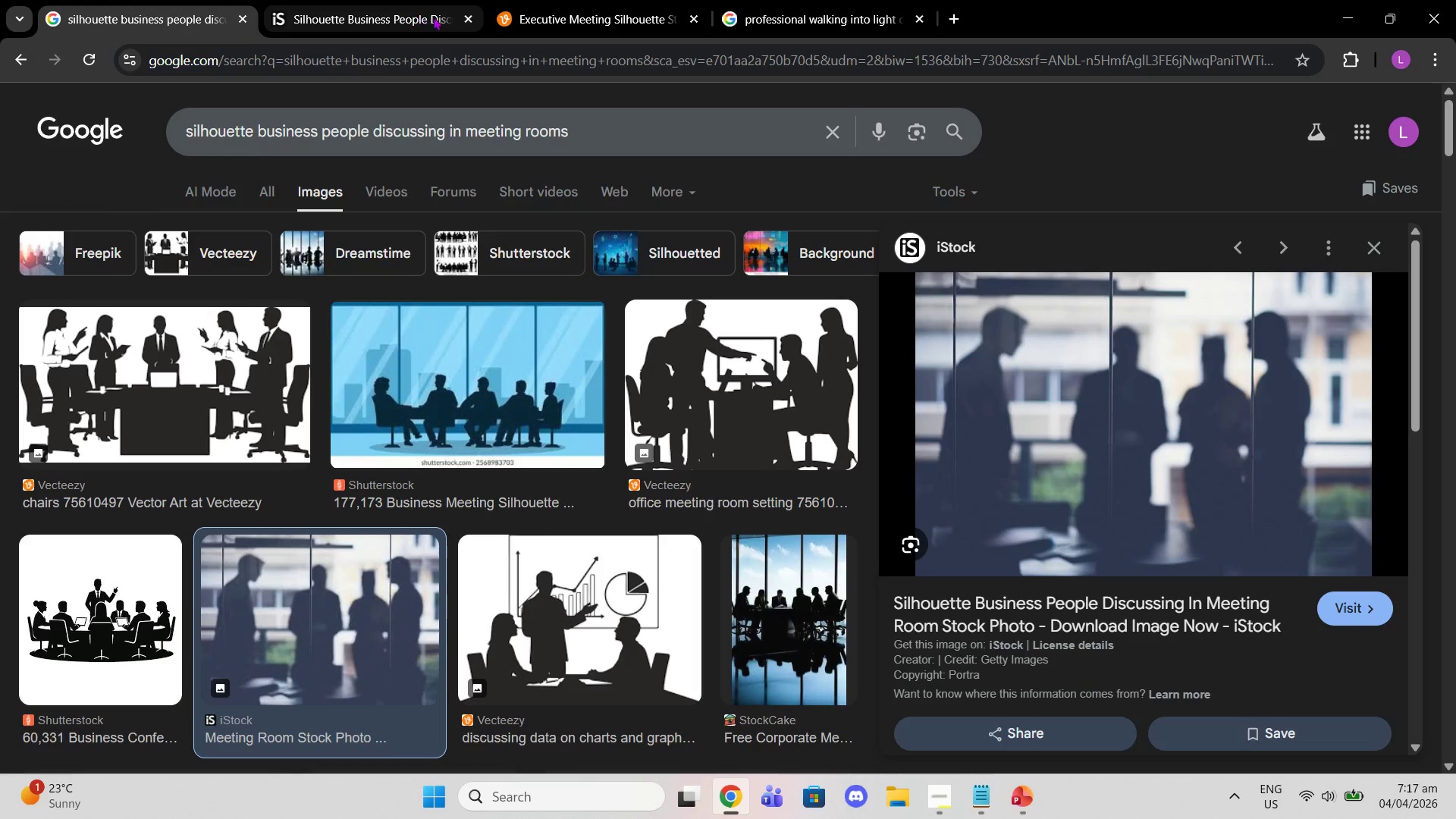 
left_click([465, 21])
 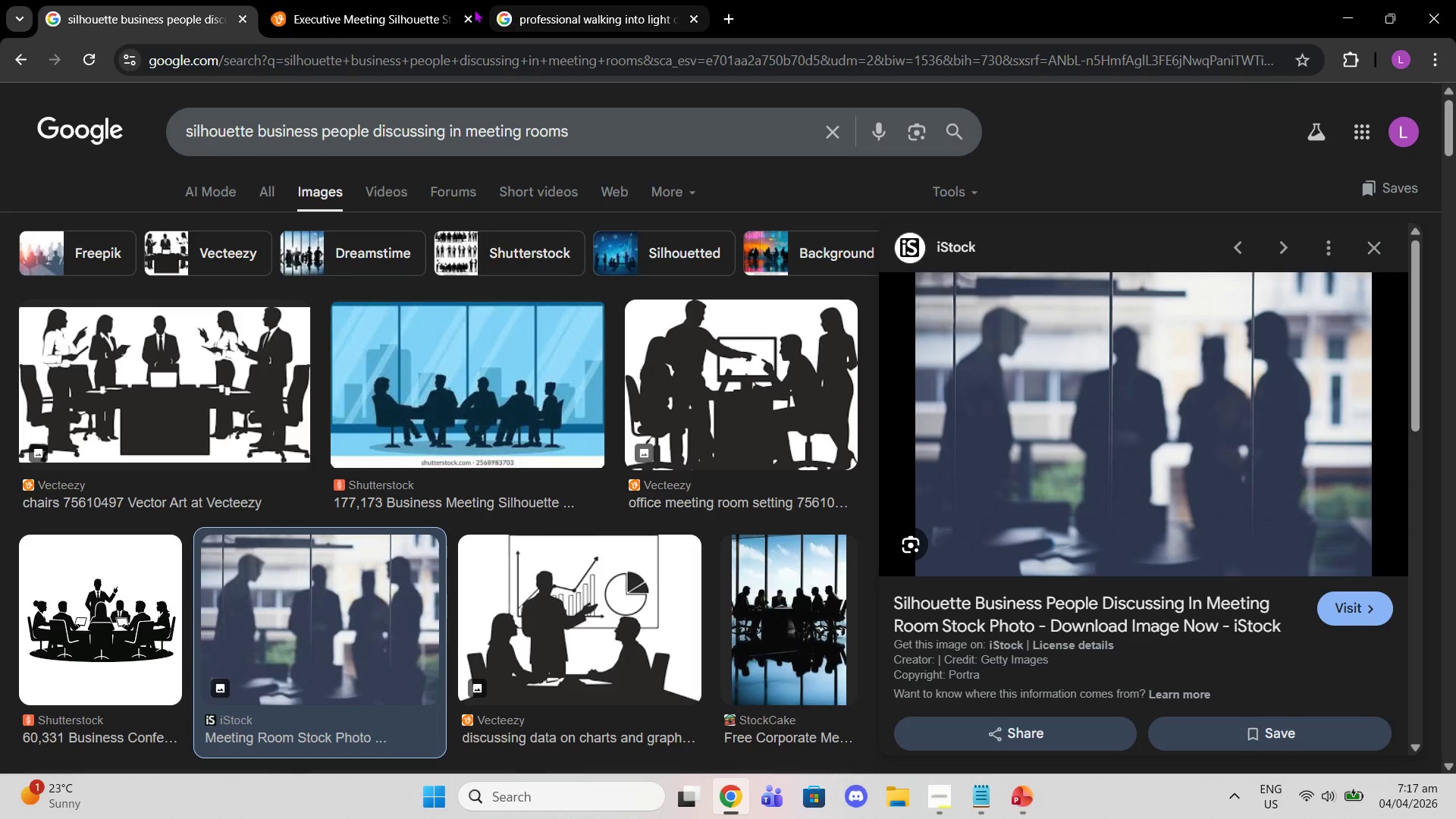 
left_click([426, 4])
 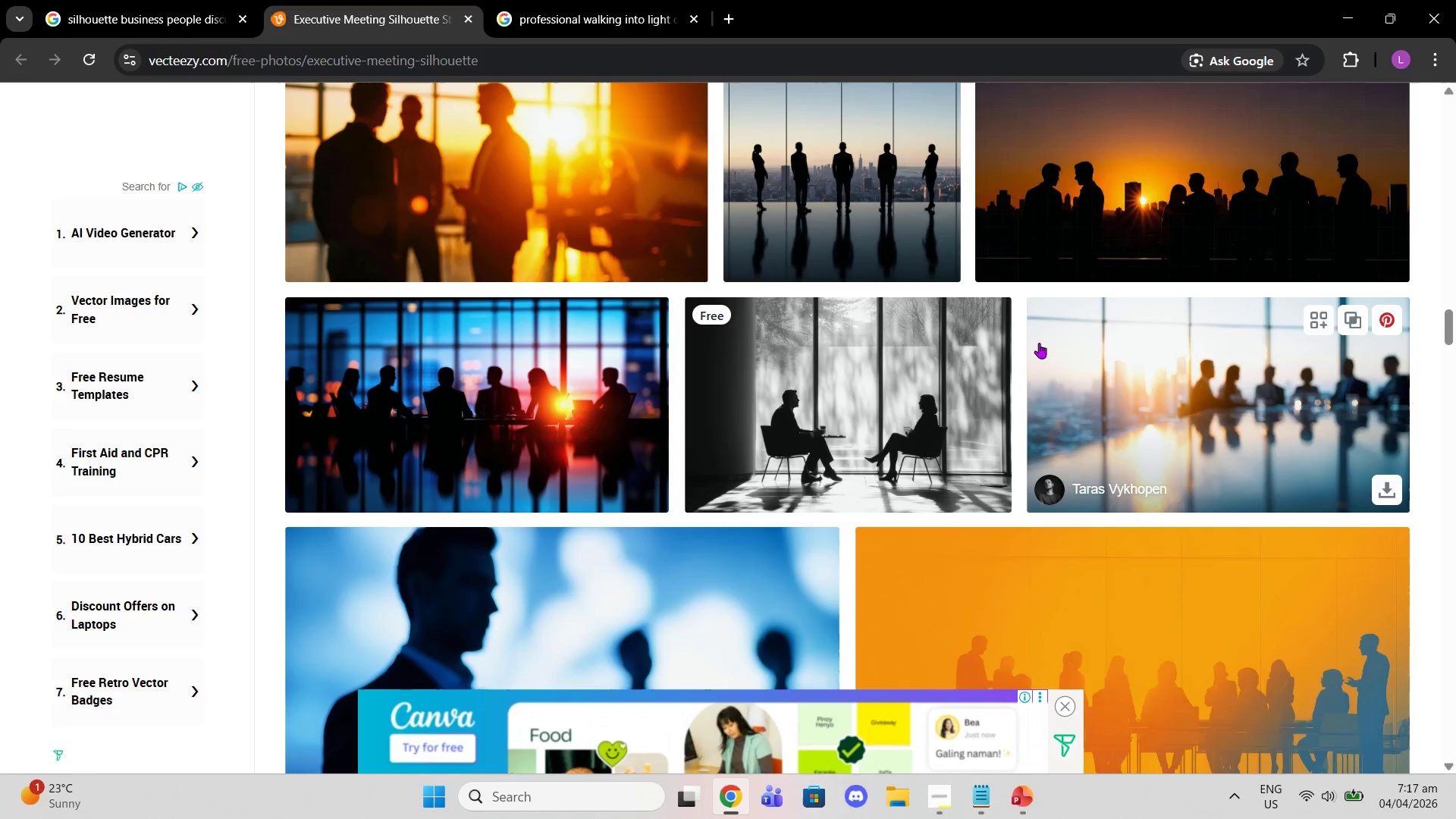 
scroll: coordinate [1053, 406], scroll_direction: up, amount: 19.0
 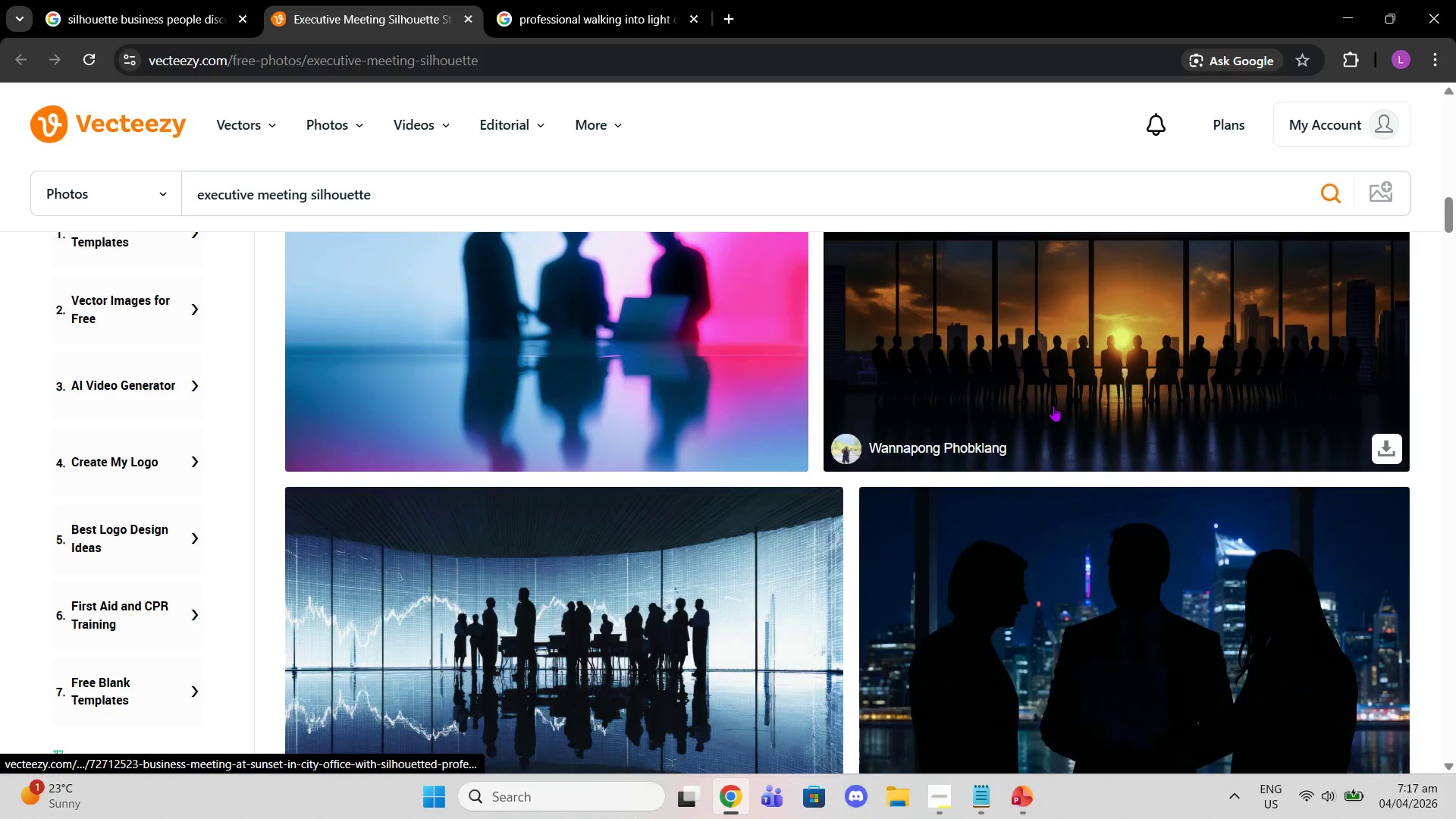 
scroll: coordinate [1053, 406], scroll_direction: none, amount: 0.0
 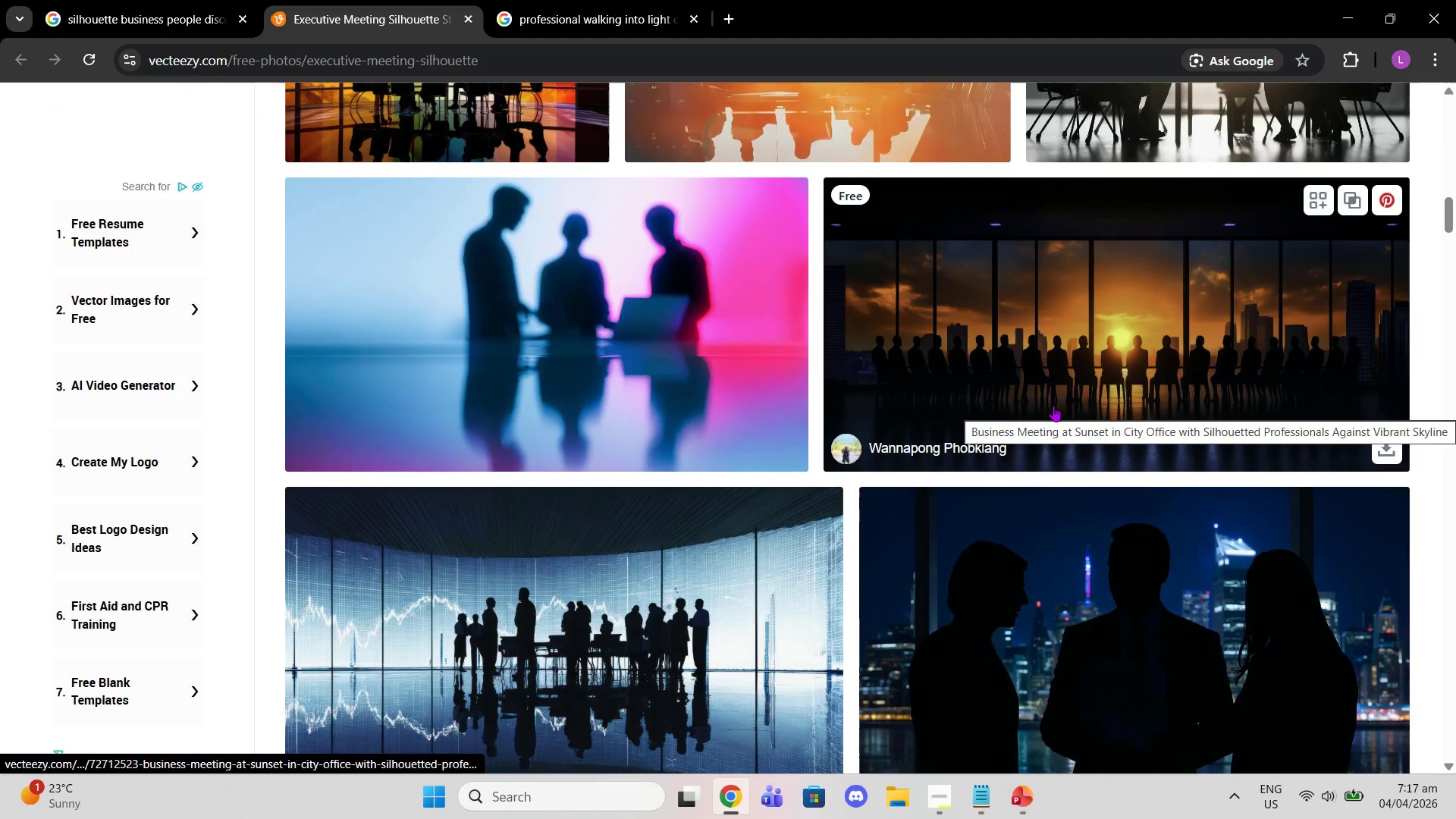 
scroll: coordinate [1054, 405], scroll_direction: up, amount: 18.0
 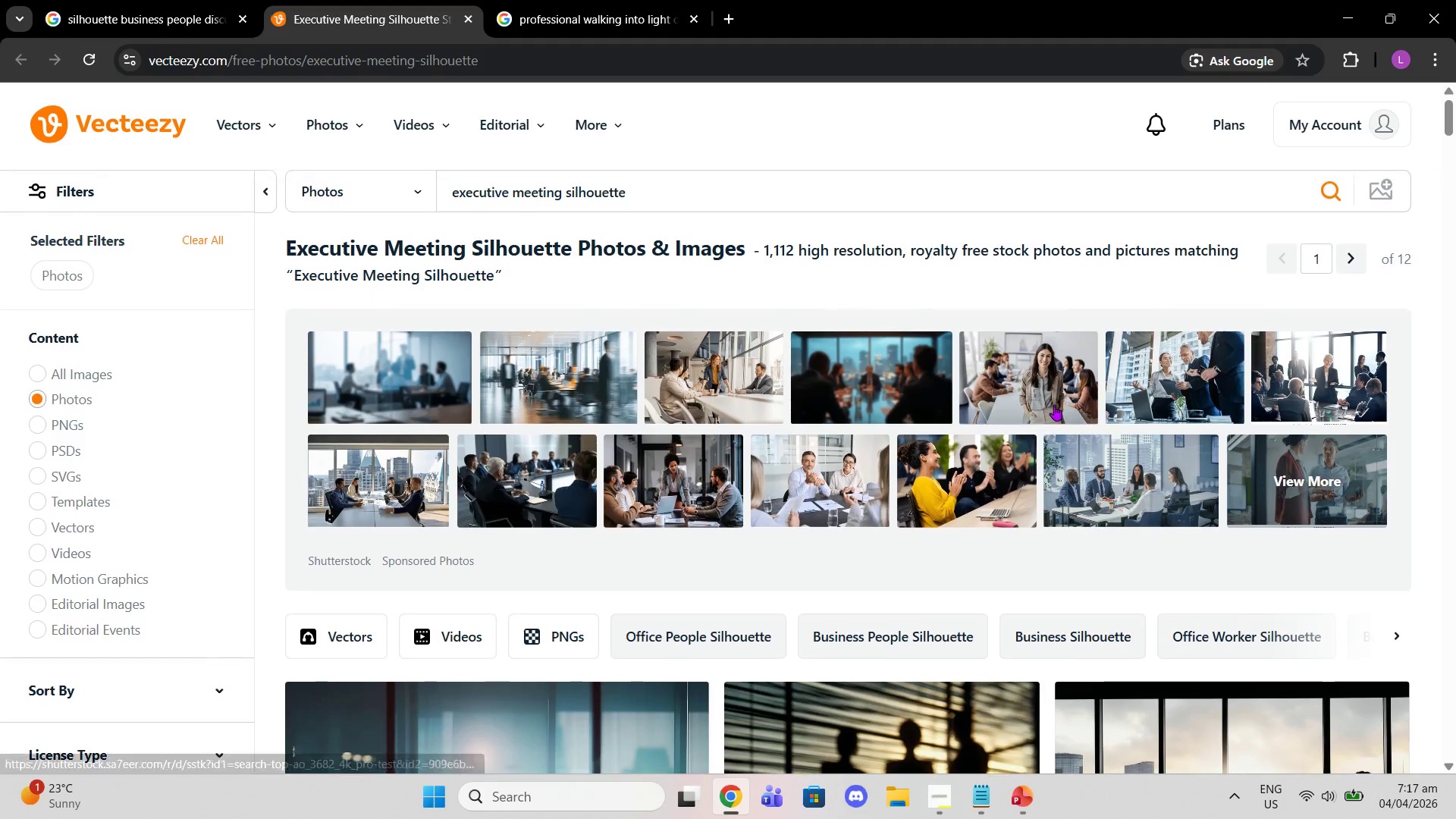 
scroll: coordinate [1055, 405], scroll_direction: down, amount: 4.0
 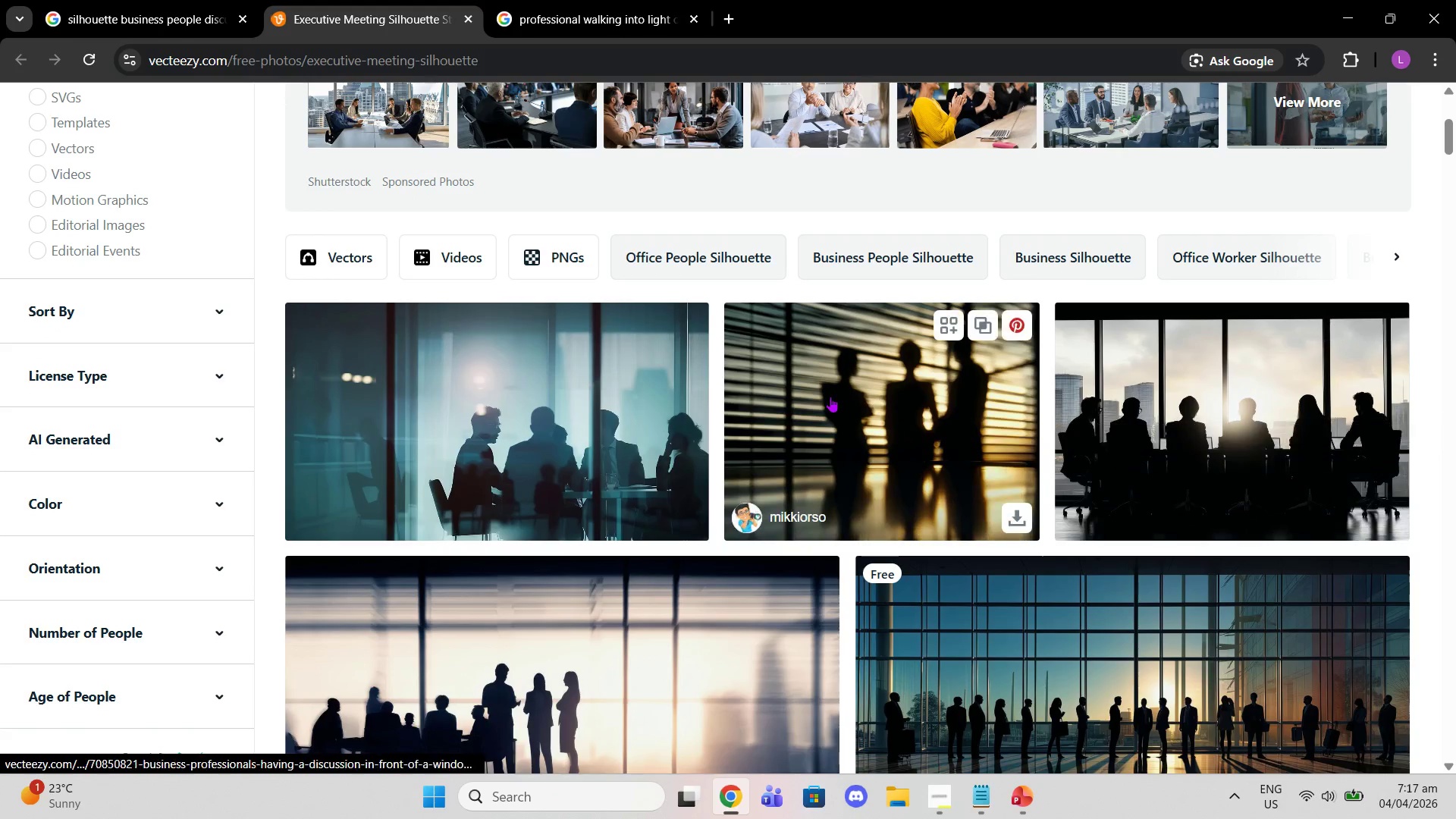 
left_click([830, 397])
 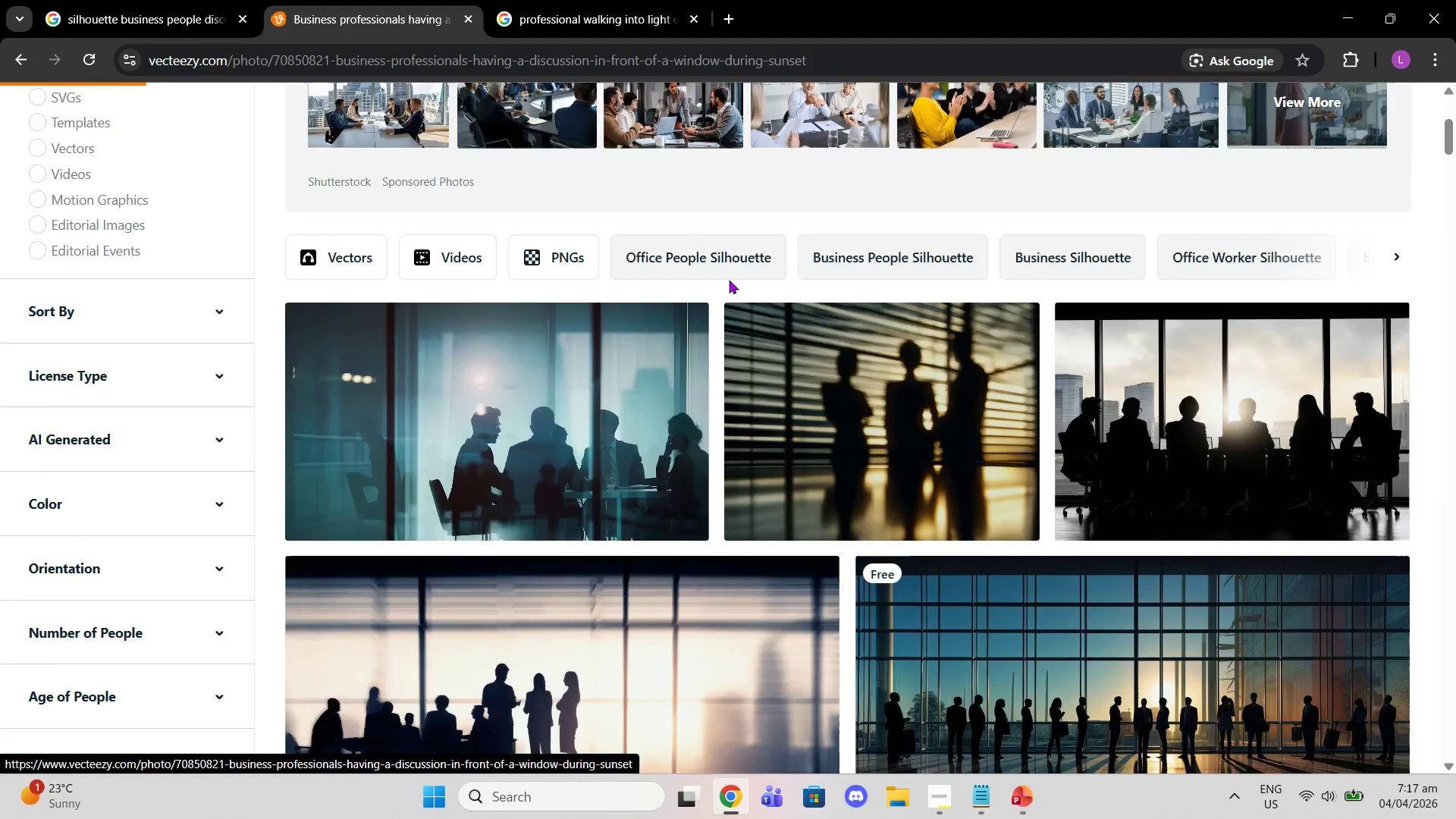 
mouse_move([170, 17])
 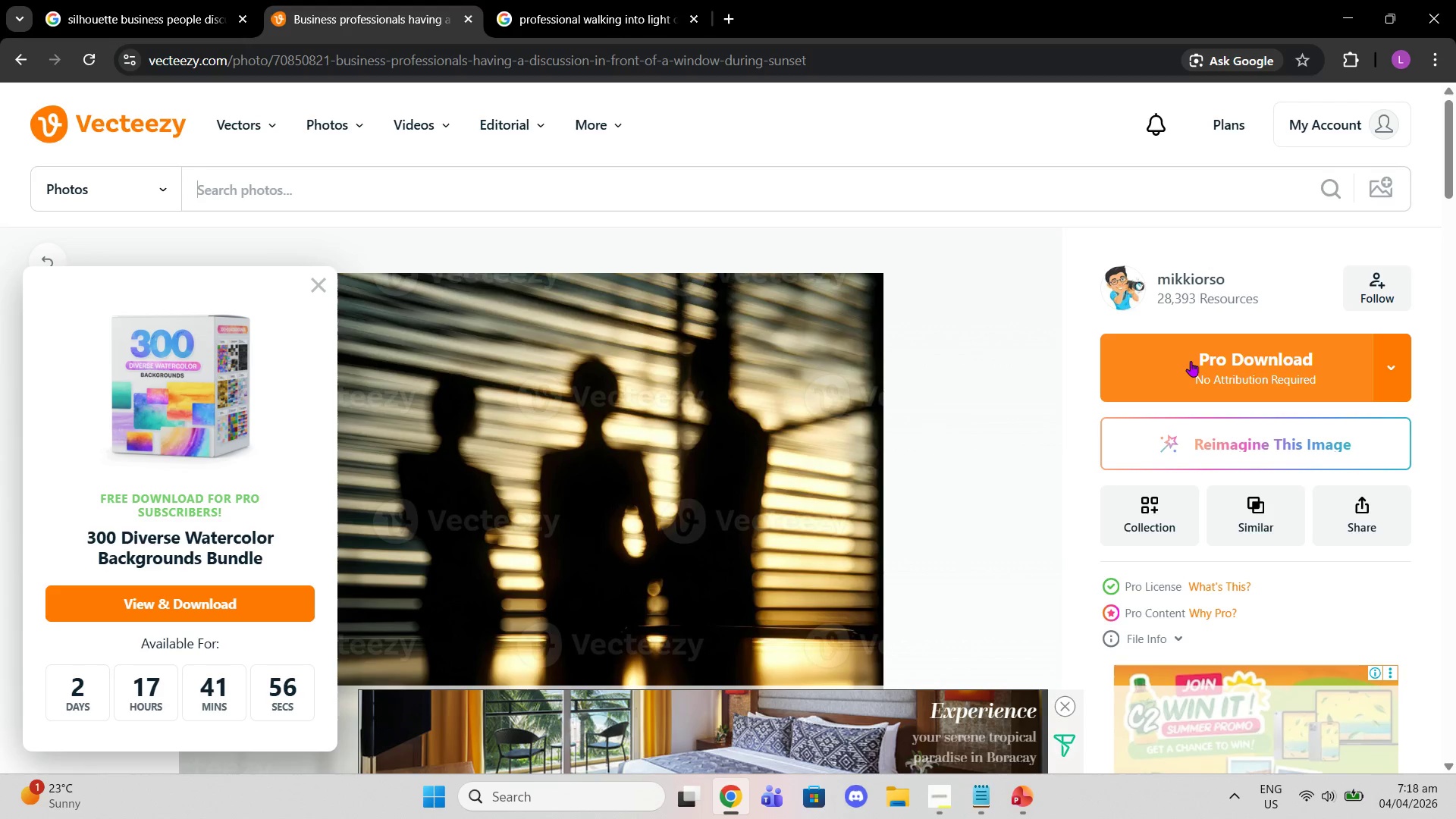 
left_click([19, 61])
 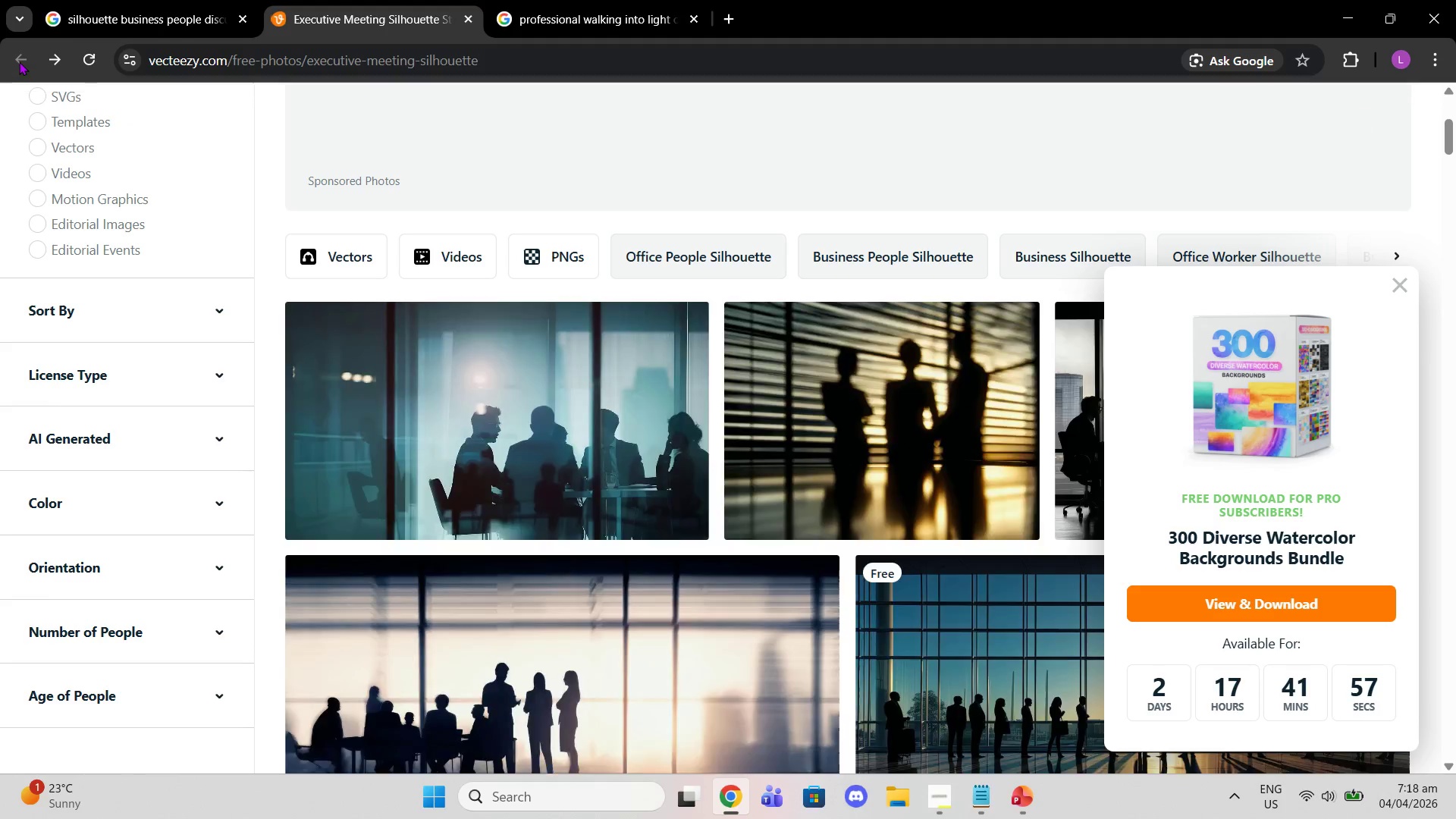 
left_click([19, 61])
 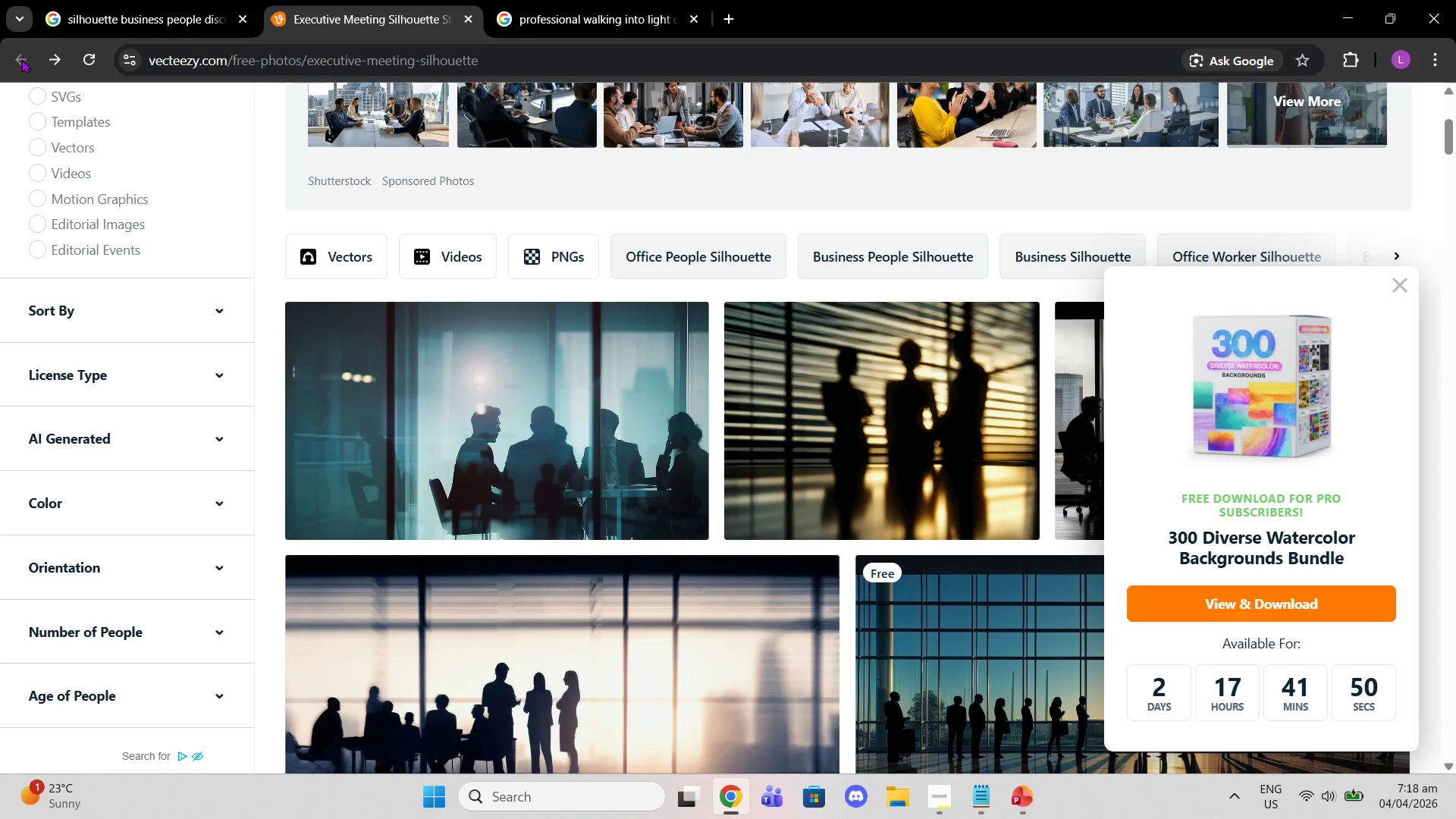 
left_click([160, 0])
 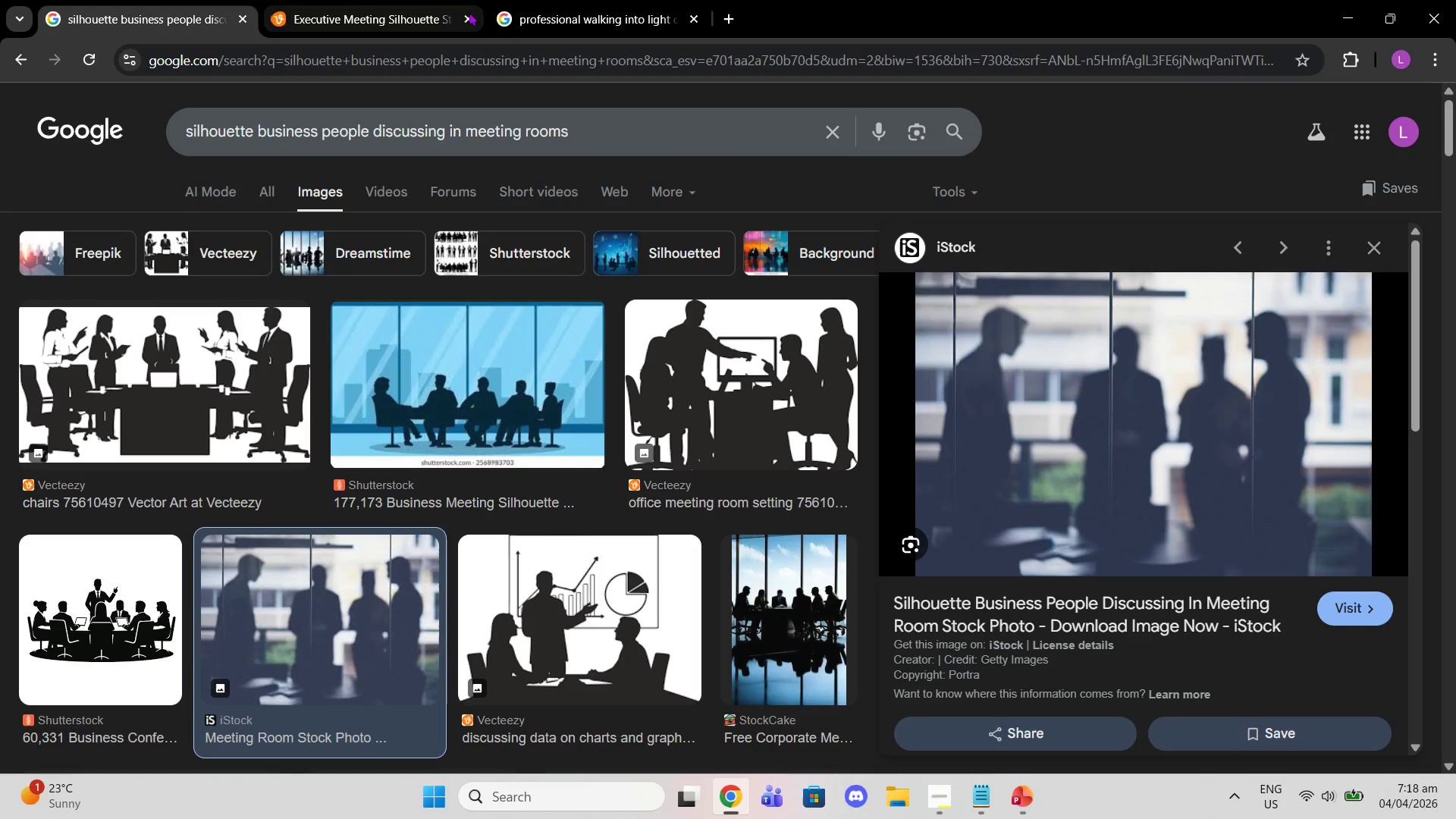 
left_click([467, 15])
 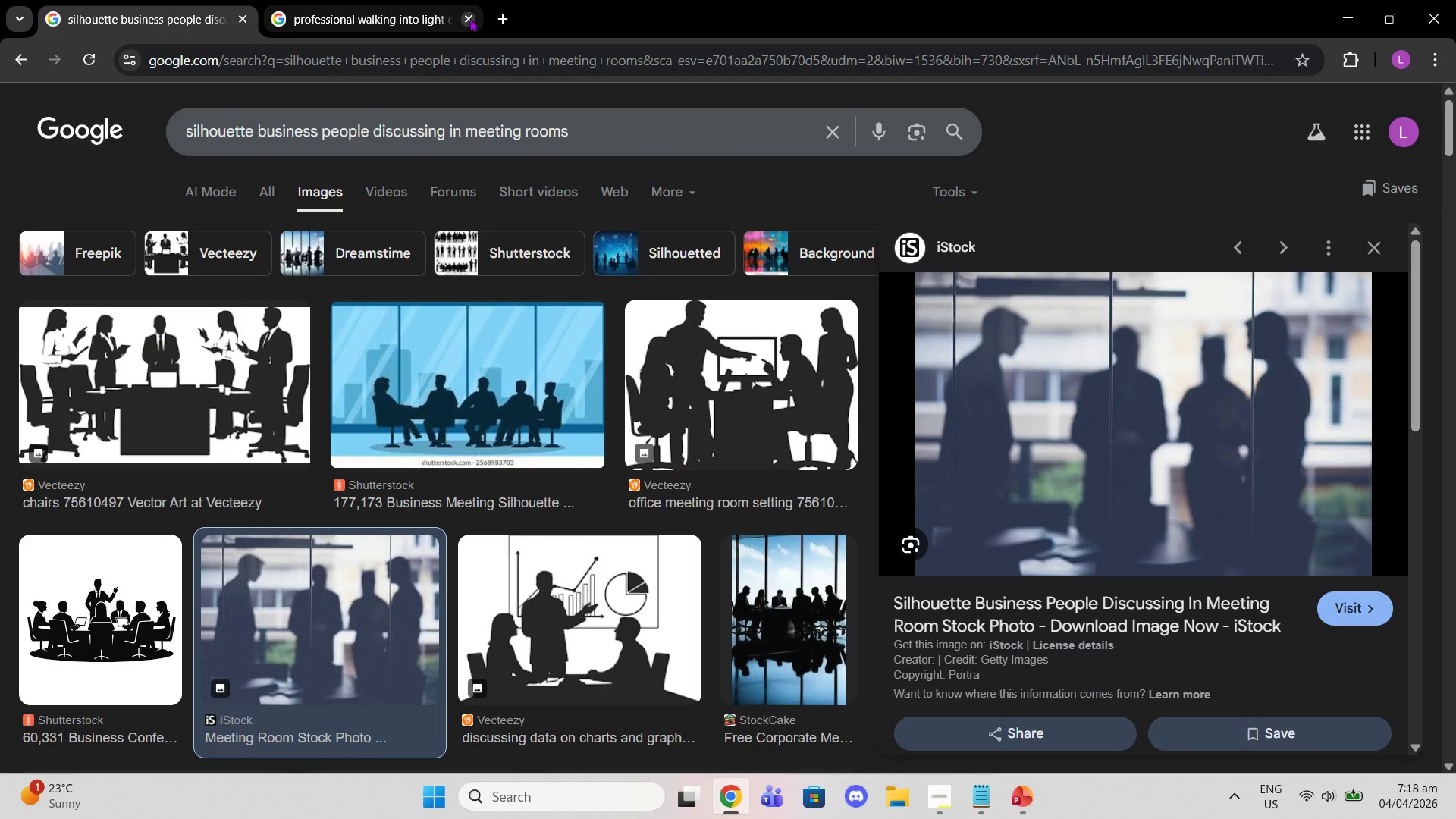 
left_click([469, 18])
 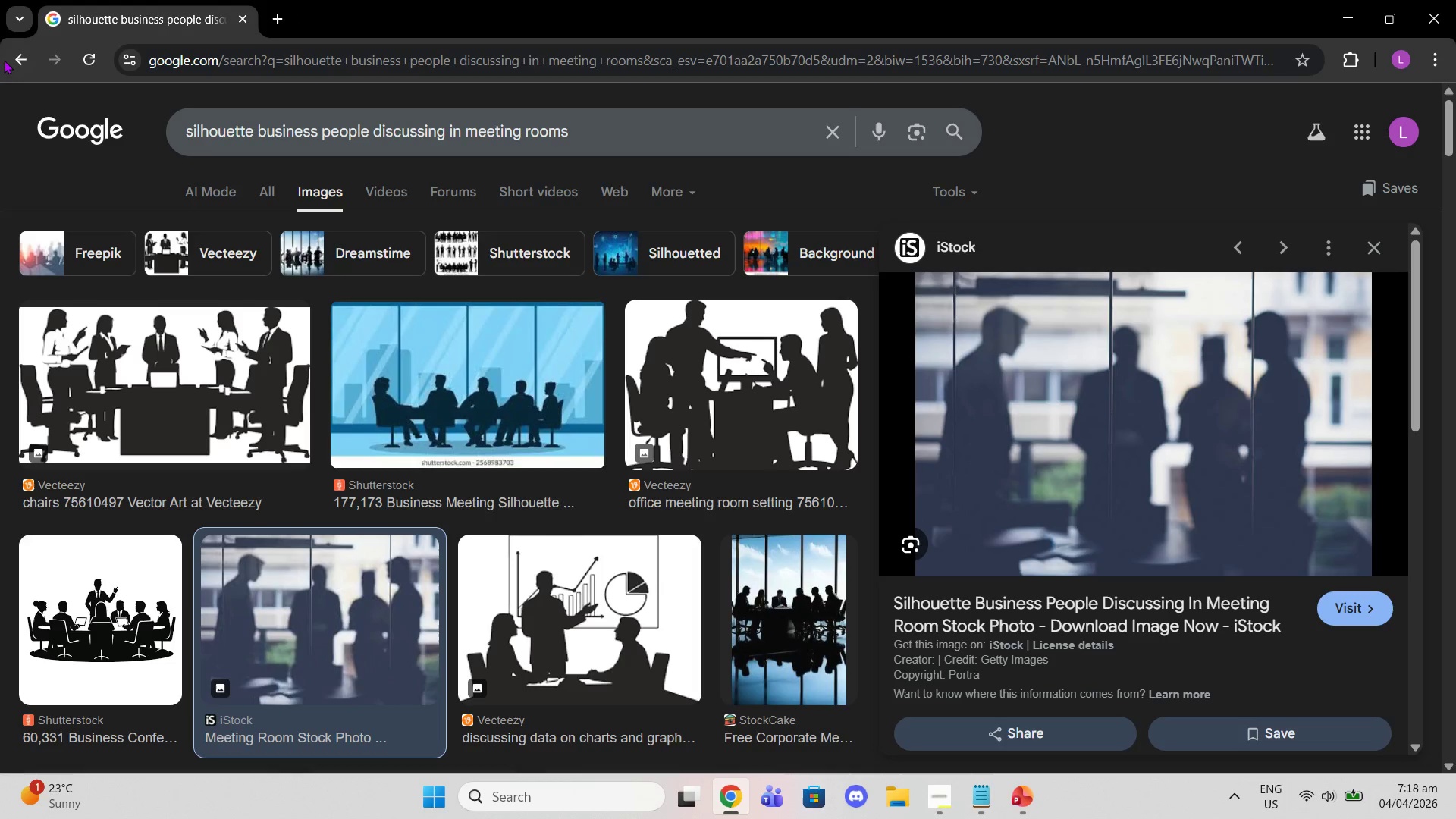 
left_click([5, 61])
 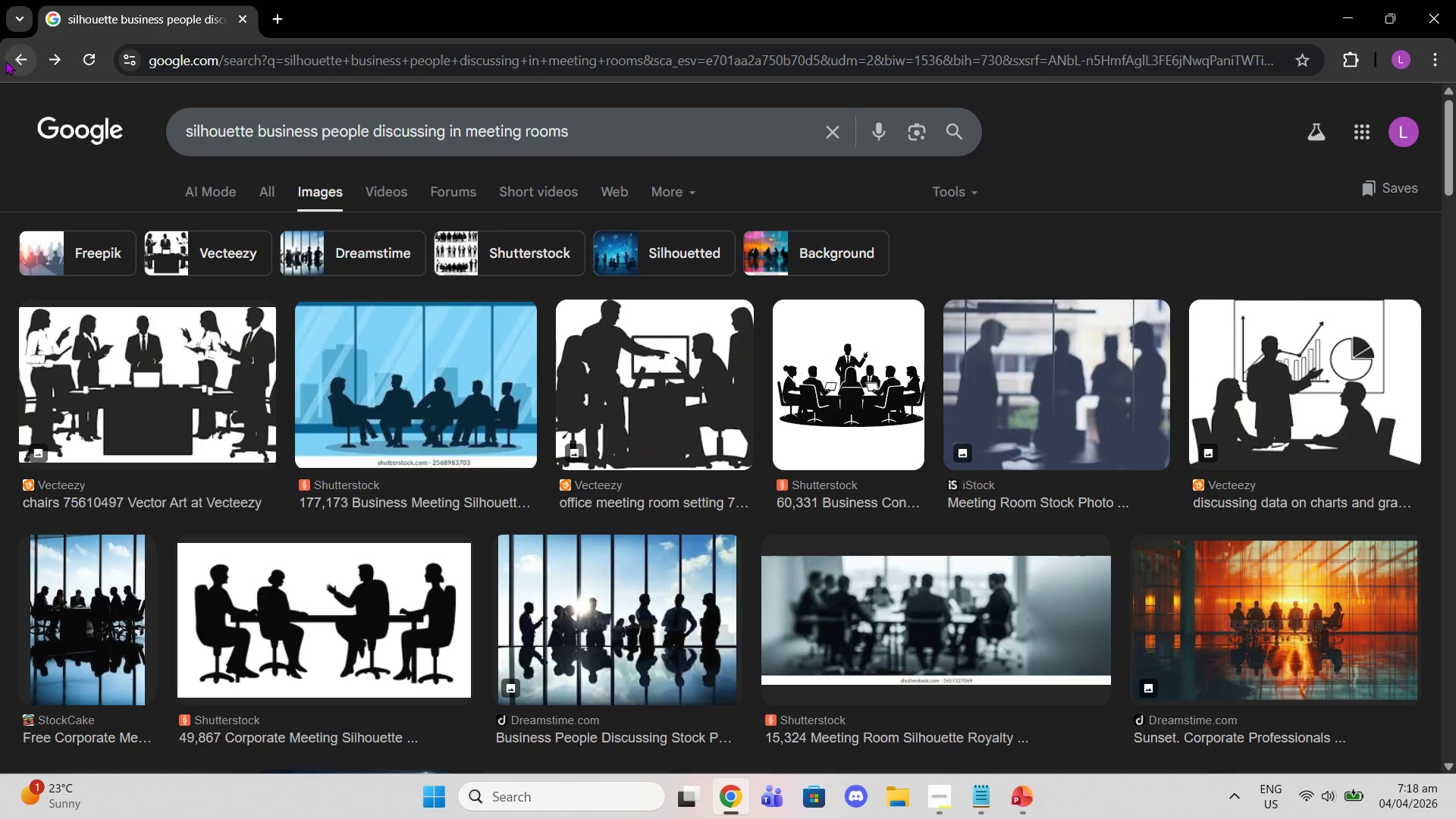 
left_click([5, 61])
 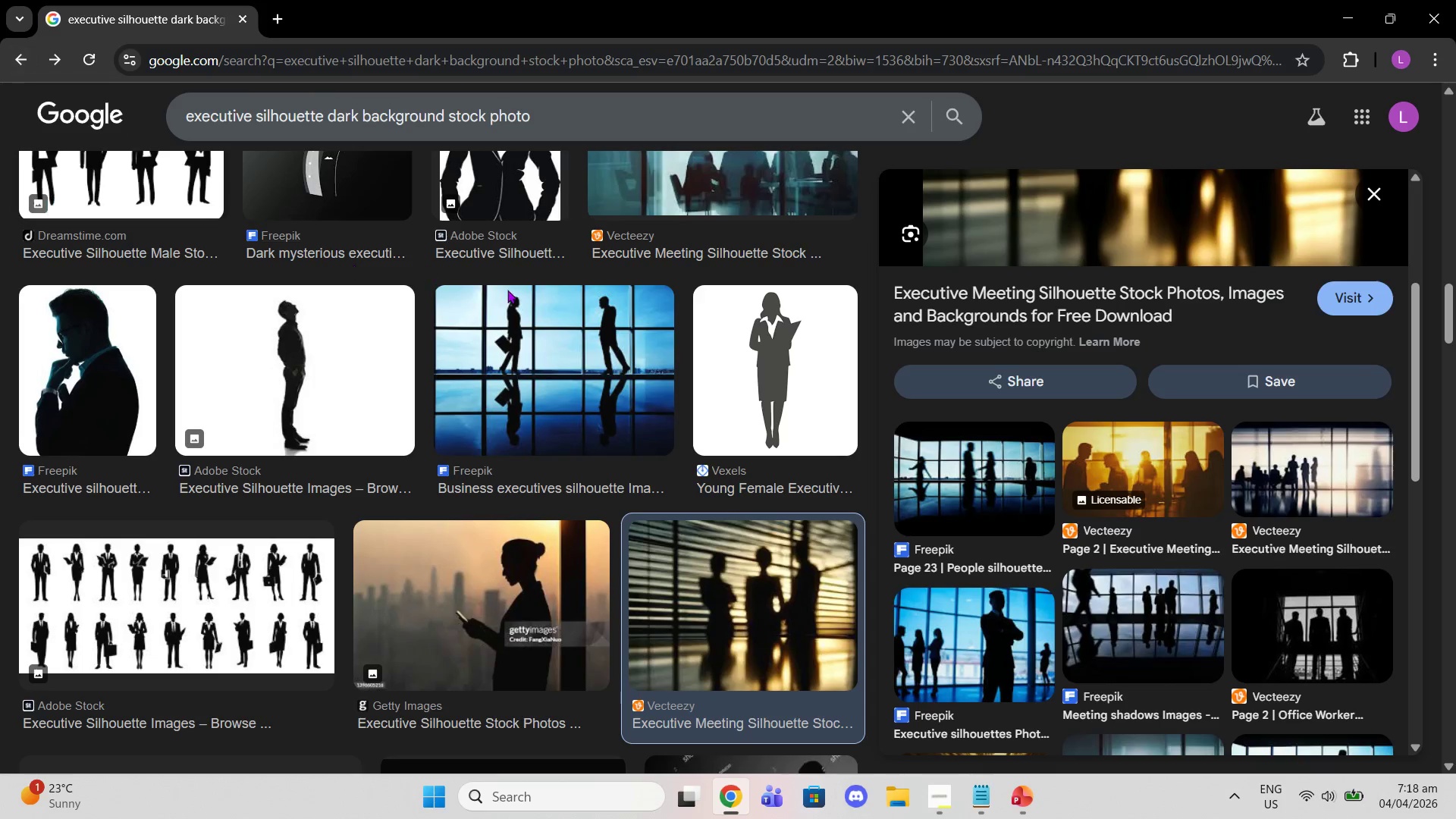 
scroll: coordinate [486, 228], scroll_direction: up, amount: 18.0
 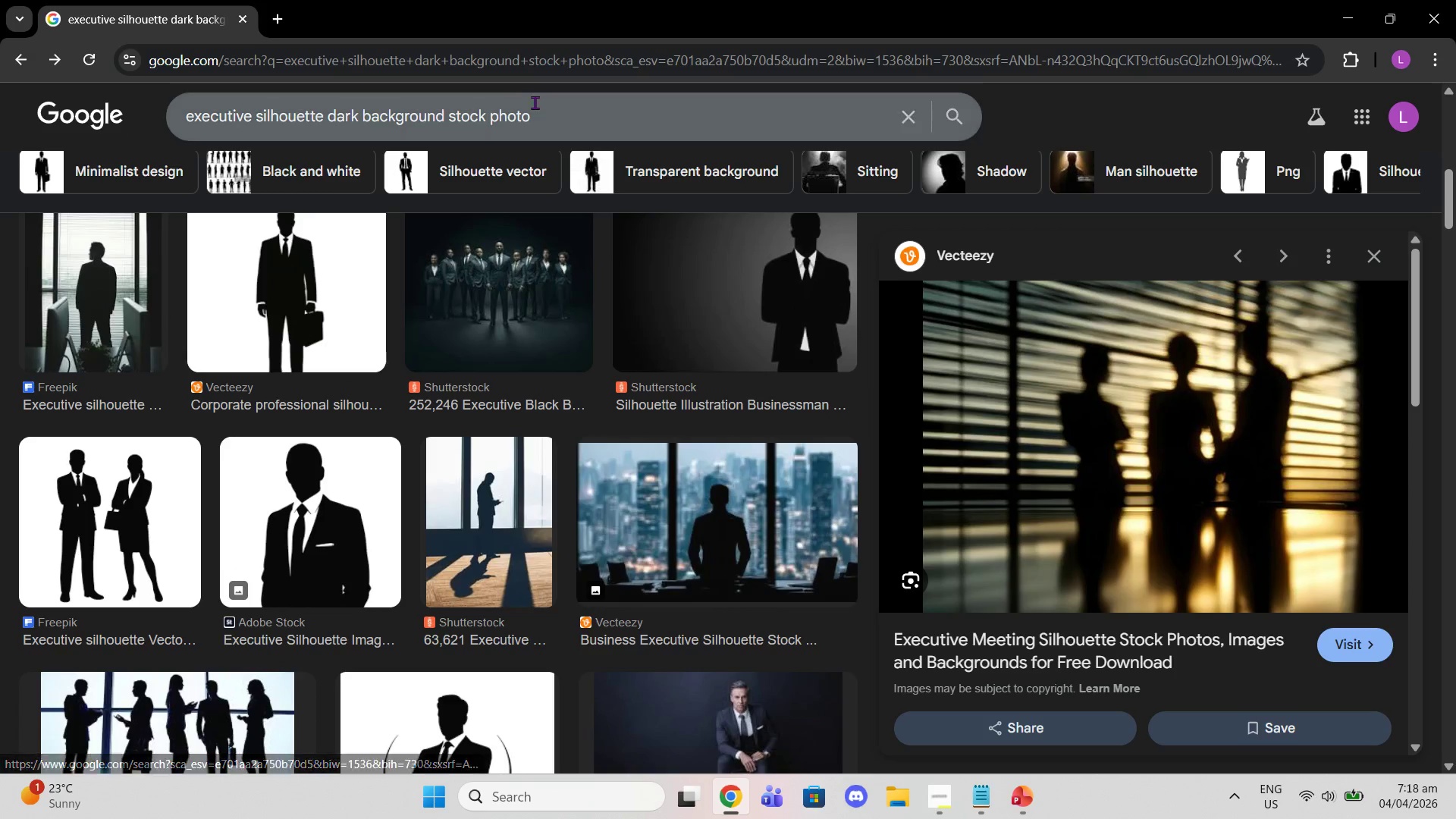 
left_click([546, 105])
 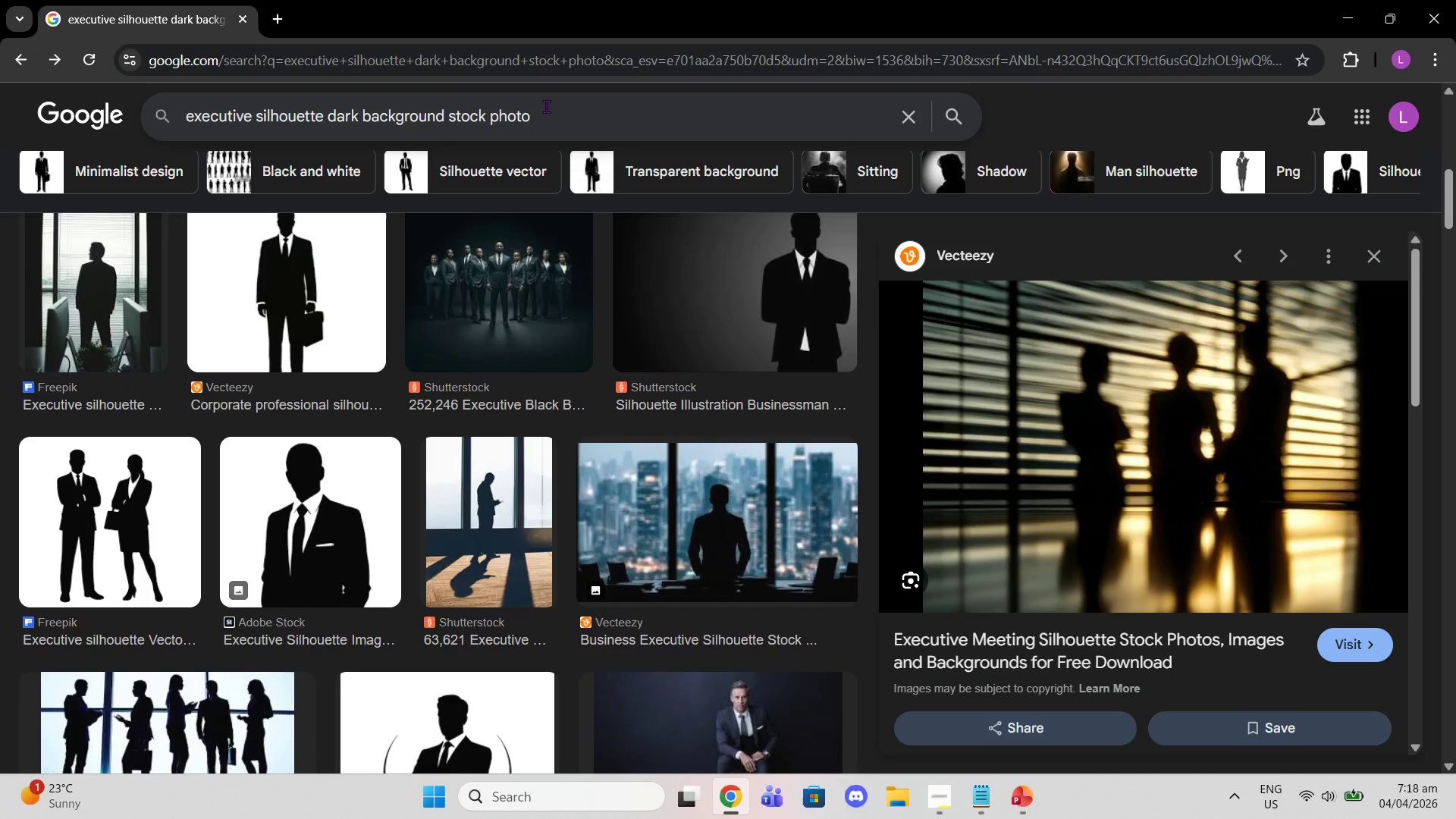 
type( free)
 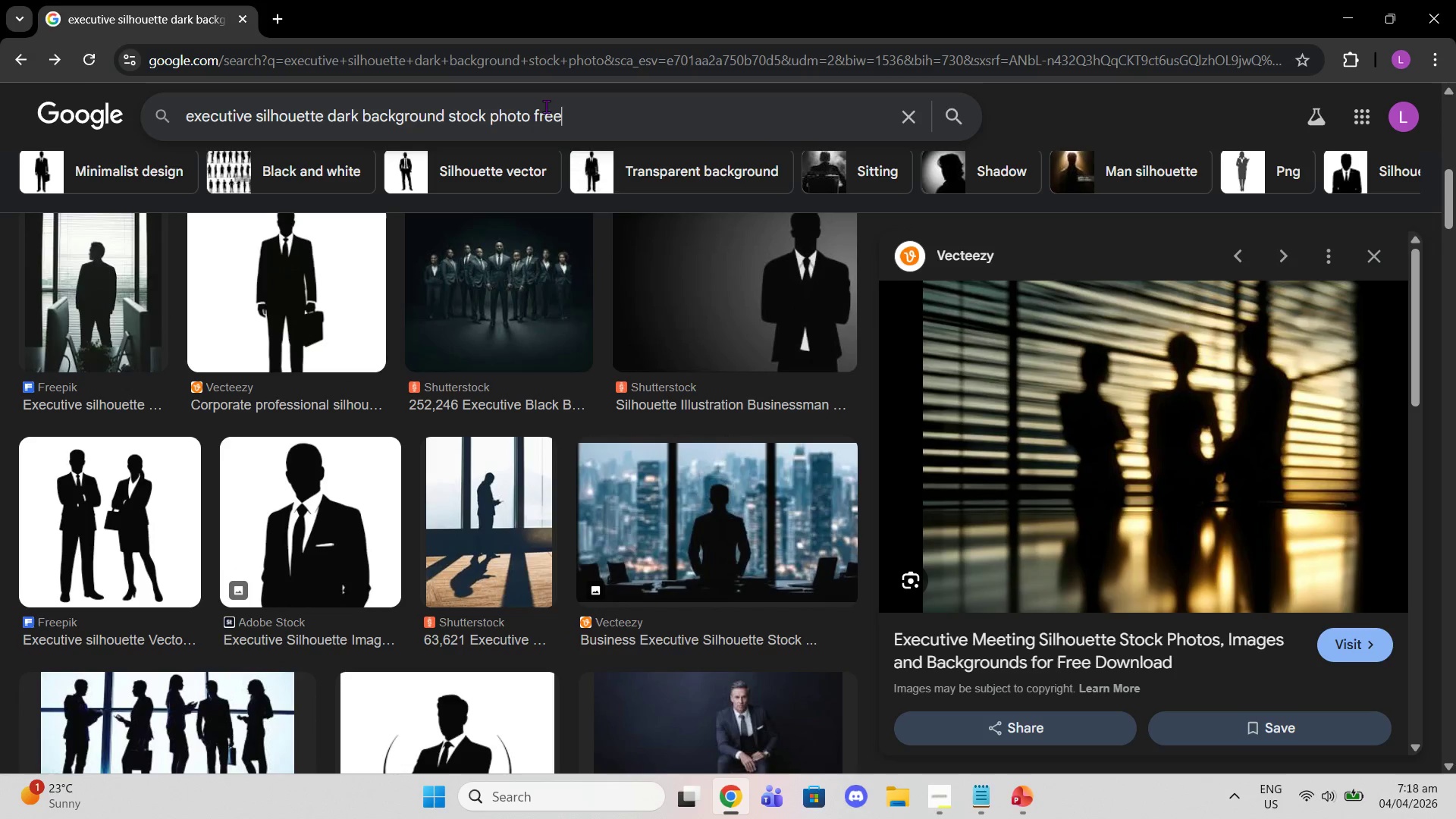 
key(Enter)
 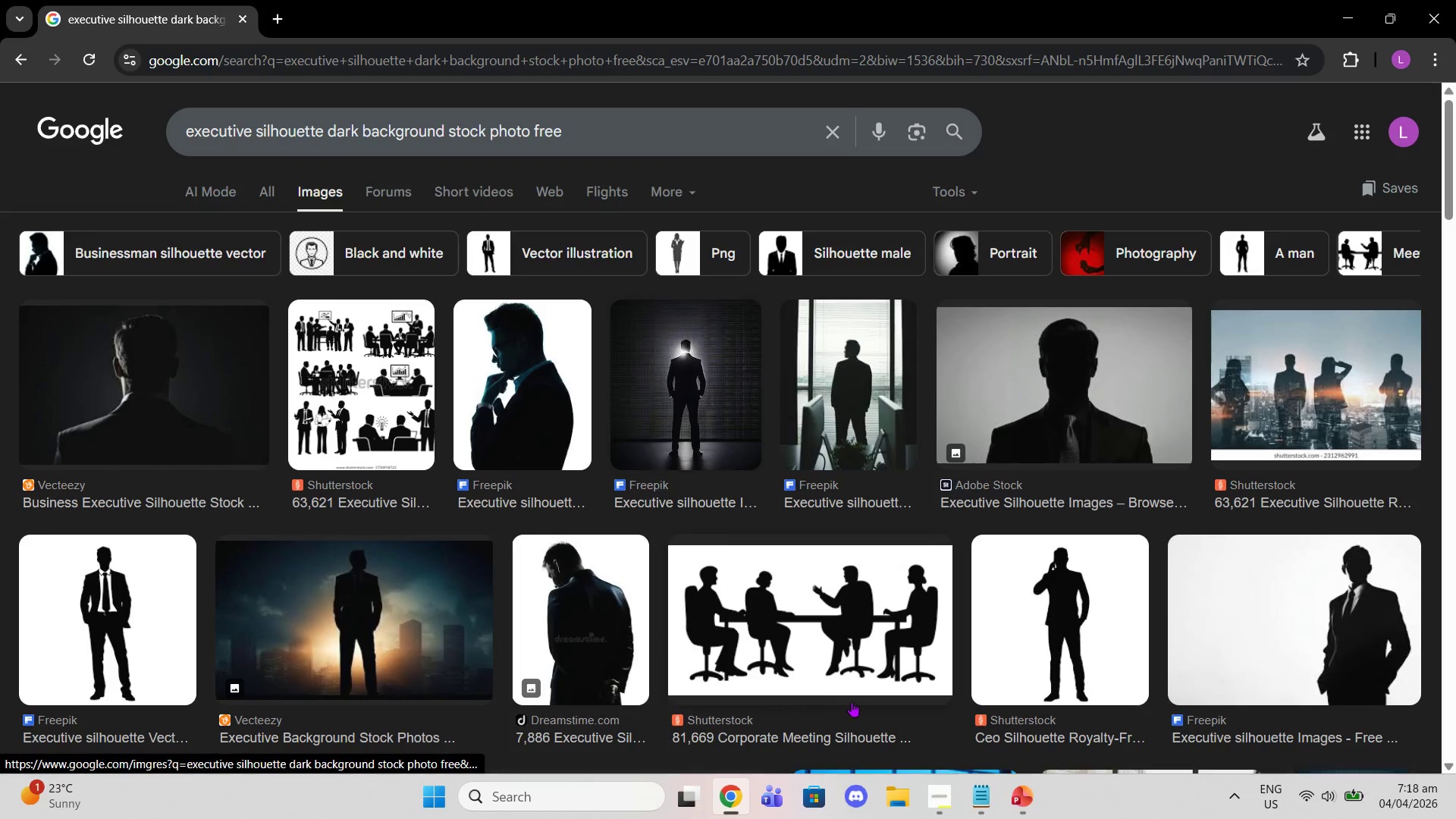 
scroll: coordinate [248, 540], scroll_direction: down, amount: 13.0
 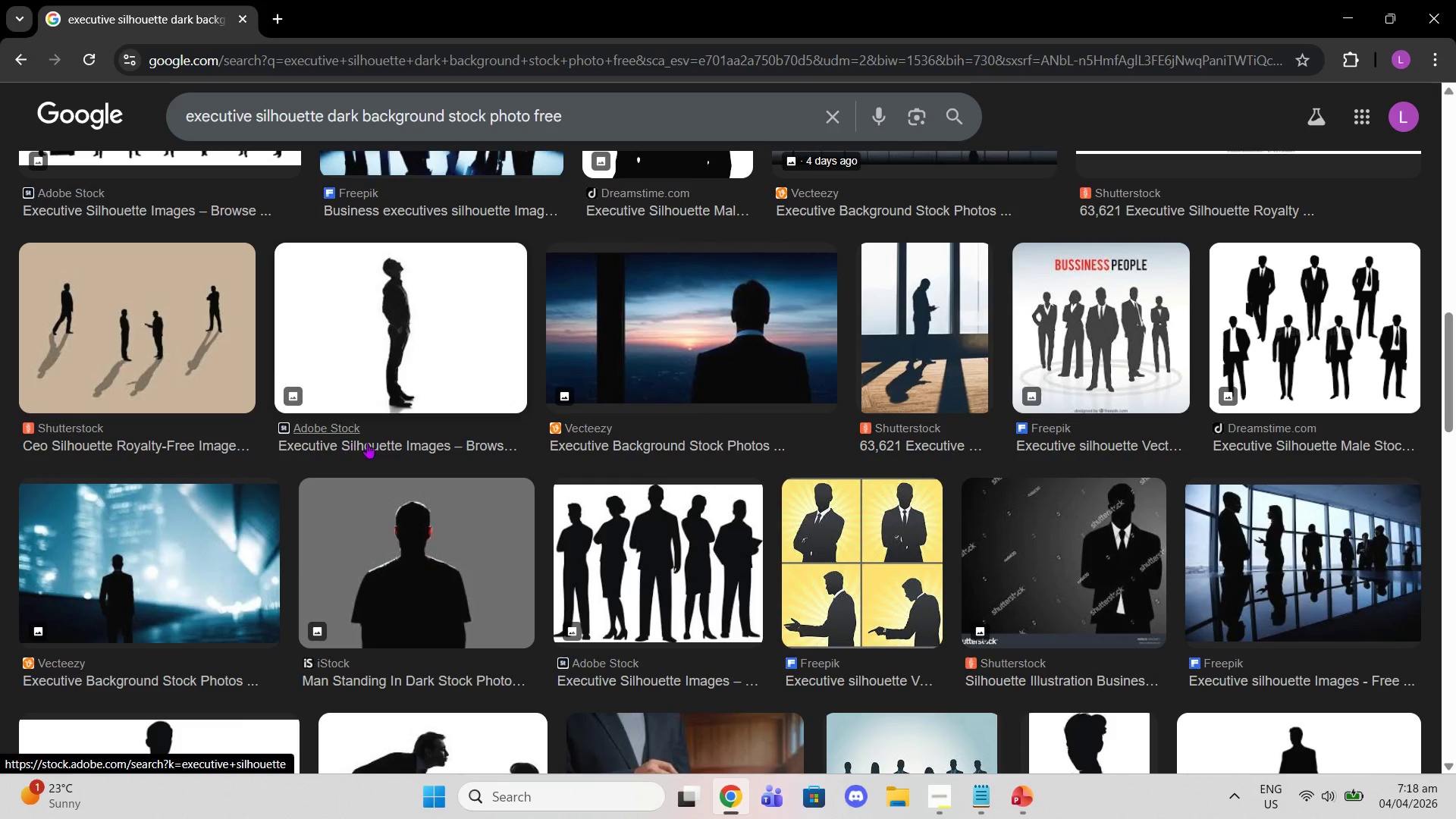 
left_click([1197, 536])
 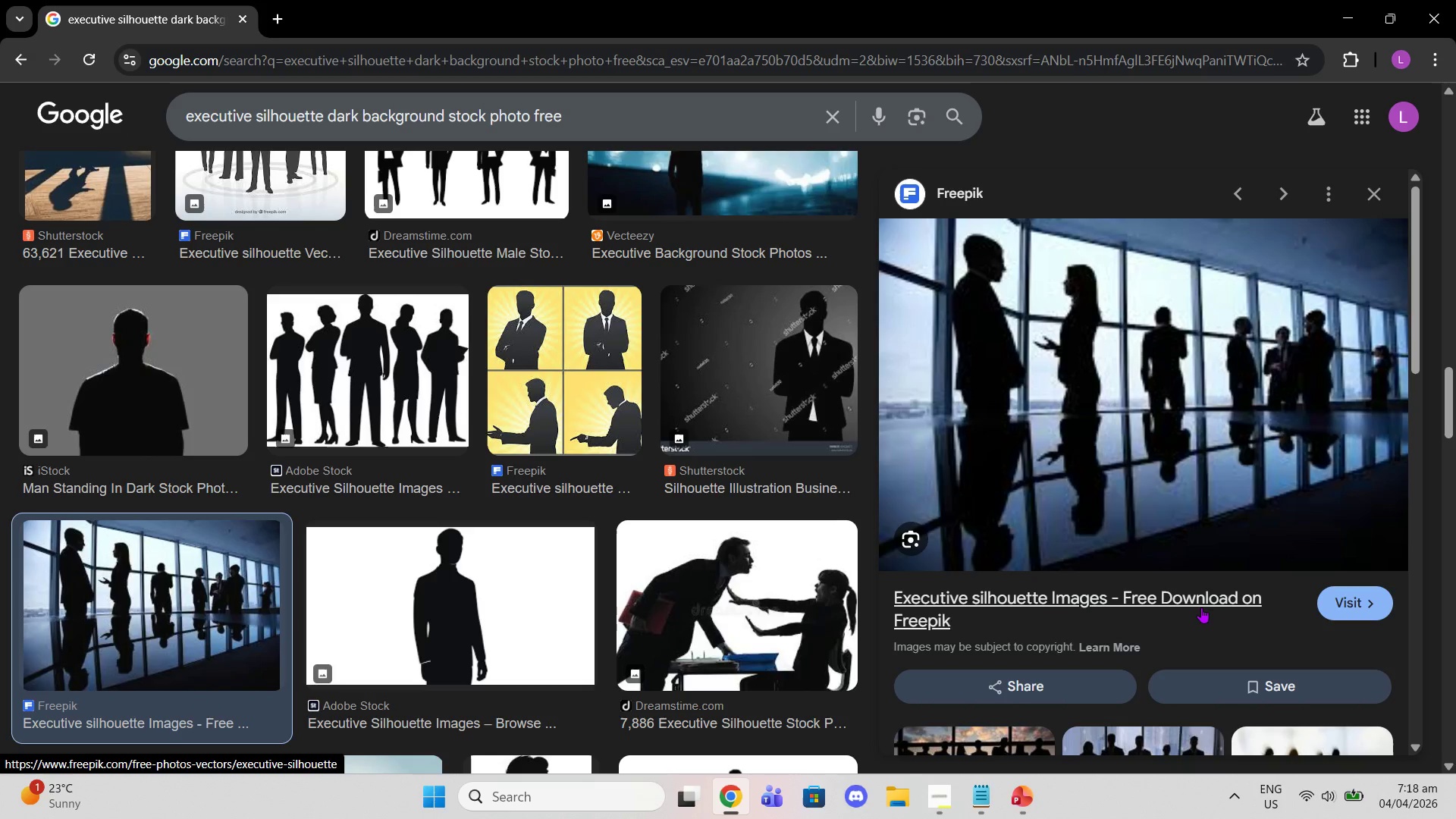 
left_click([1200, 607])
 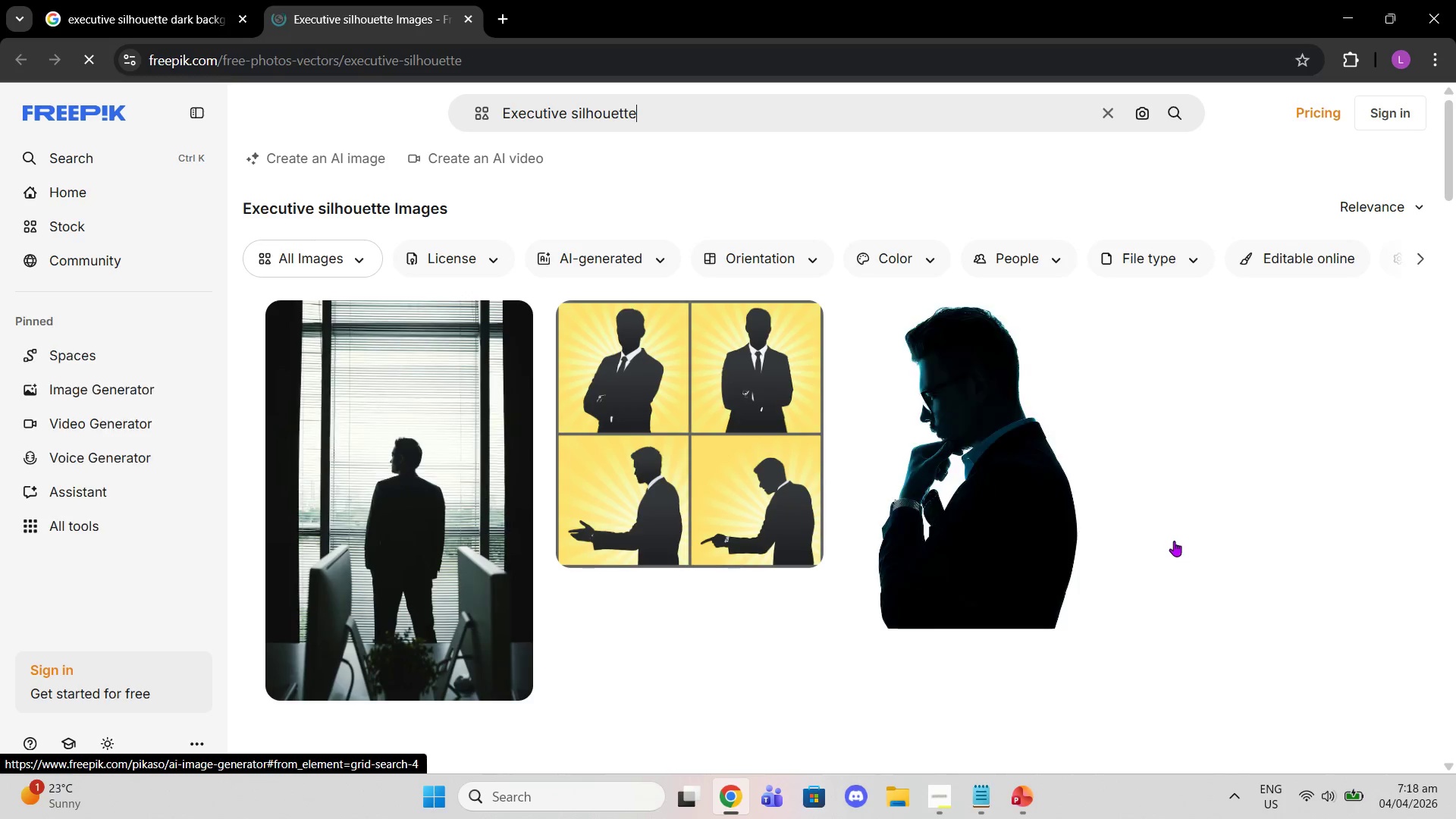 
scroll: coordinate [921, 559], scroll_direction: down, amount: 14.0
 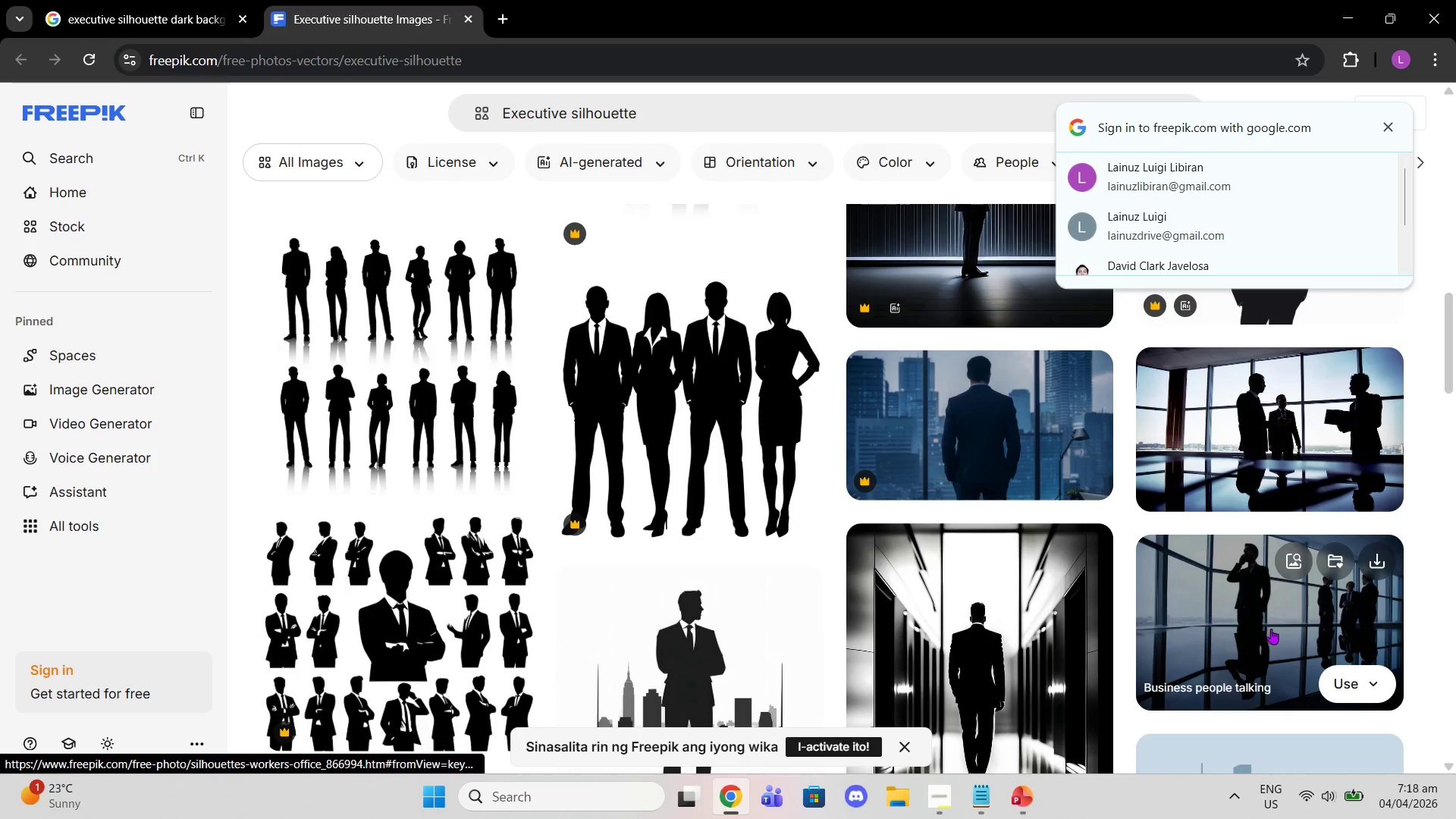 
left_click([1170, 447])
 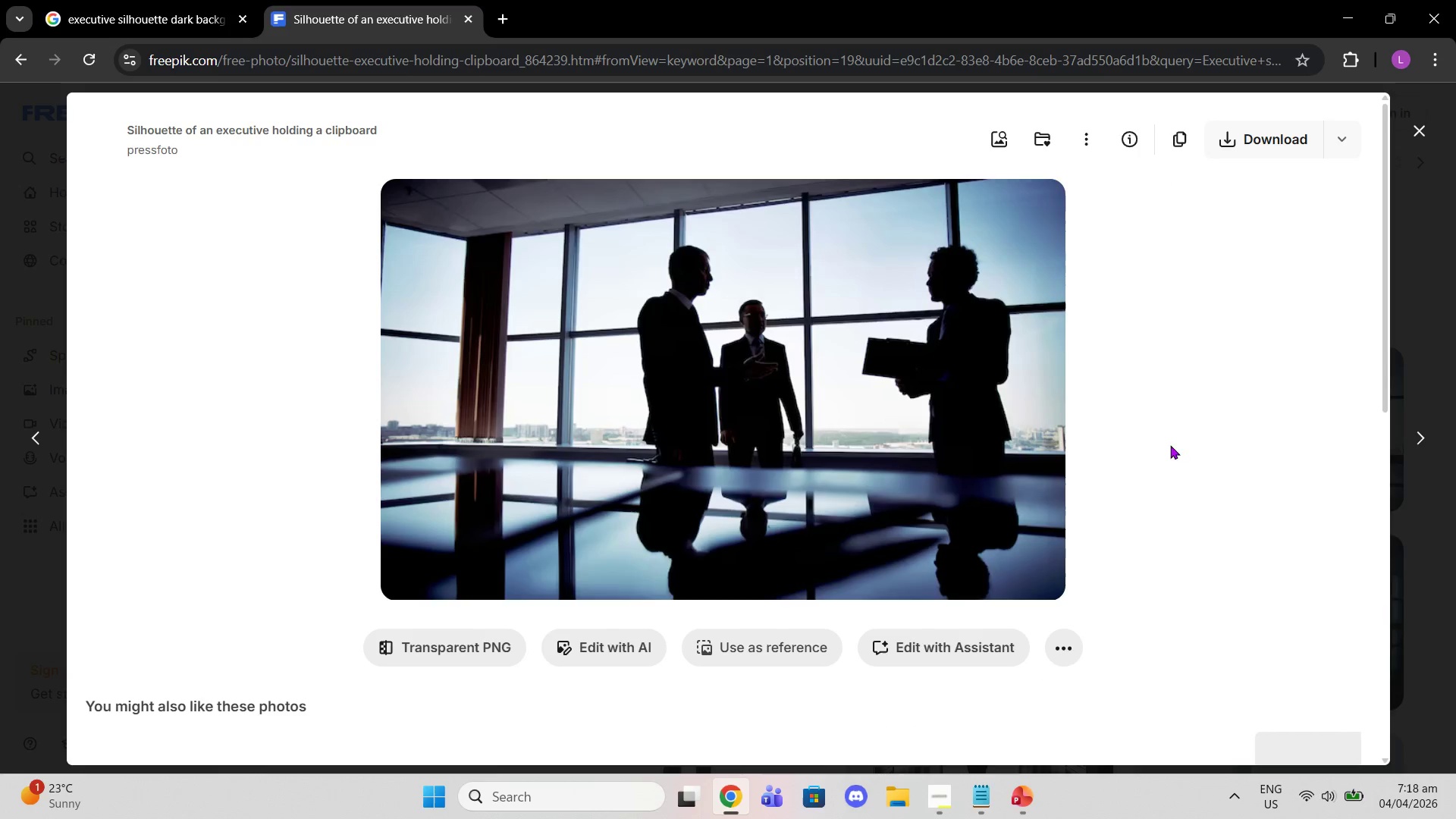 
left_click([1455, 268])
 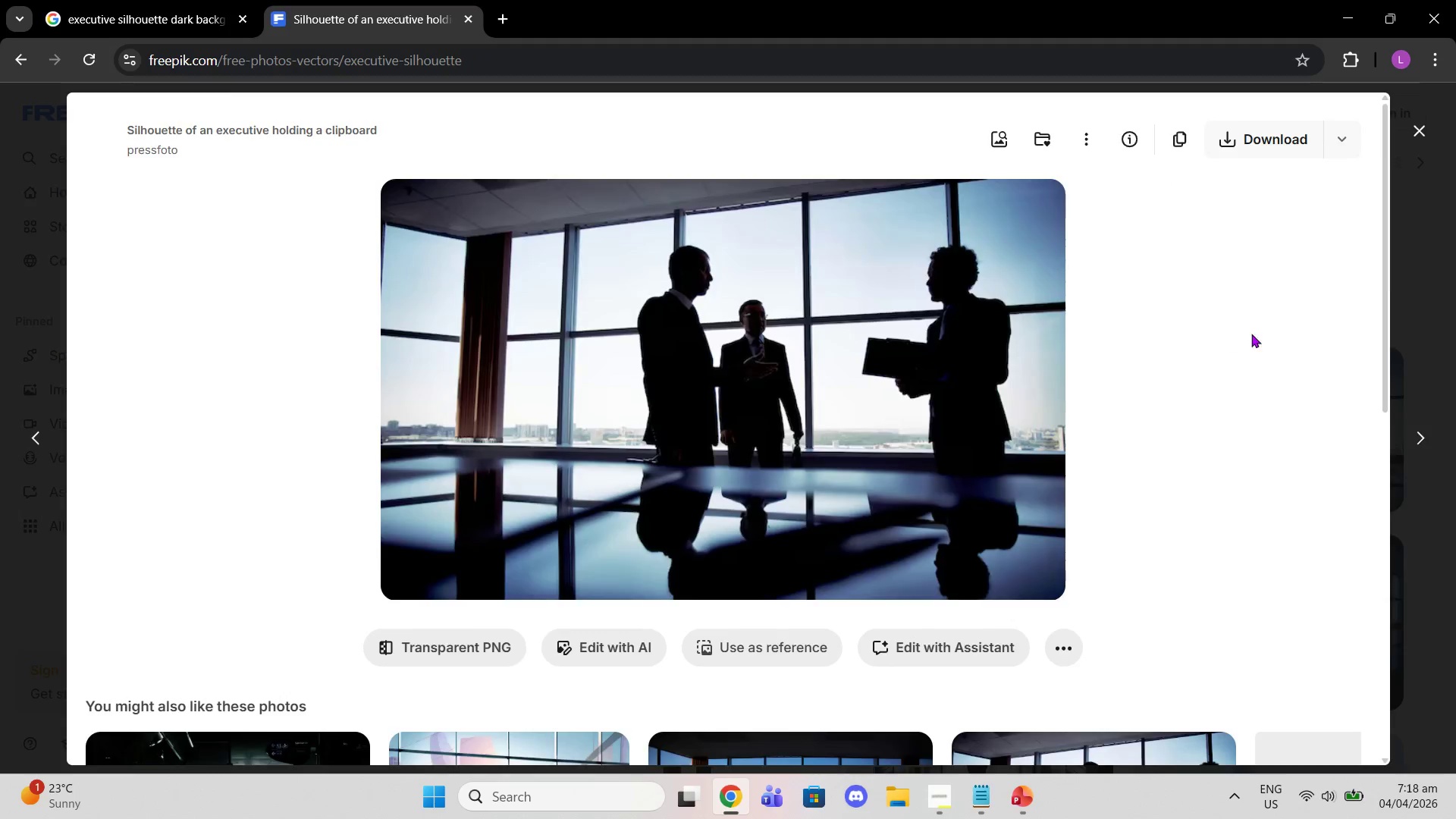 
scroll: coordinate [878, 458], scroll_direction: down, amount: 14.0
 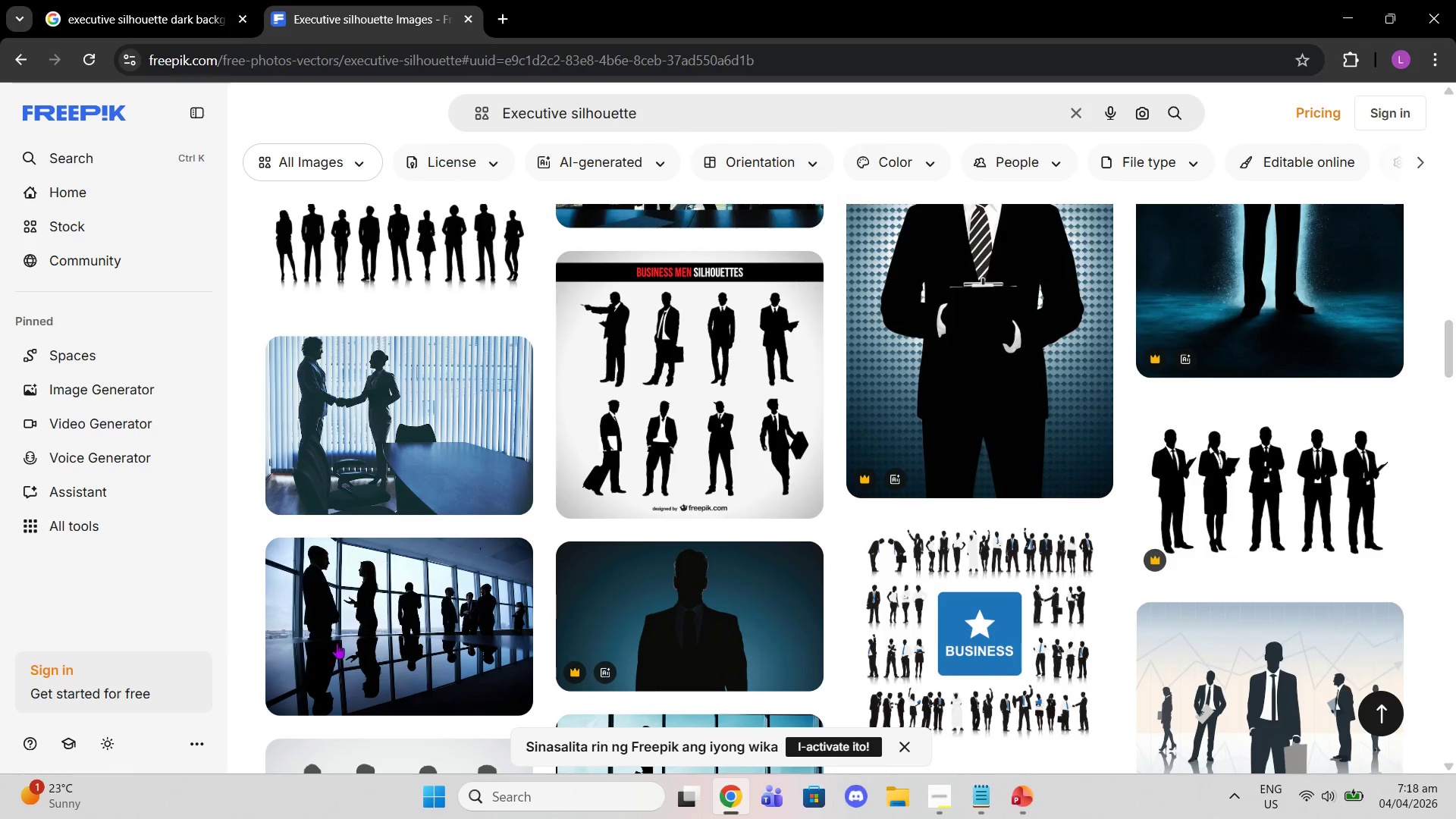 
left_click([479, 624])
 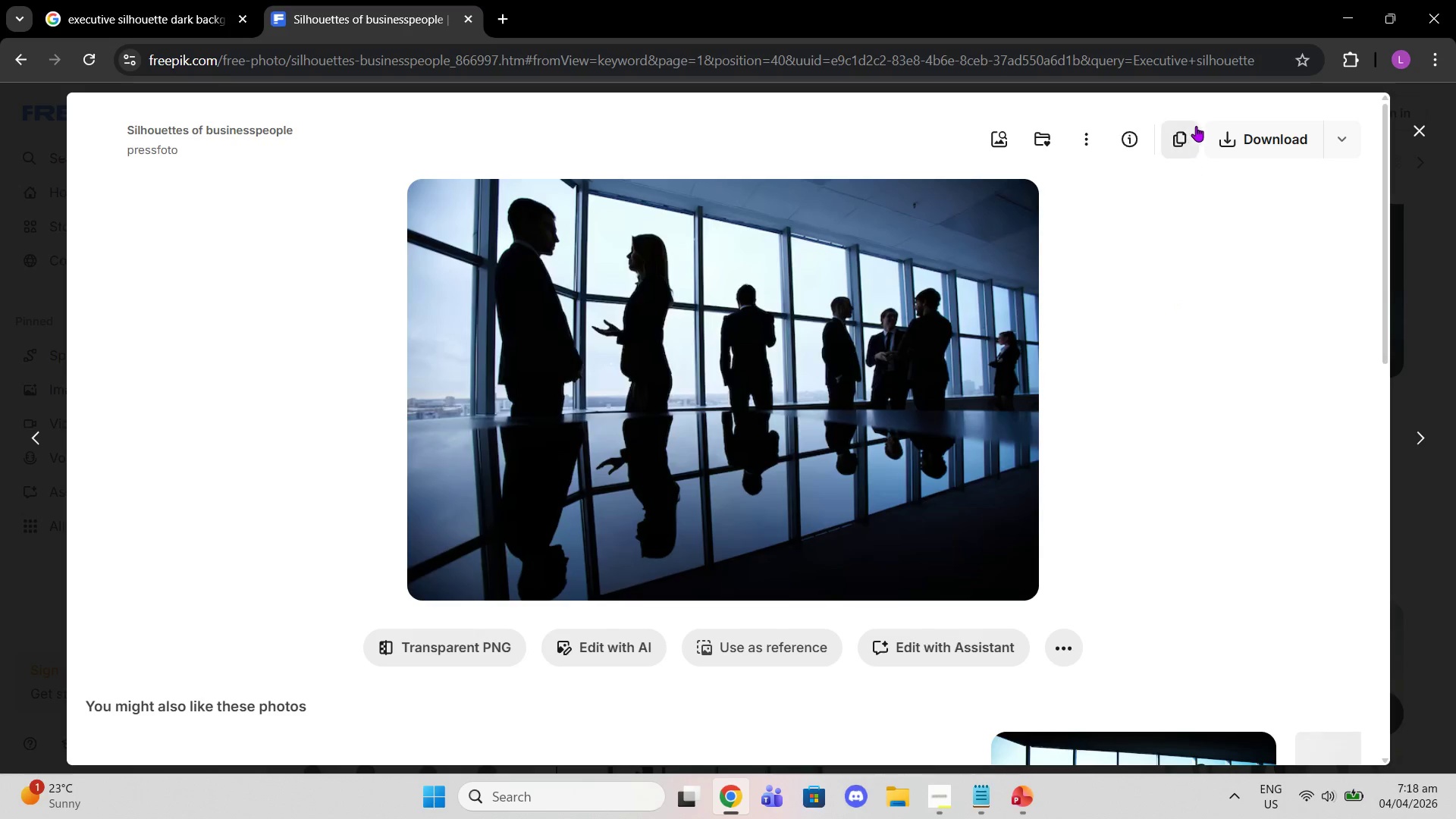 
double_click([1225, 144])
 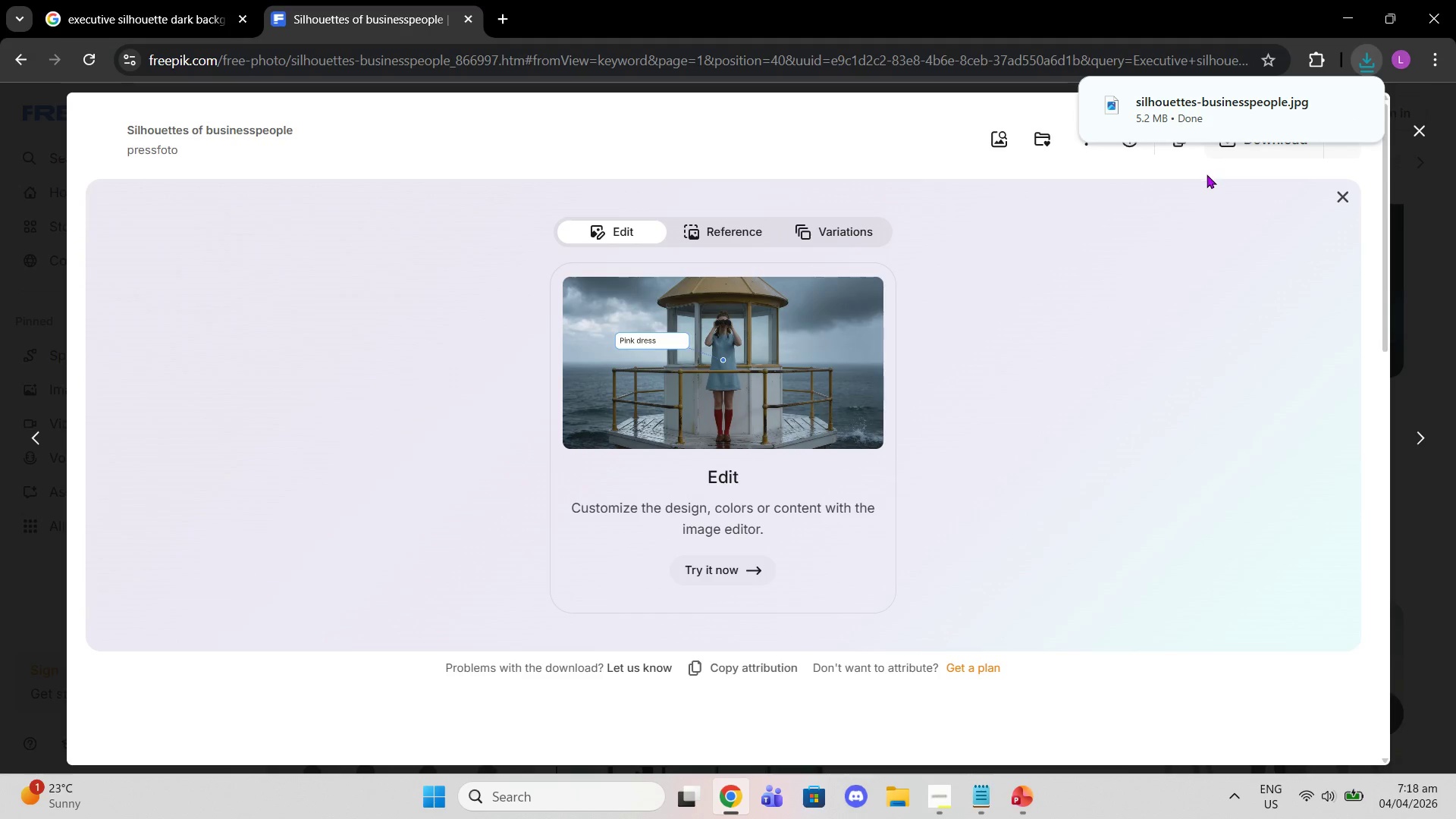 
wait(5.53)
 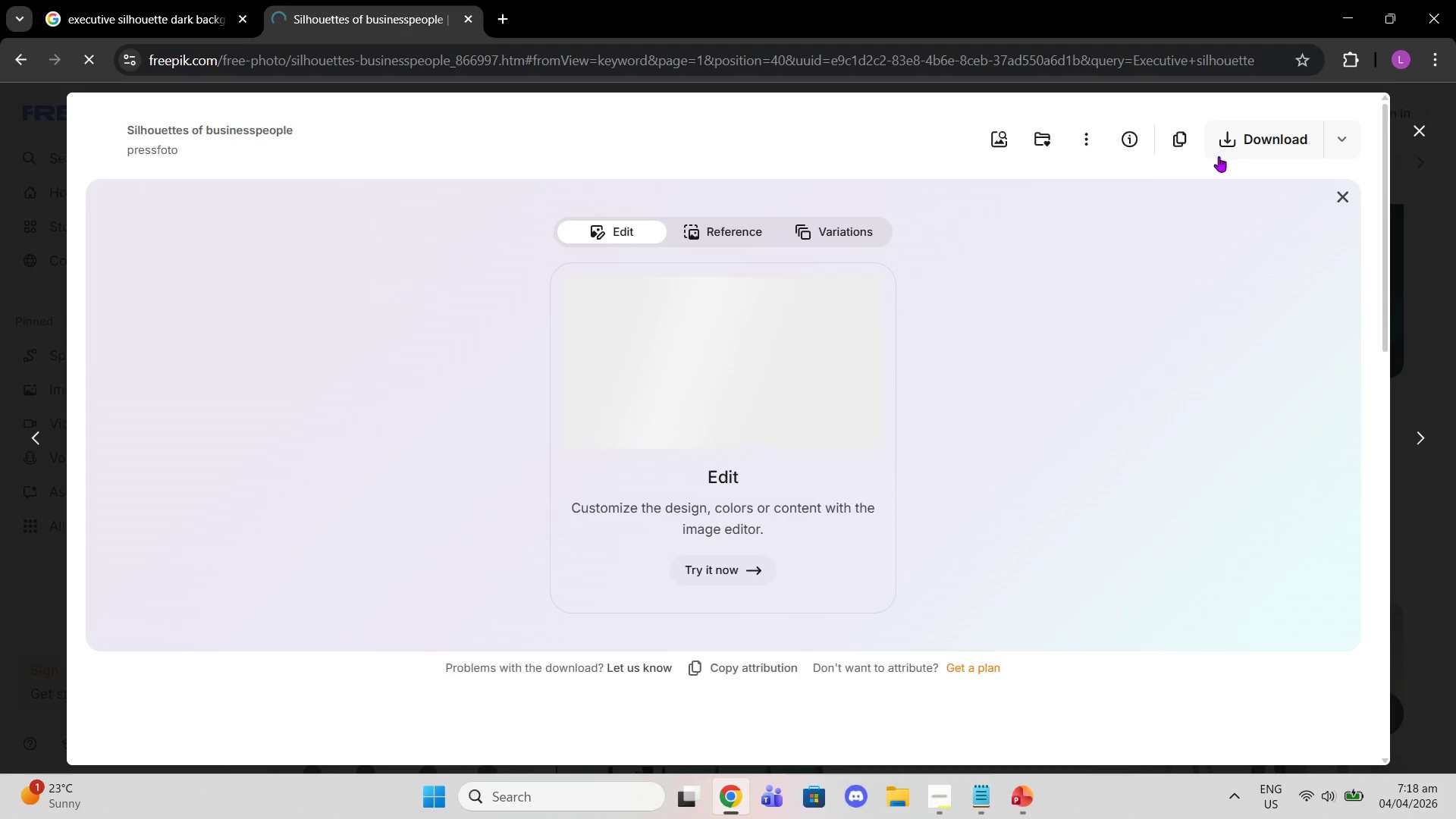 
left_click([1008, 797])
 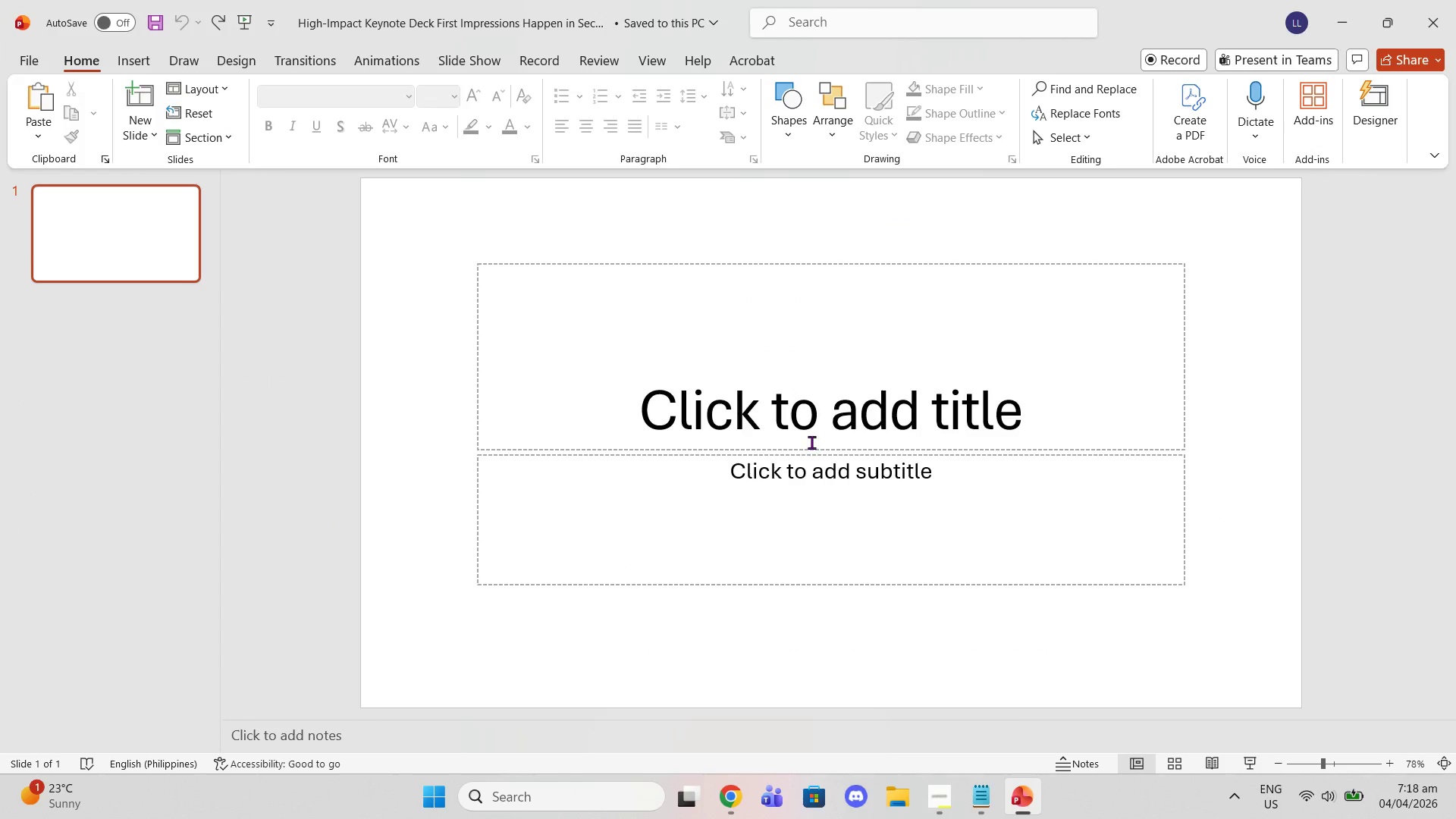 
left_click([811, 442])
 